 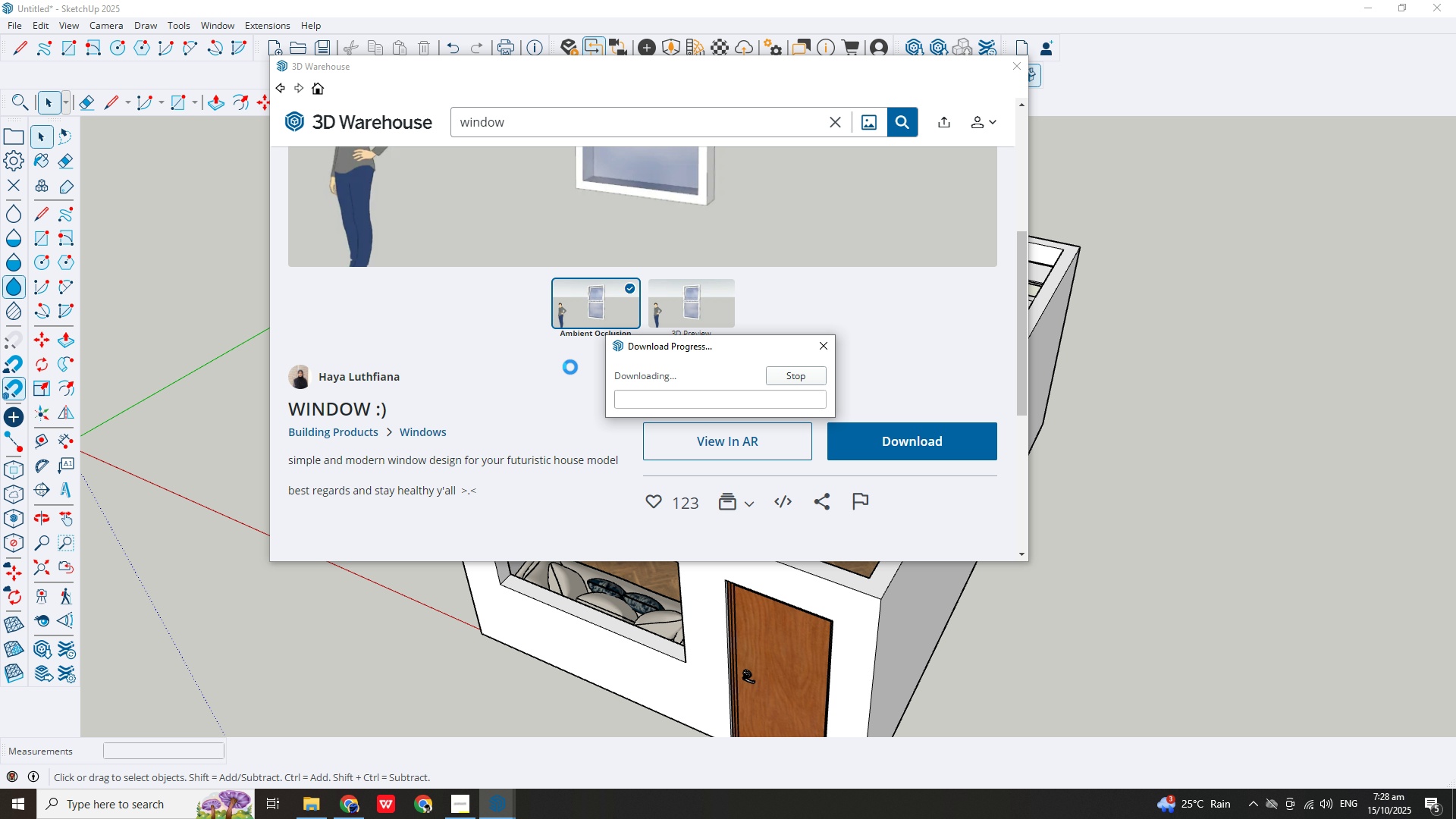 
scroll: coordinate [573, 431], scroll_direction: down, amount: 3.0
 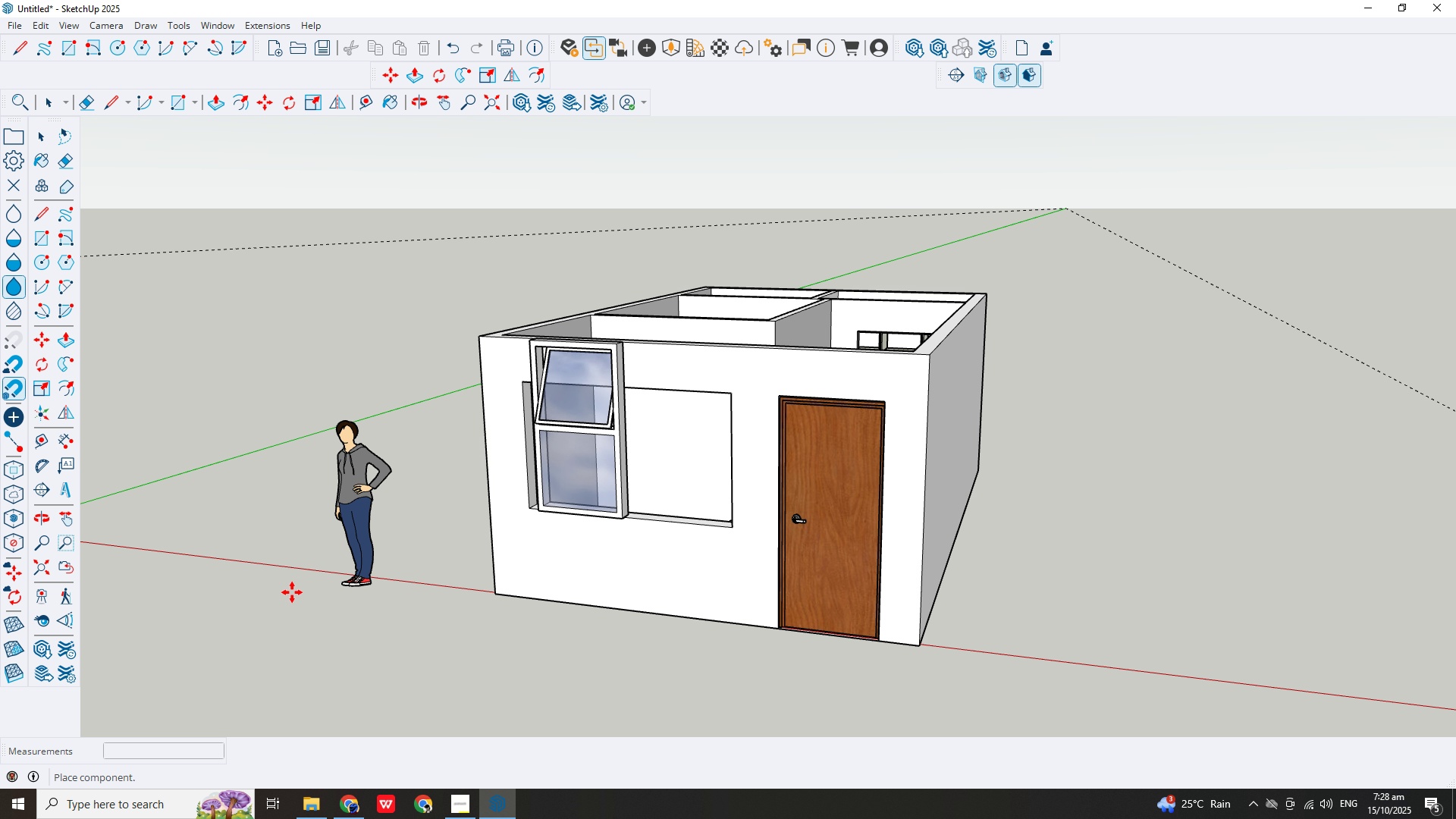 
wait(5.87)
 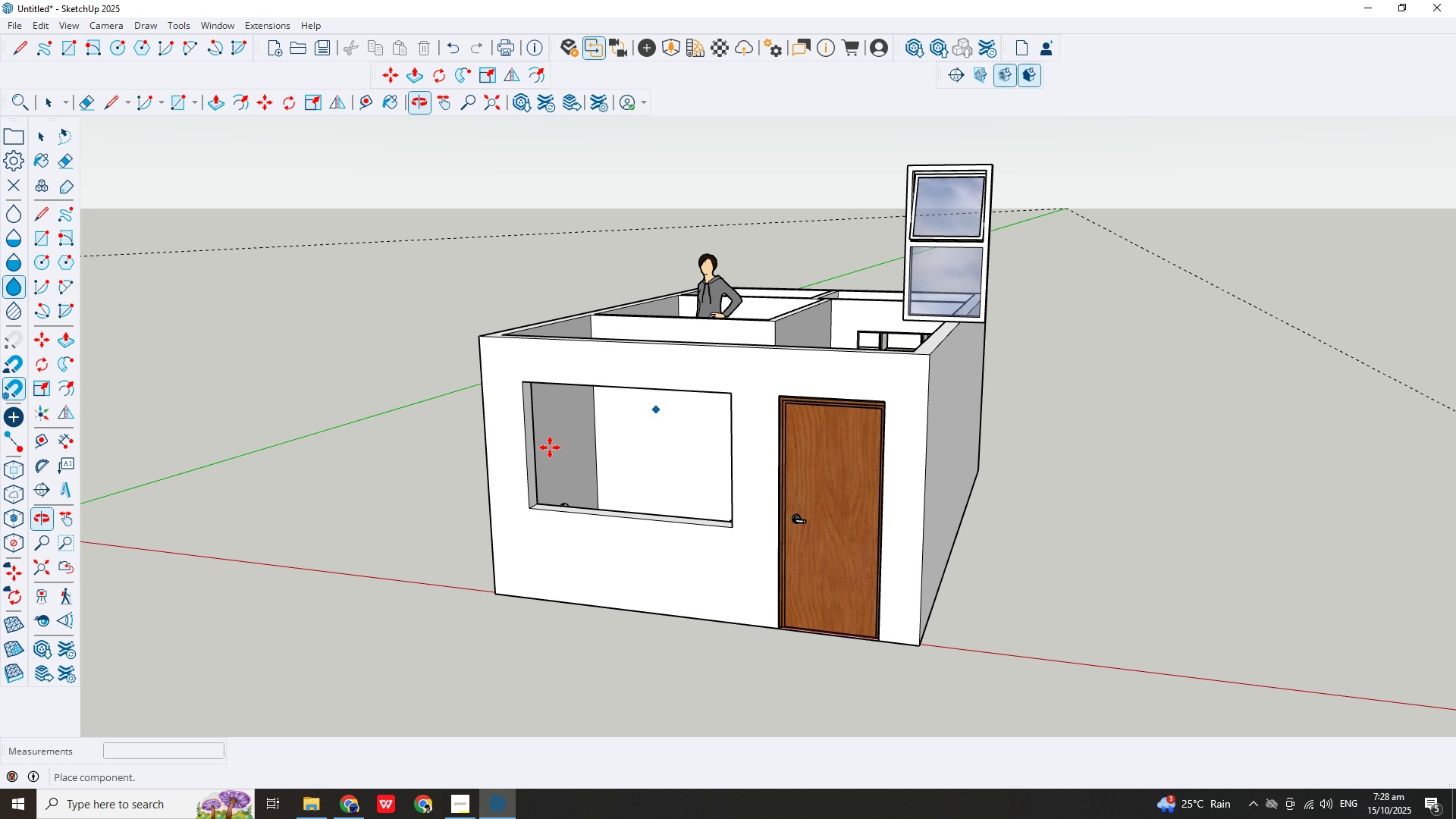 
scroll: coordinate [505, 554], scroll_direction: up, amount: 4.0
 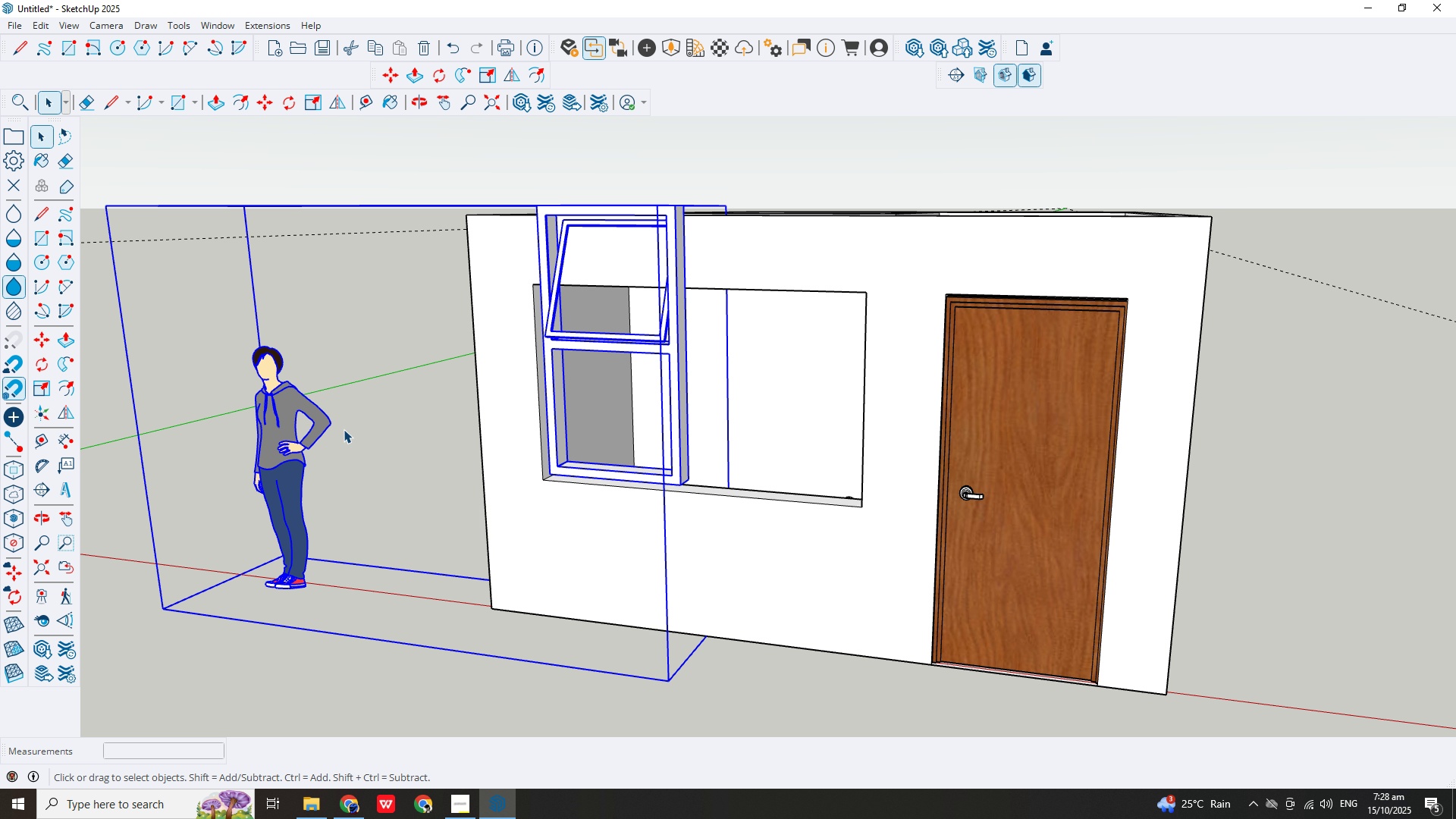 
right_click([297, 412])
 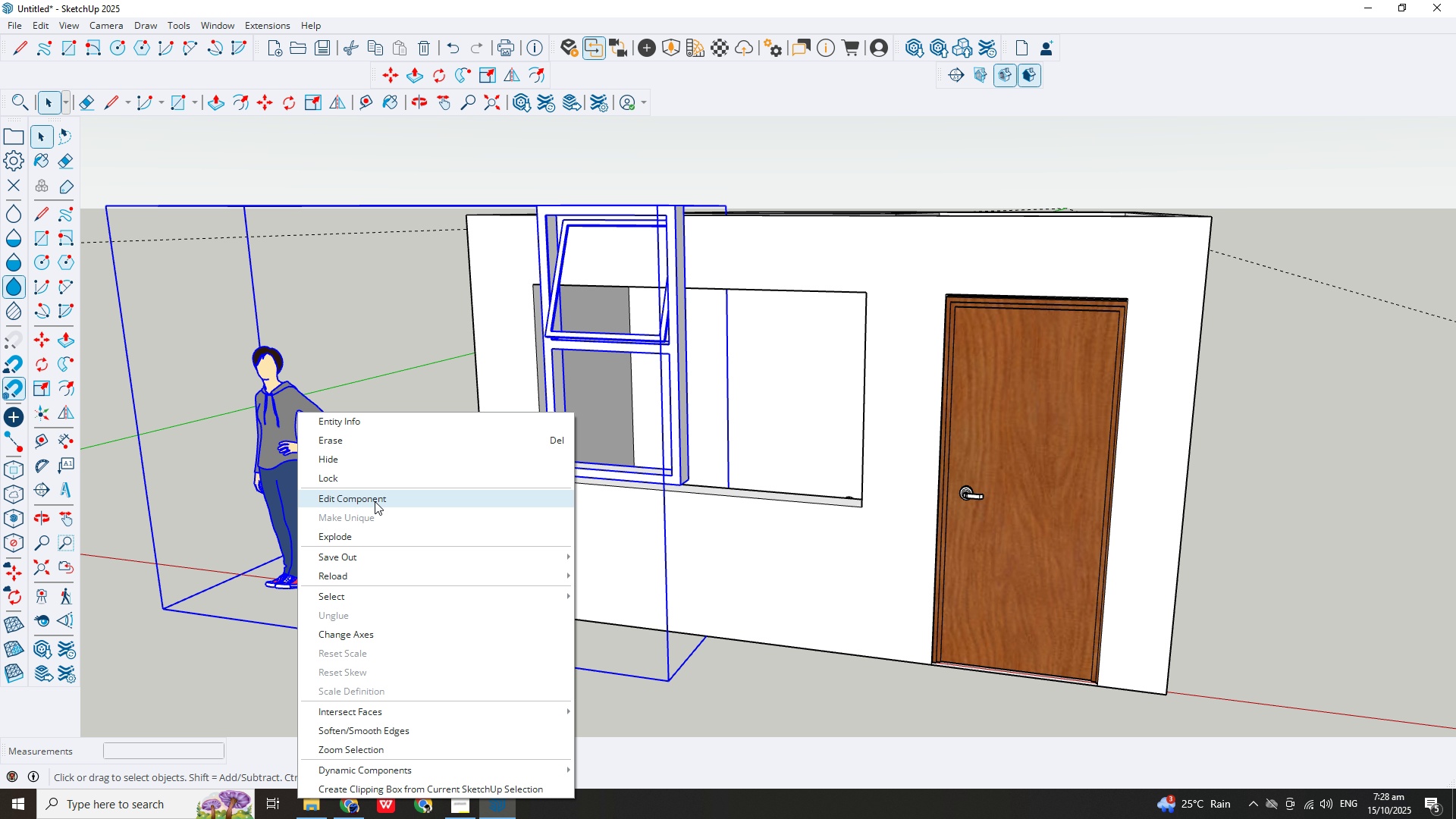 
left_click([375, 500])
 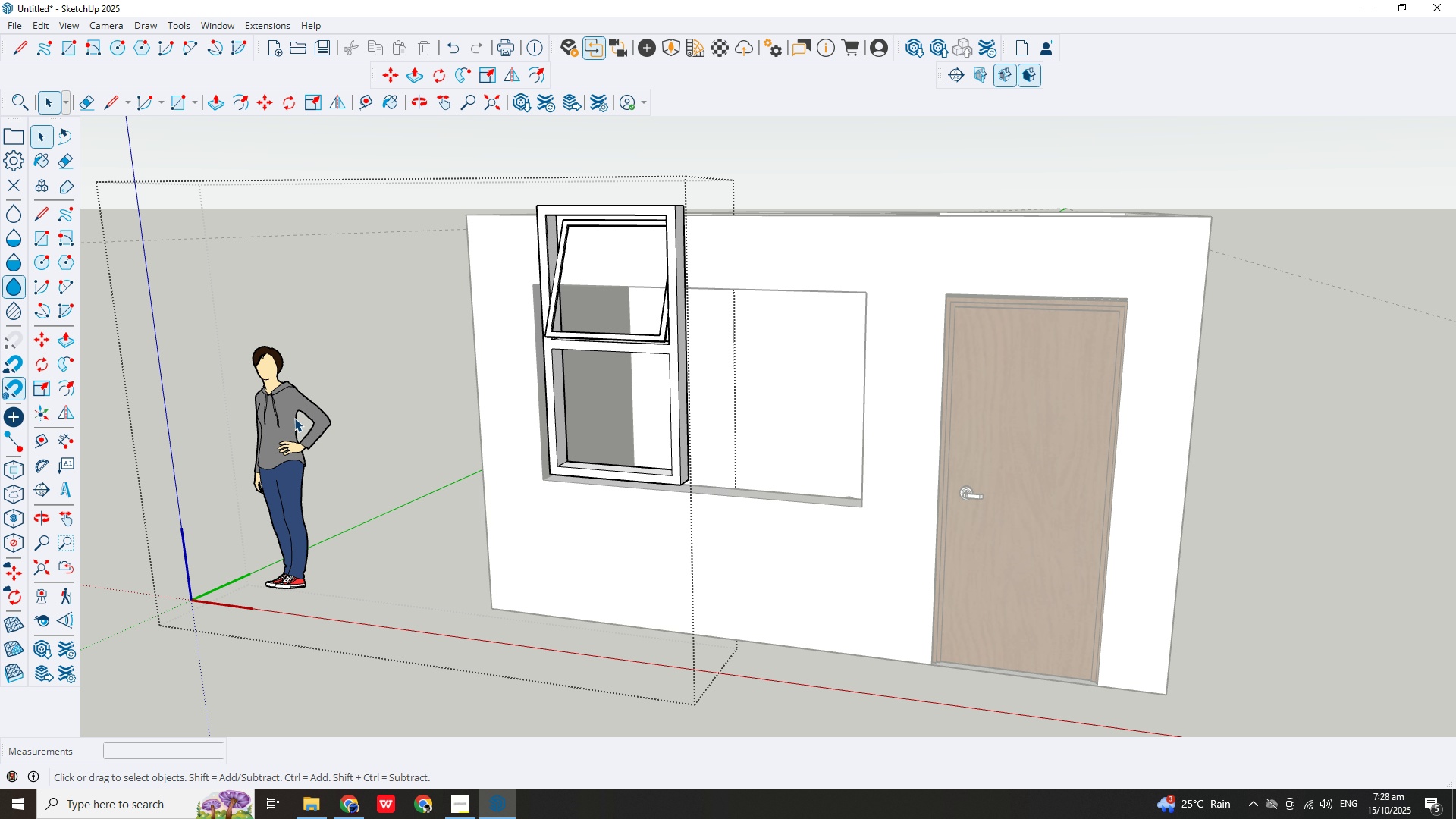 
left_click([294, 418])
 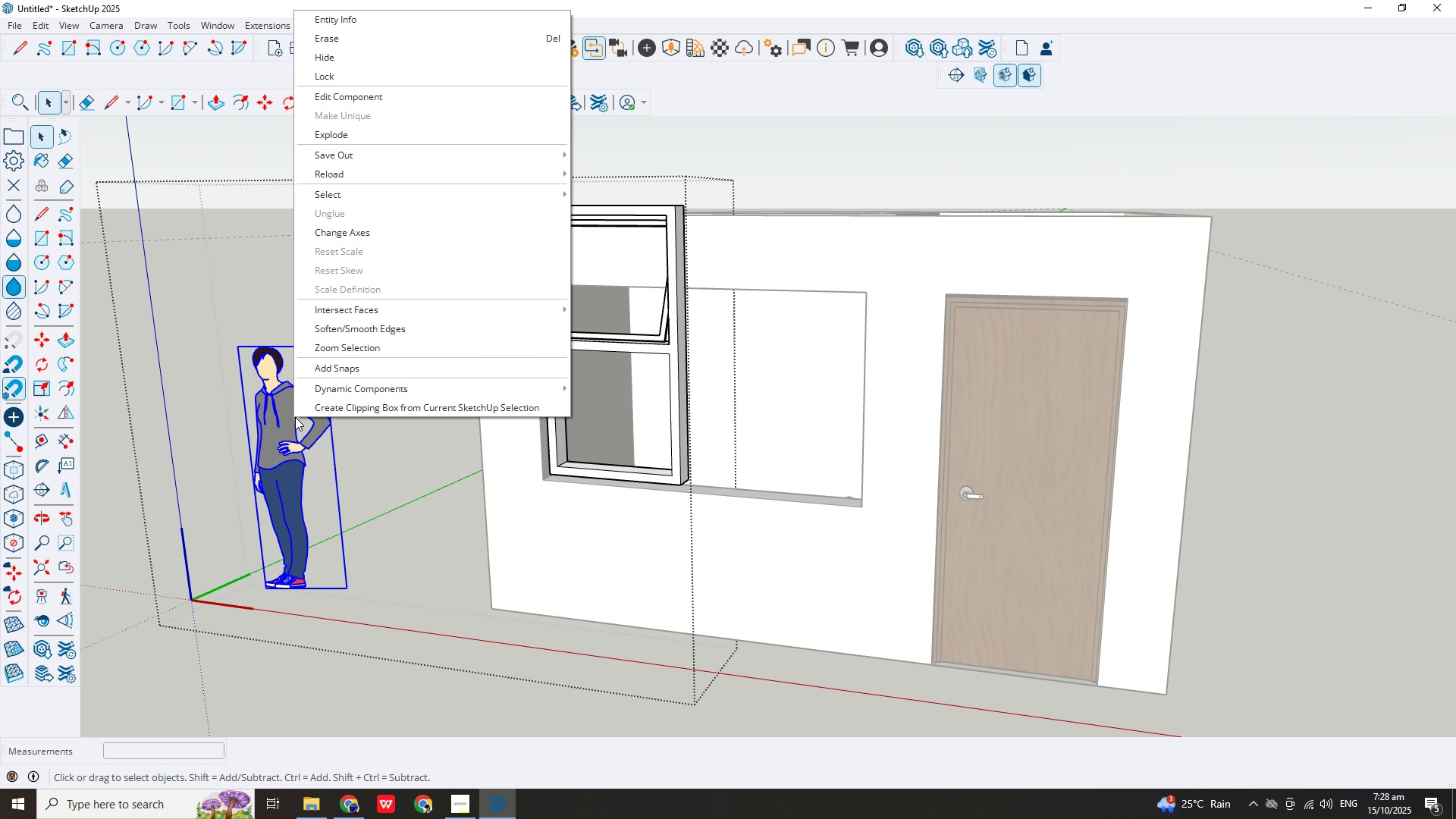 
right_click([293, 417])
 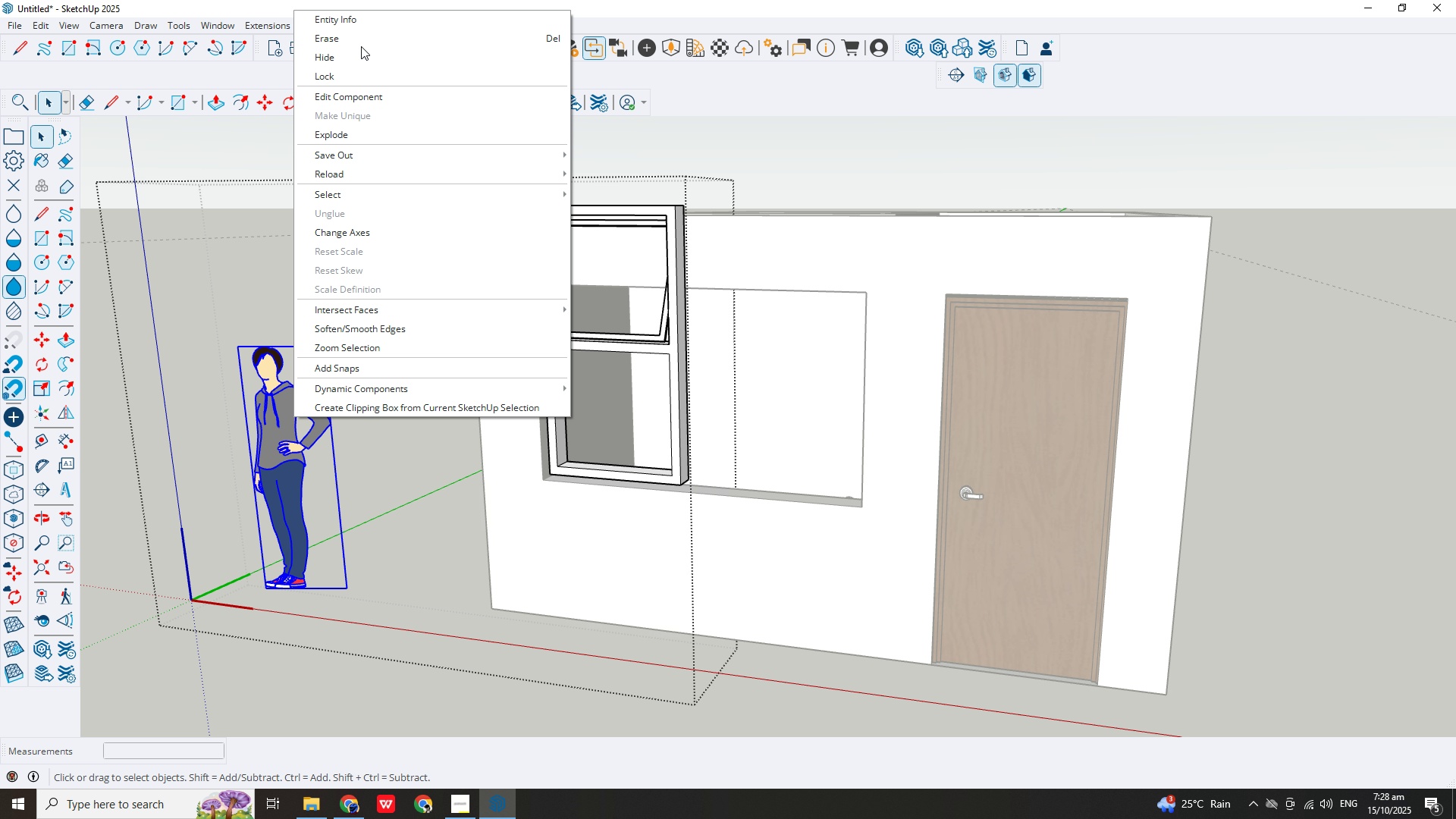 
left_click([362, 39])
 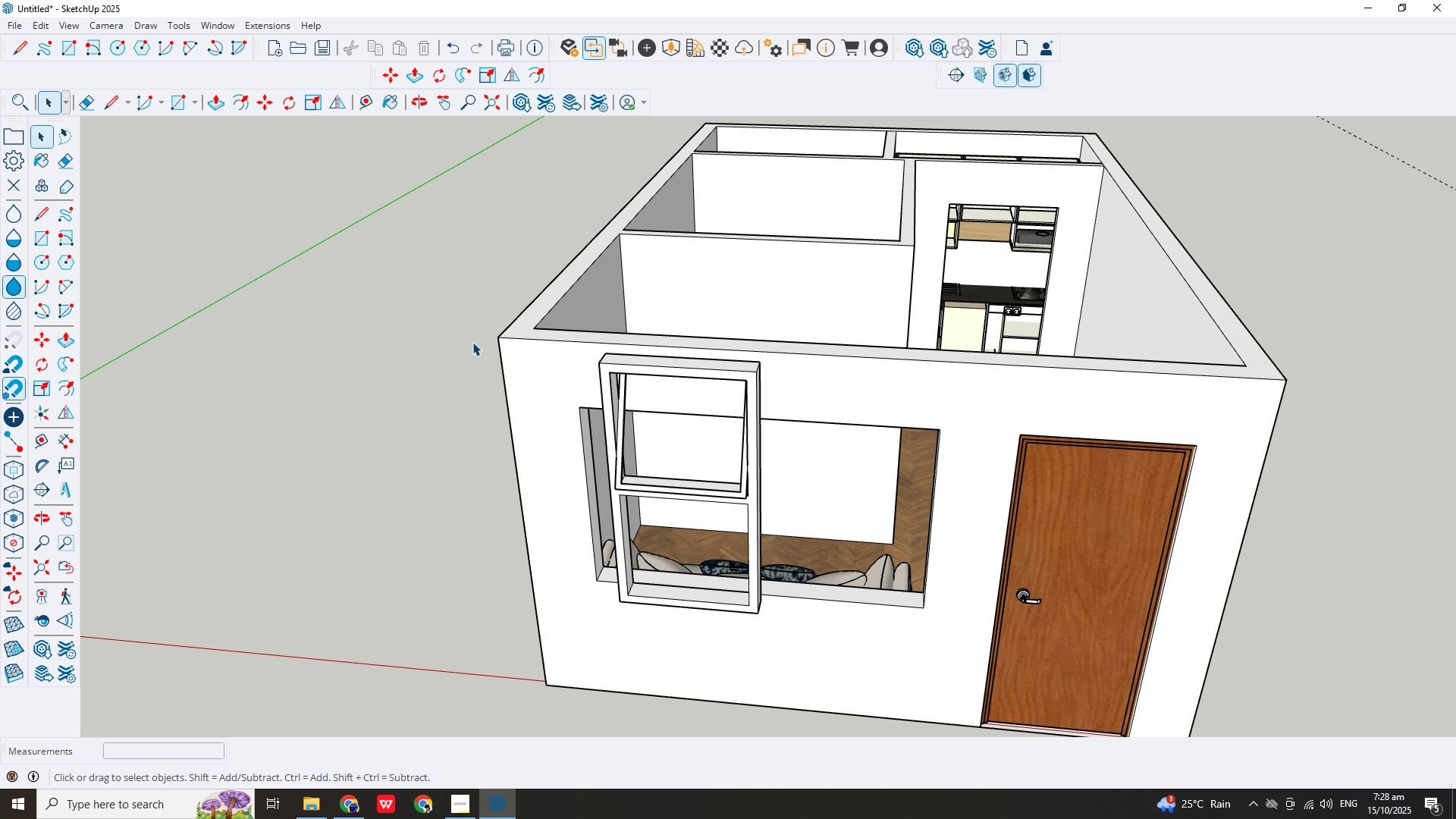 
left_click([620, 360])
 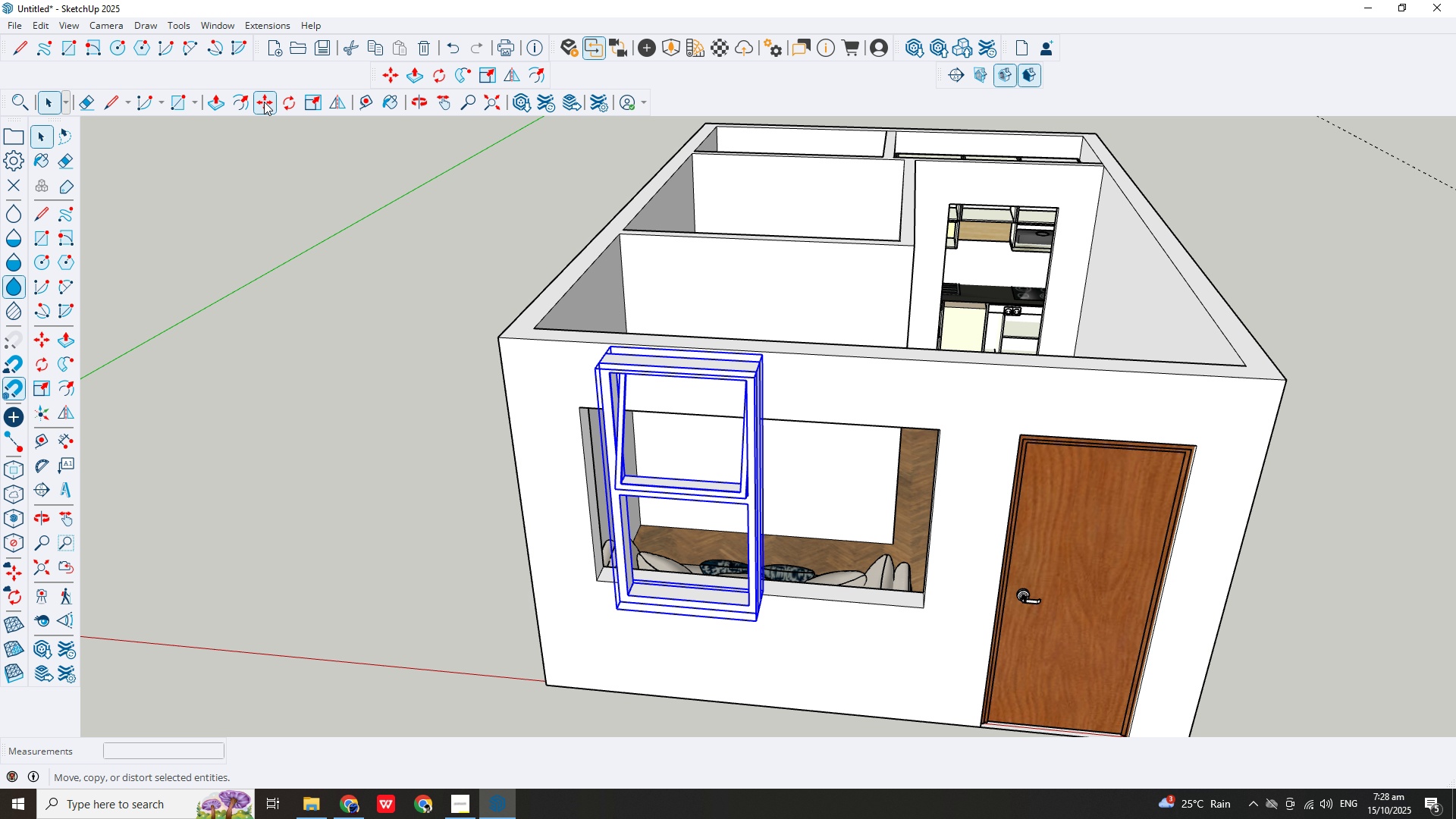 
scroll: coordinate [639, 669], scroll_direction: up, amount: 4.0
 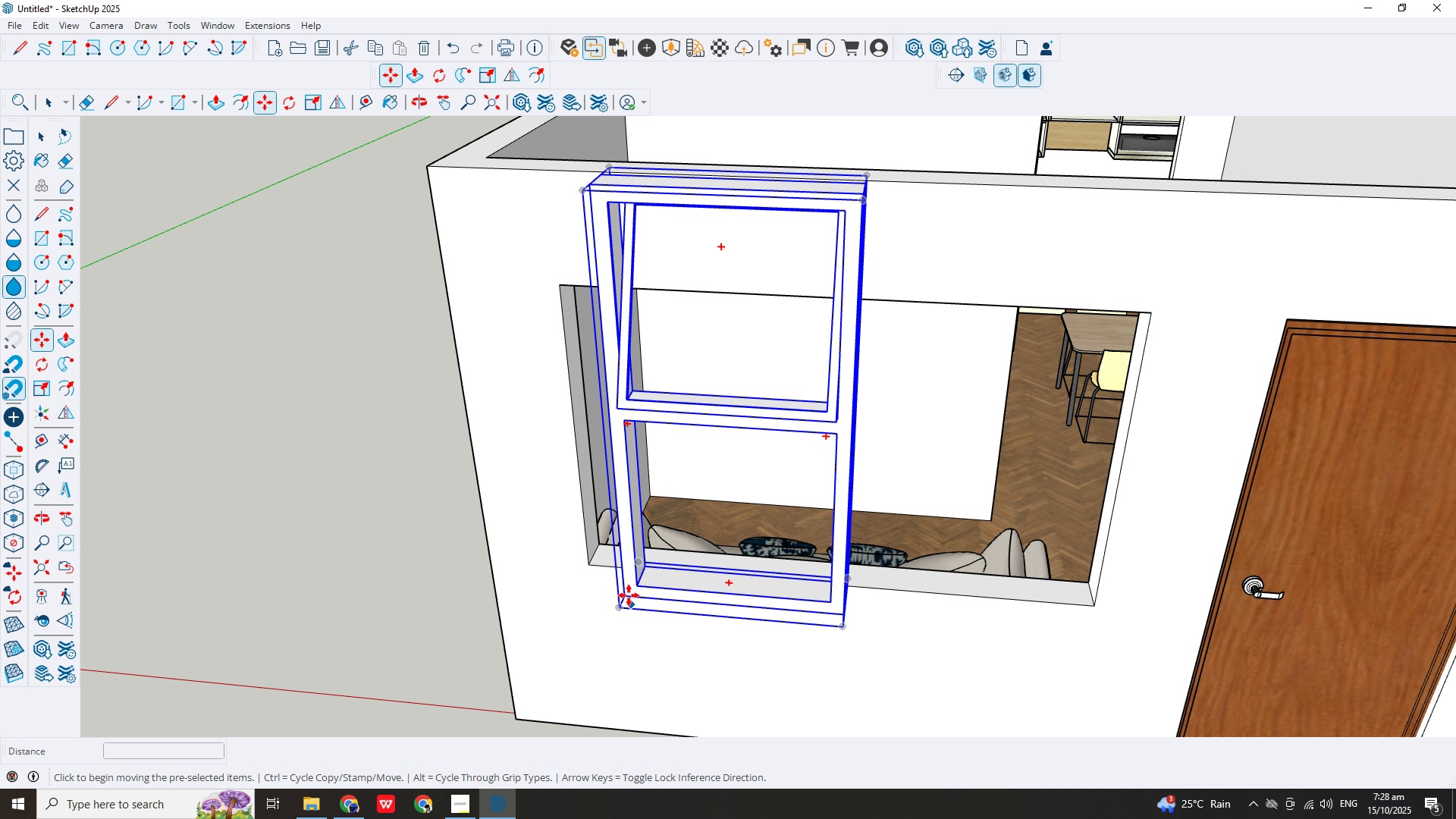 
left_click_drag(start_coordinate=[629, 595], to_coordinate=[560, 282])
 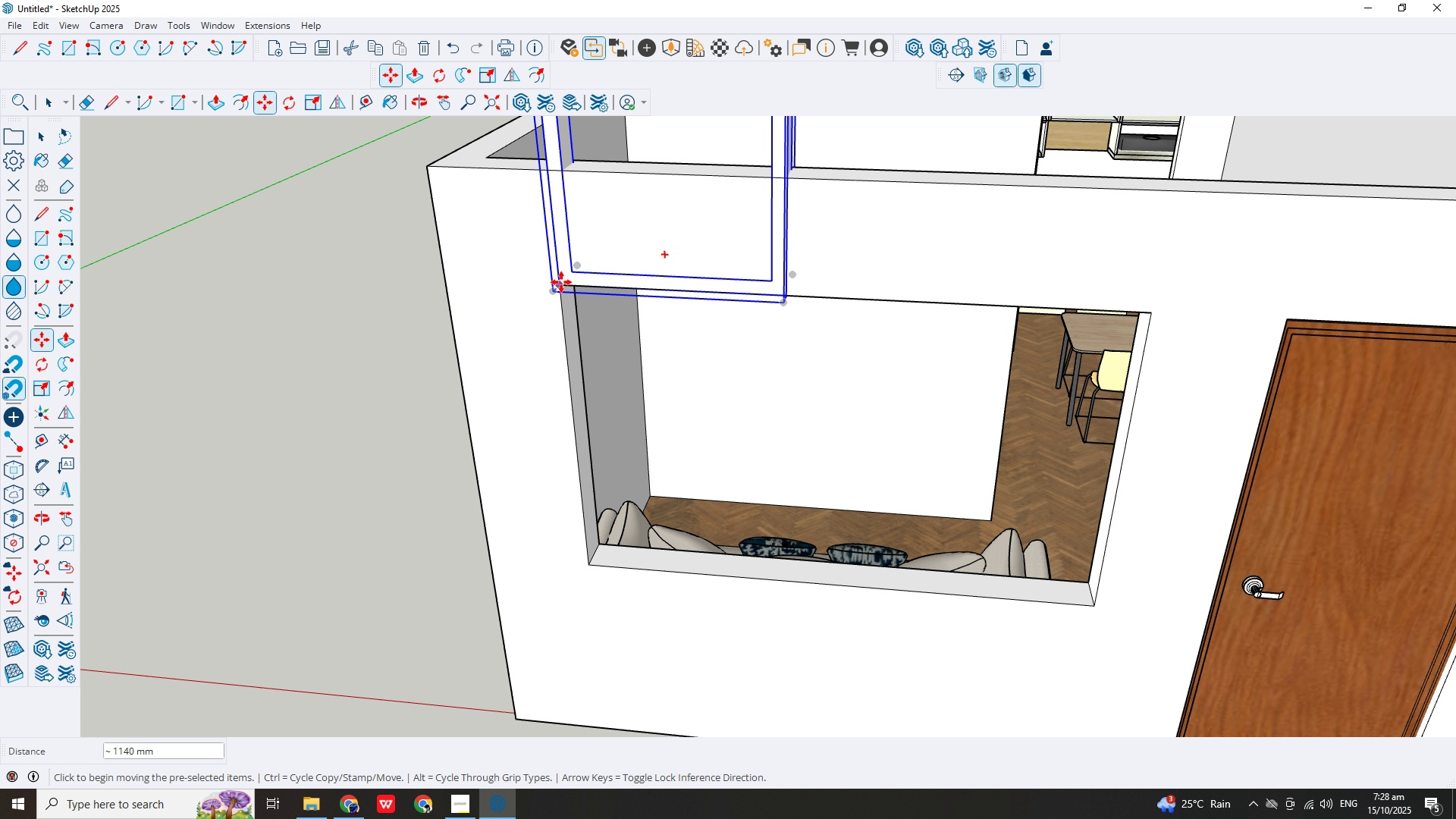 
left_click_drag(start_coordinate=[561, 282], to_coordinate=[594, 559])
 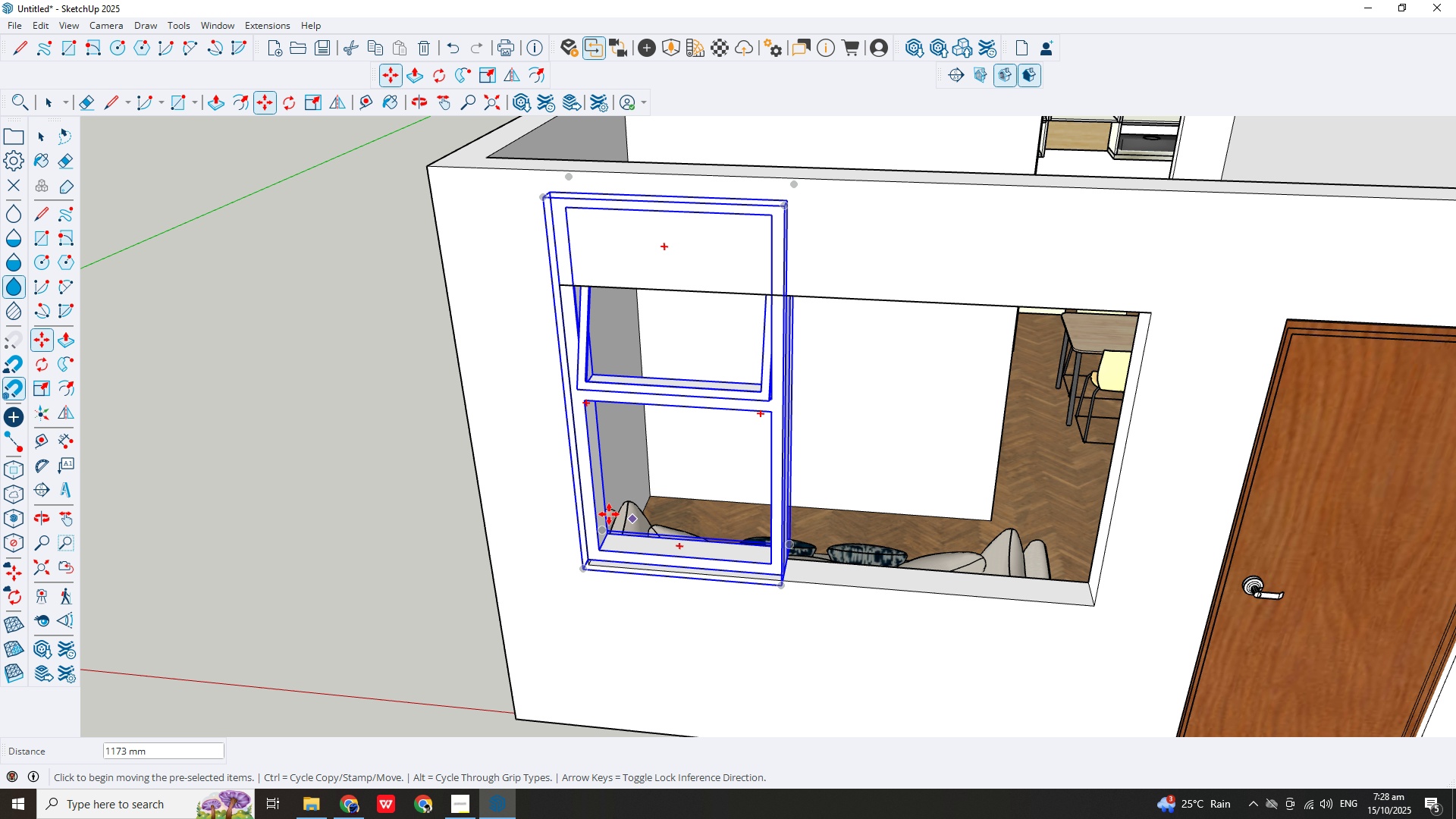 
scroll: coordinate [592, 511], scroll_direction: down, amount: 4.0
 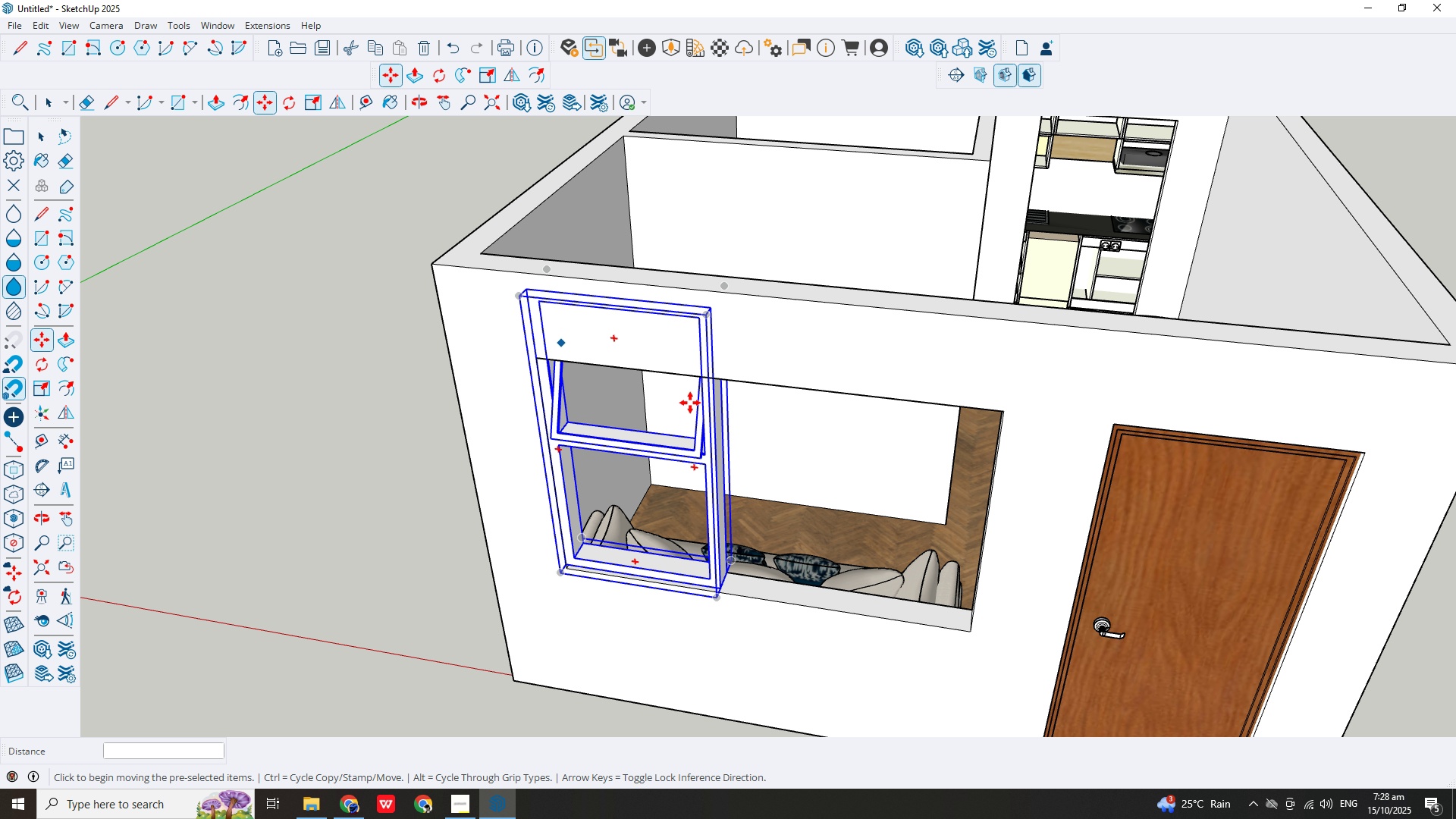 
scroll: coordinate [527, 228], scroll_direction: up, amount: 2.0
 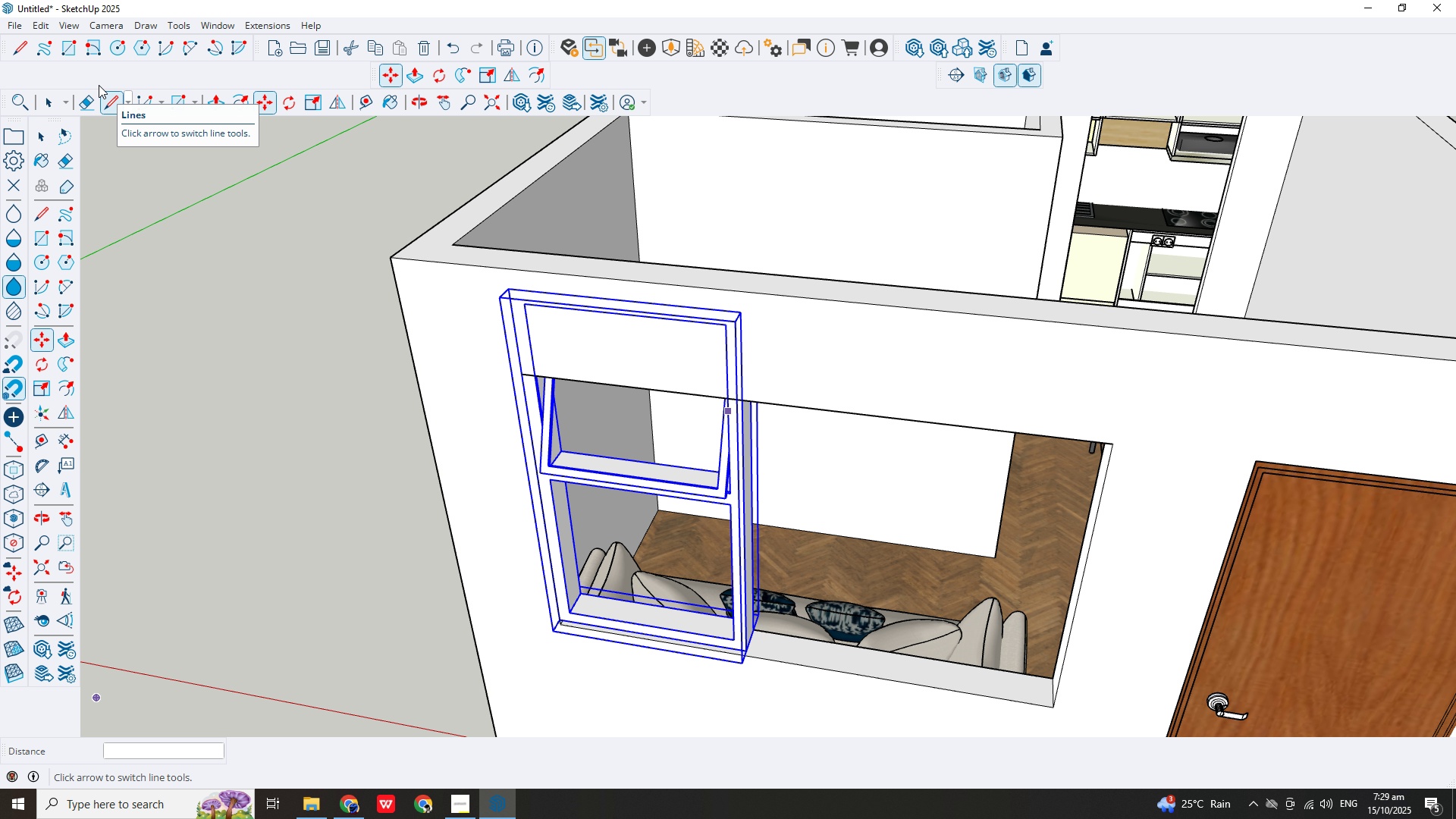 
left_click([177, 24])
 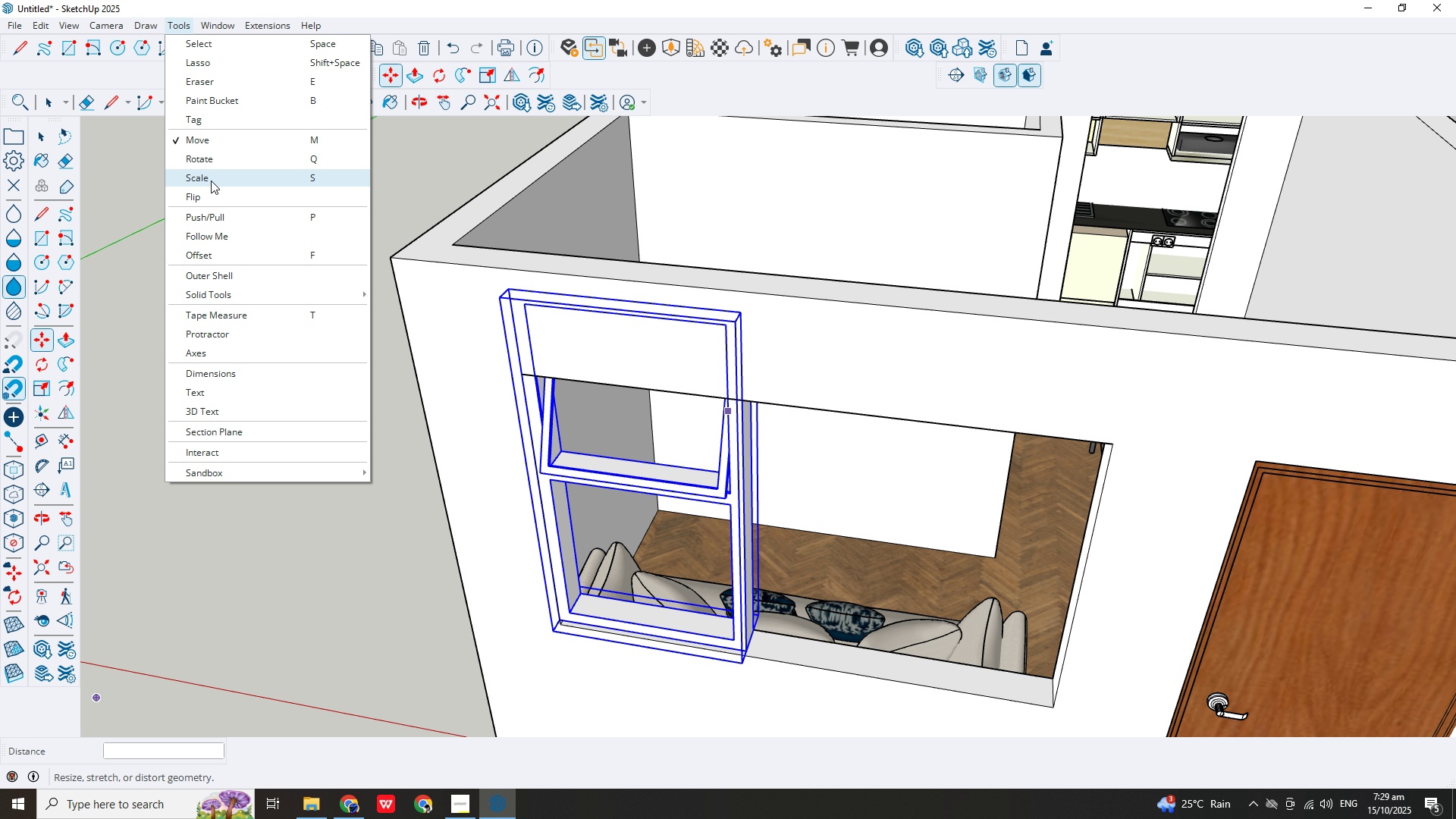 
left_click_drag(start_coordinate=[211, 180], to_coordinate=[215, 180])
 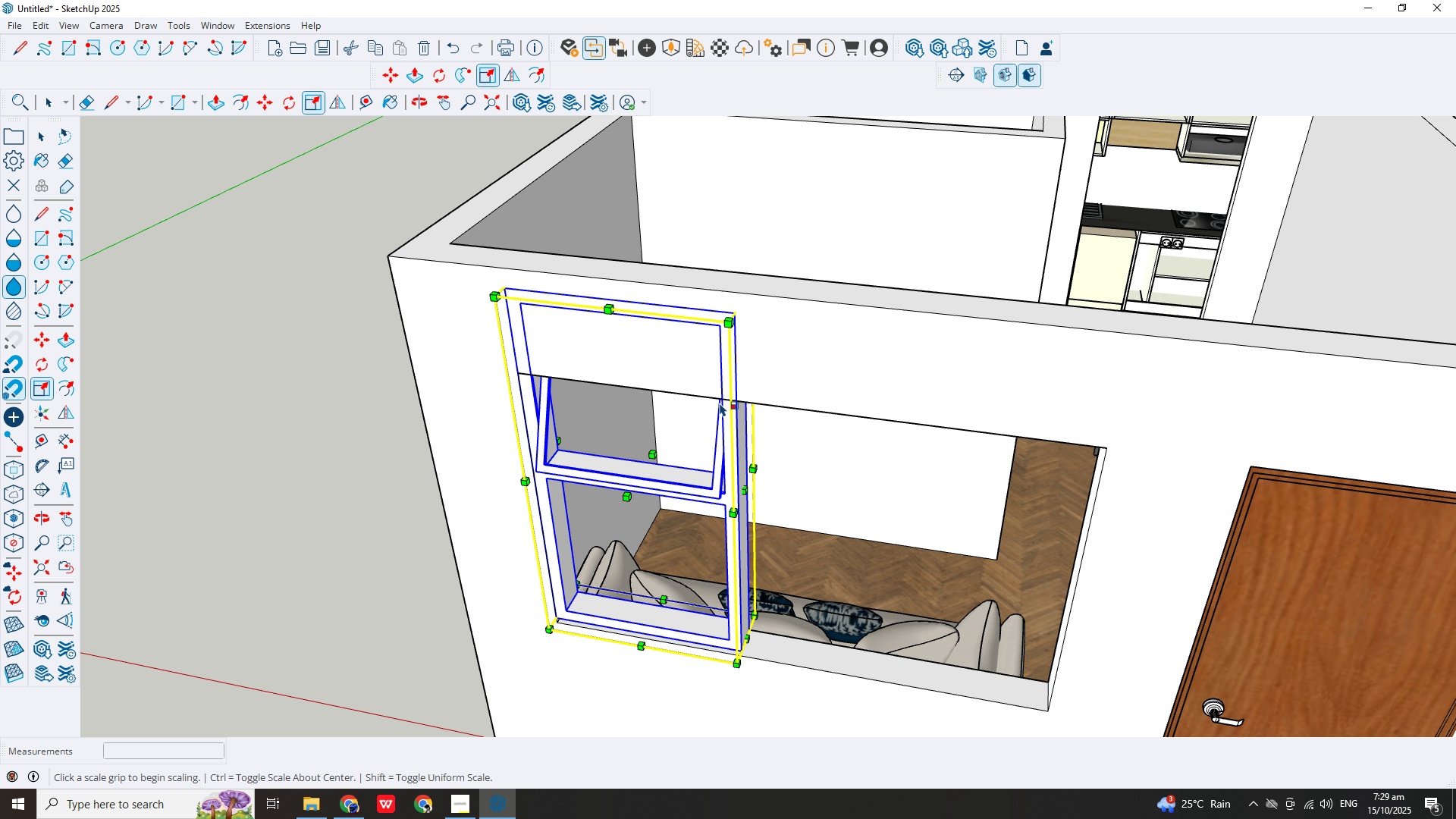 
key(Escape)
 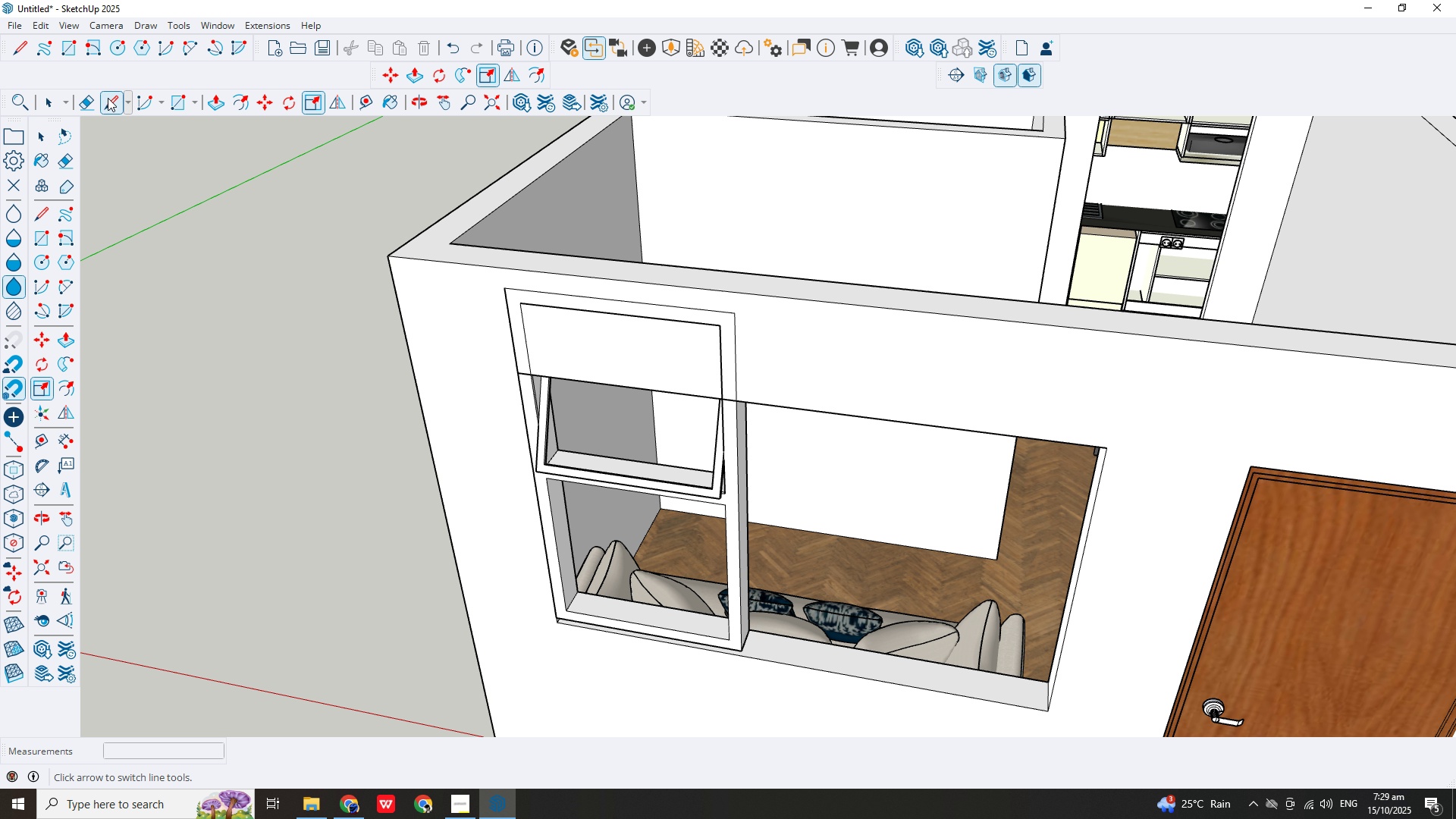 
left_click([108, 98])
 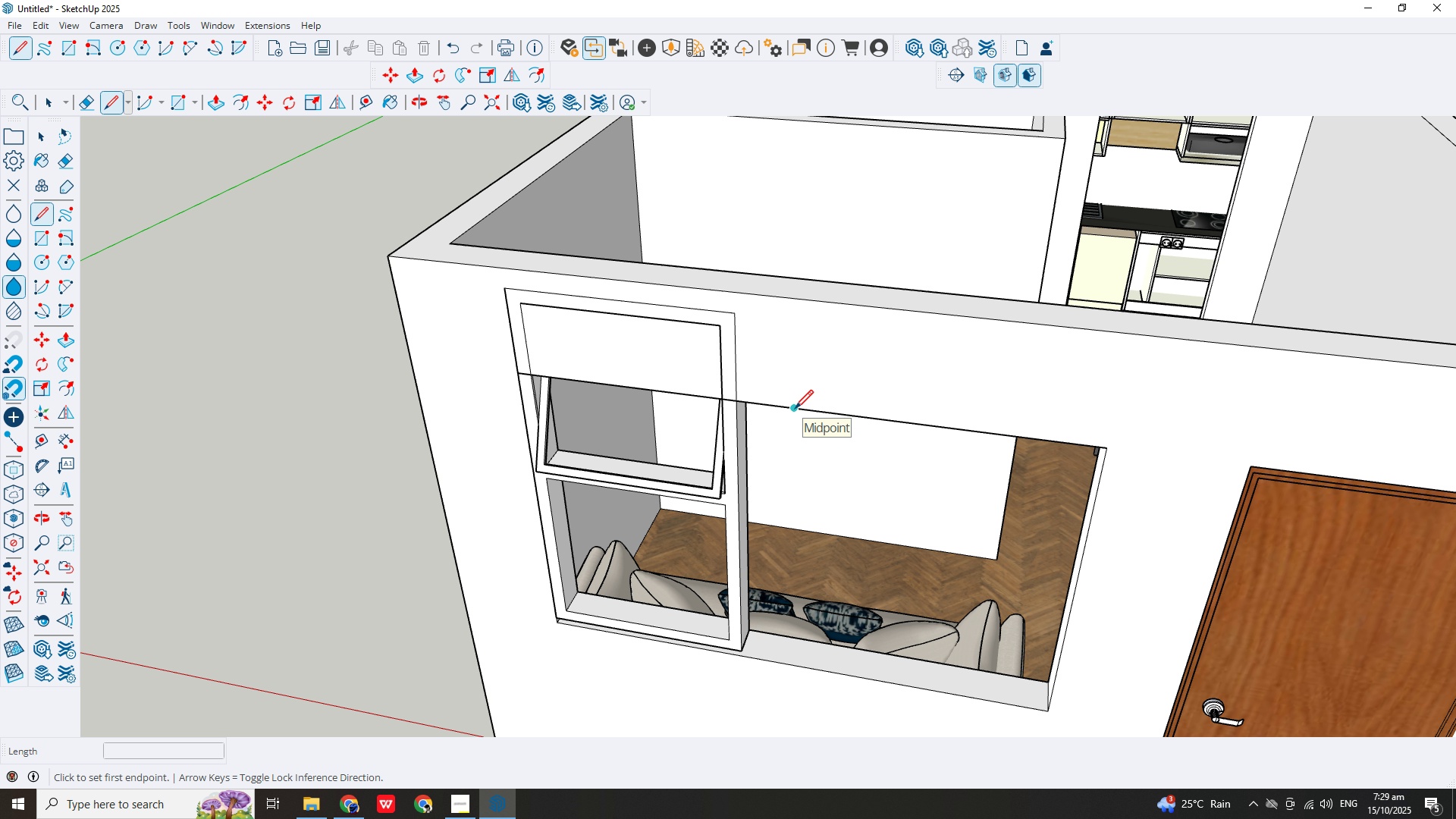 
left_click([795, 410])
 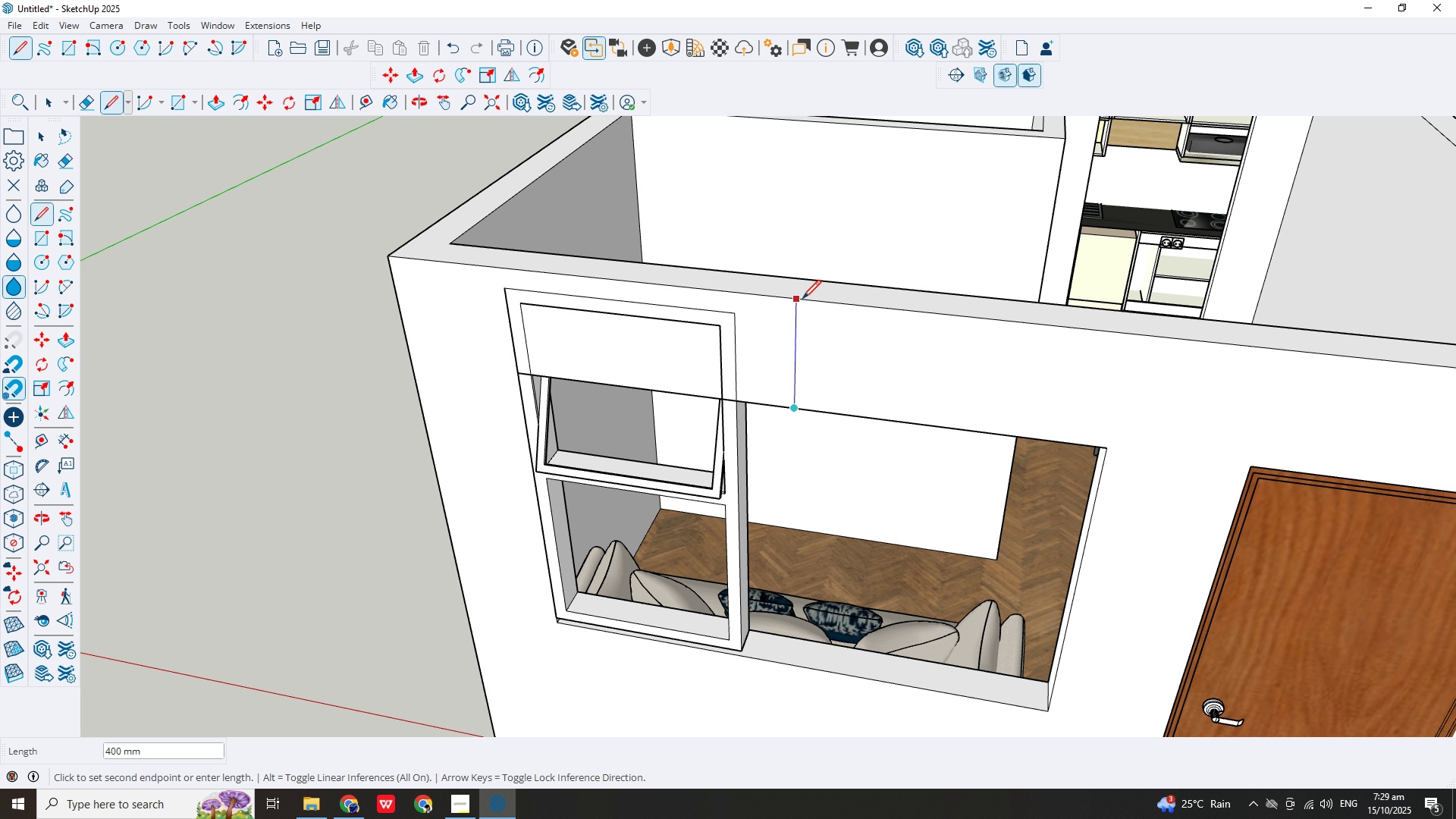 
left_click([802, 300])
 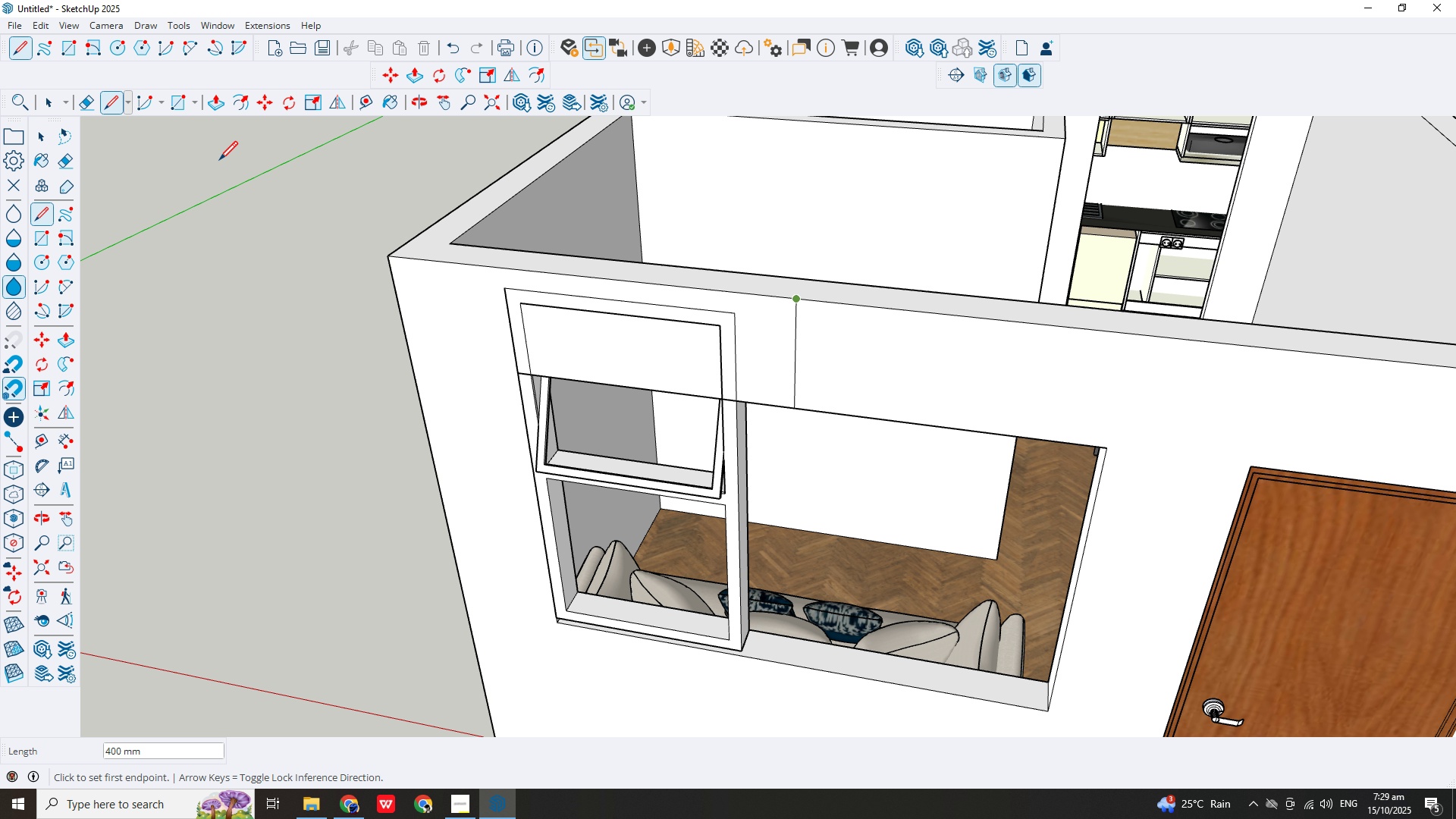 
key(Escape)
 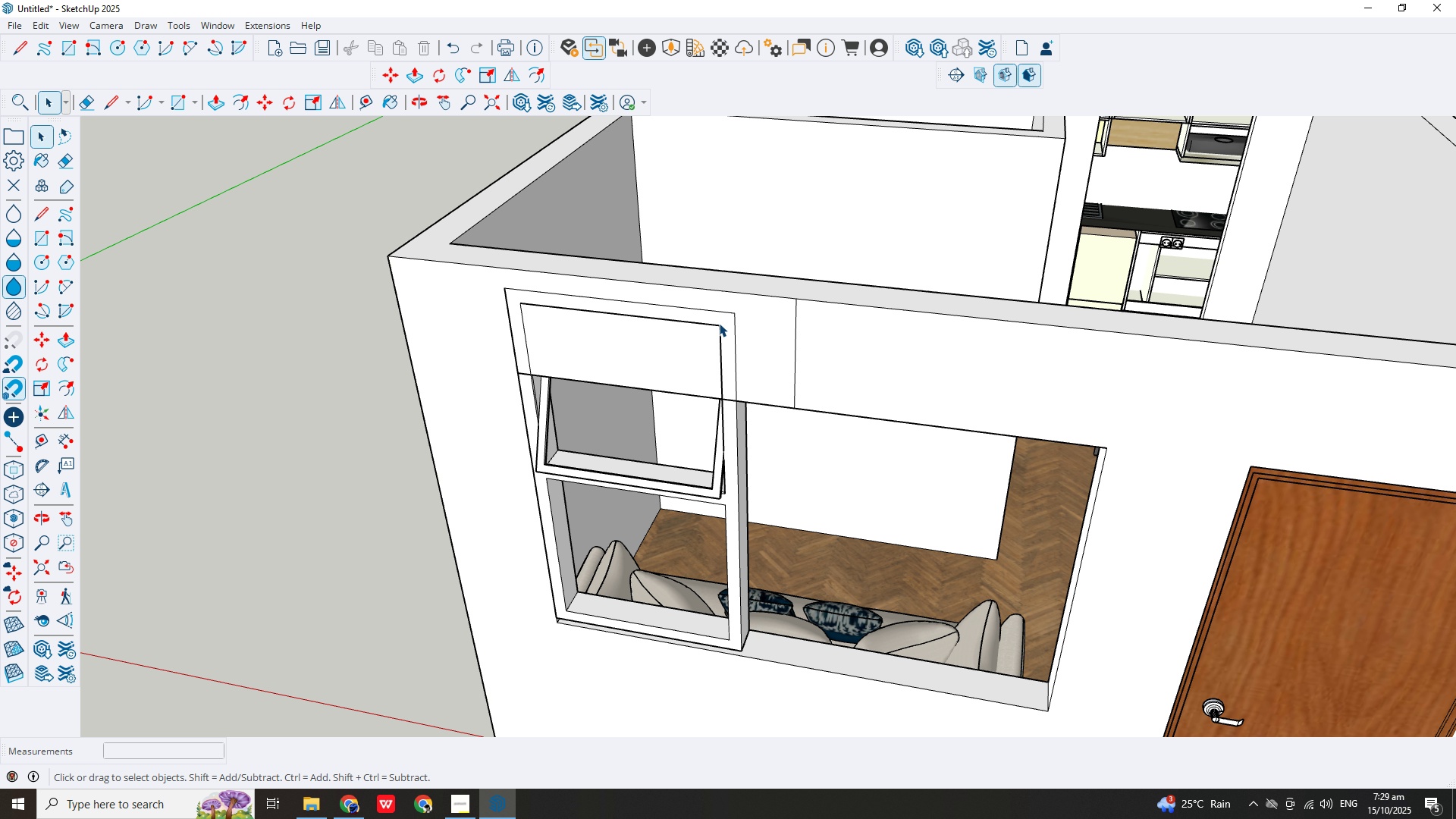 
left_click([700, 481])
 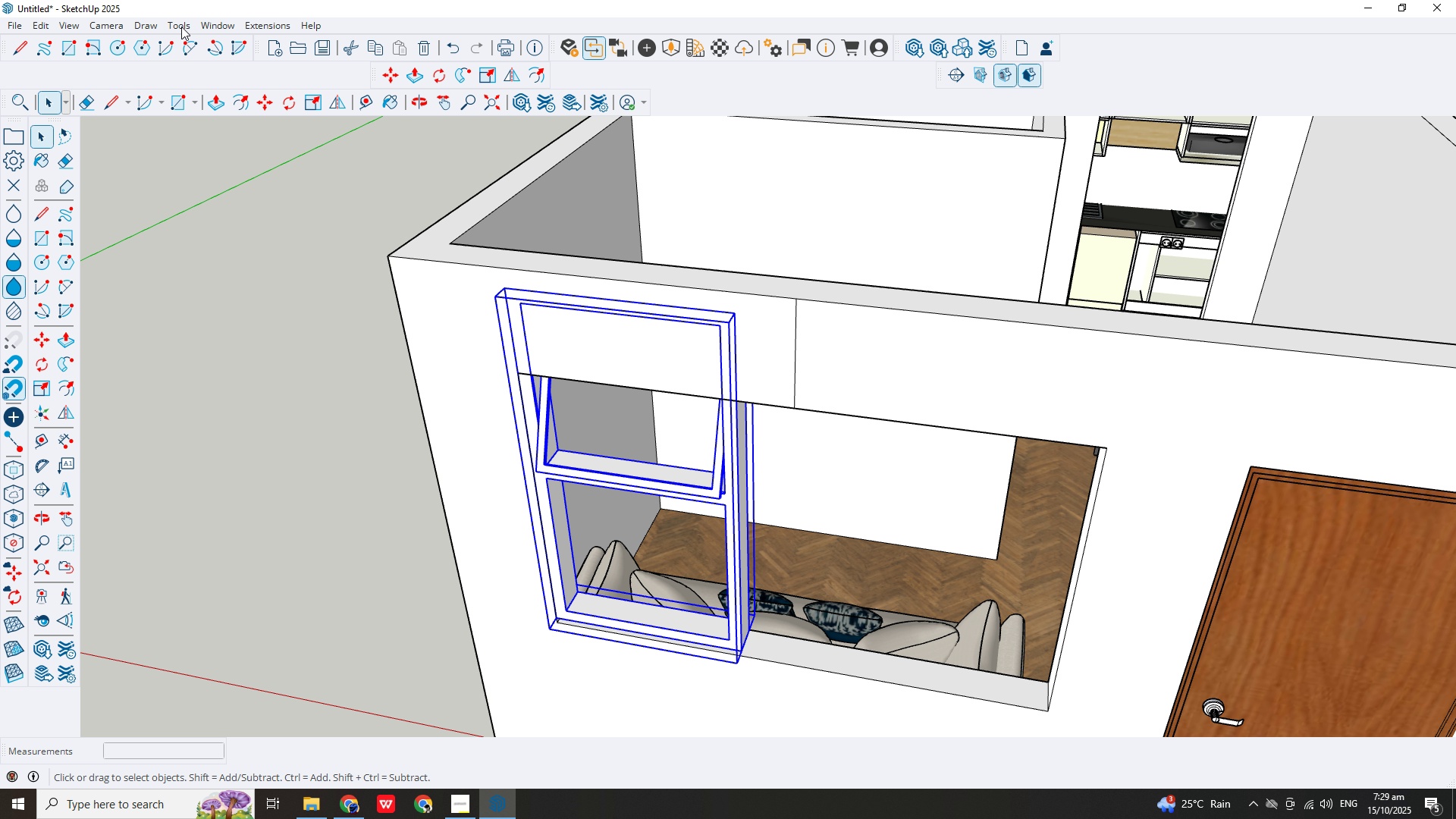 
left_click([181, 26])
 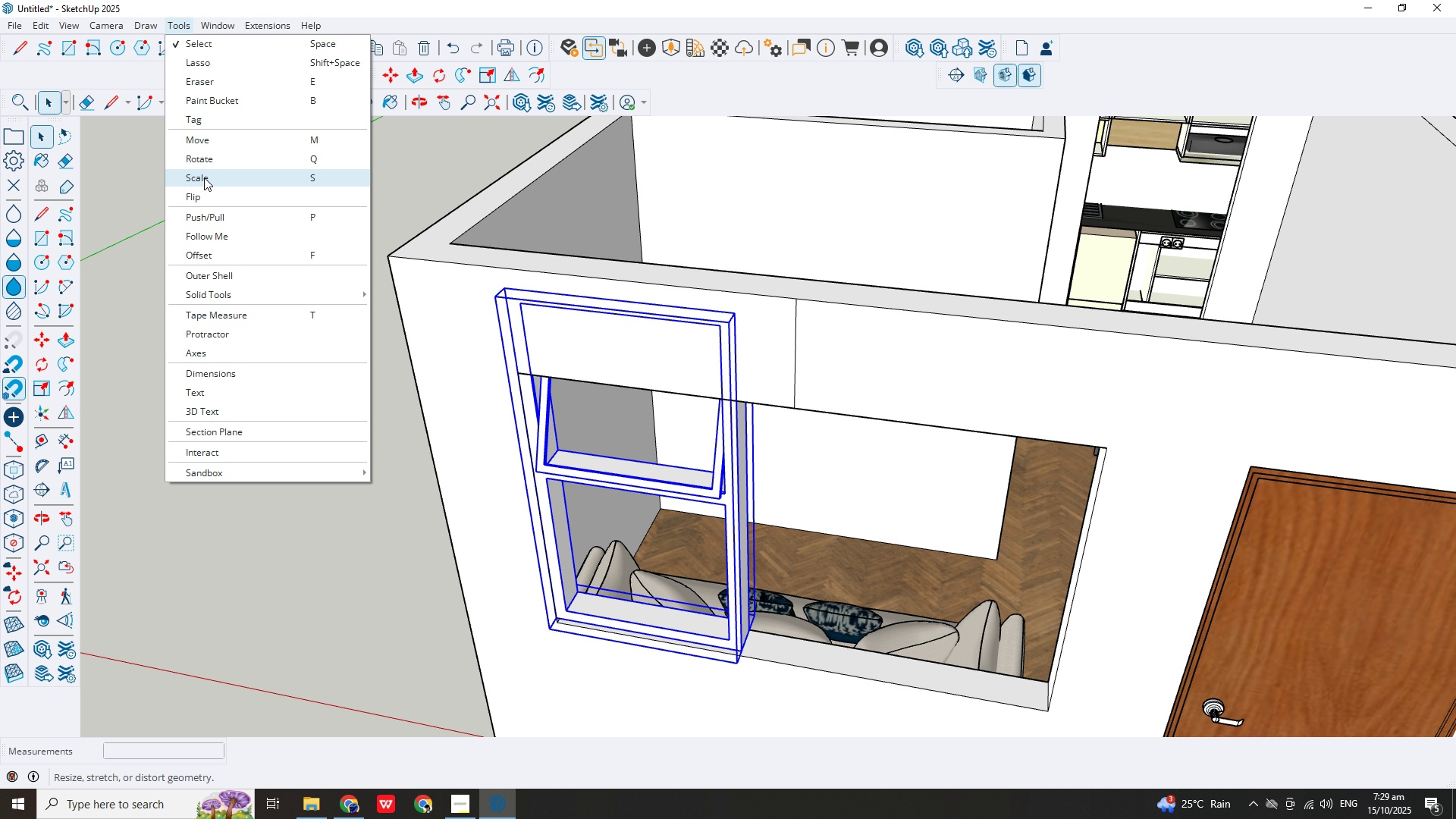 
left_click([204, 177])
 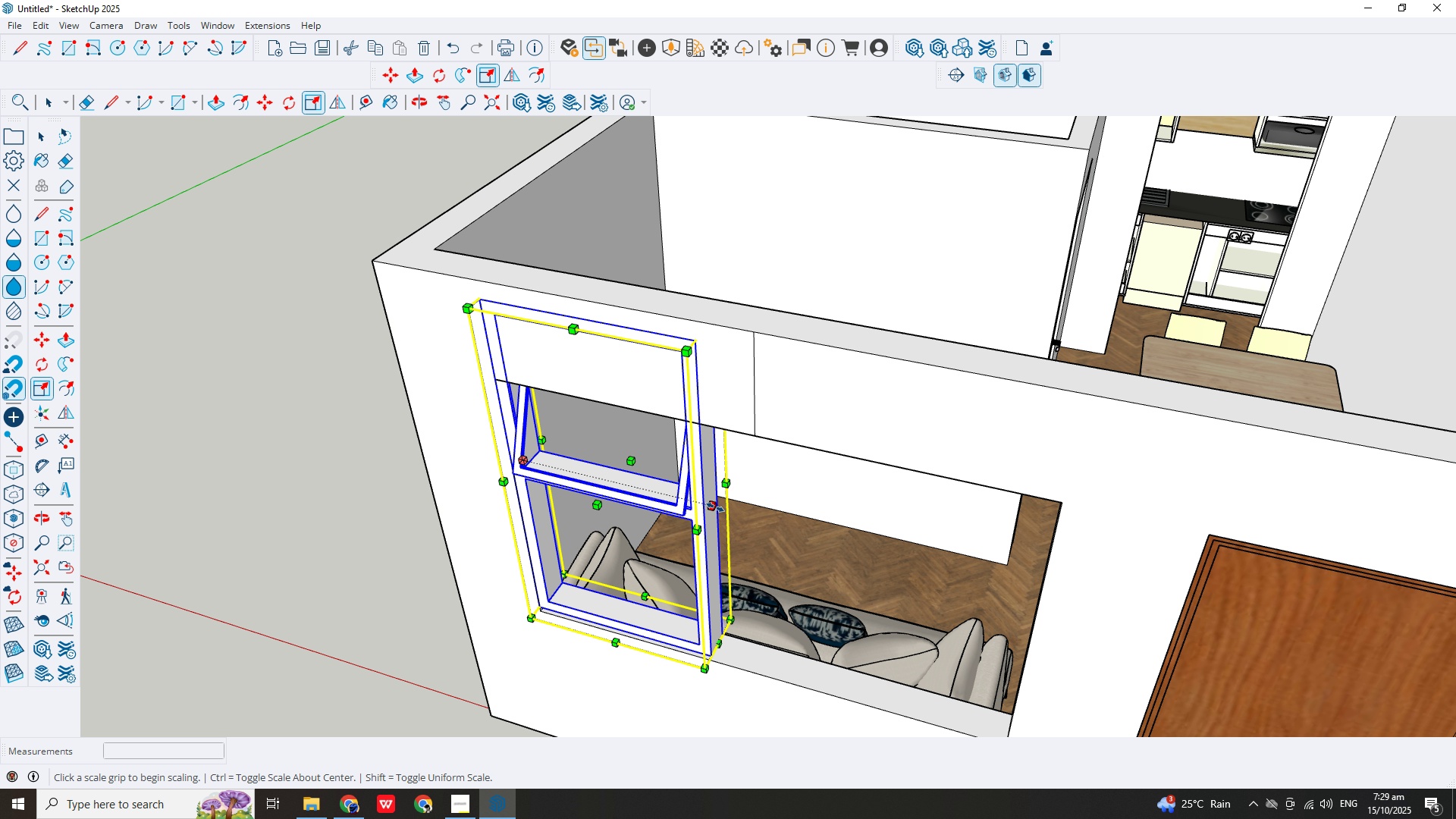 
left_click_drag(start_coordinate=[715, 507], to_coordinate=[754, 431])
 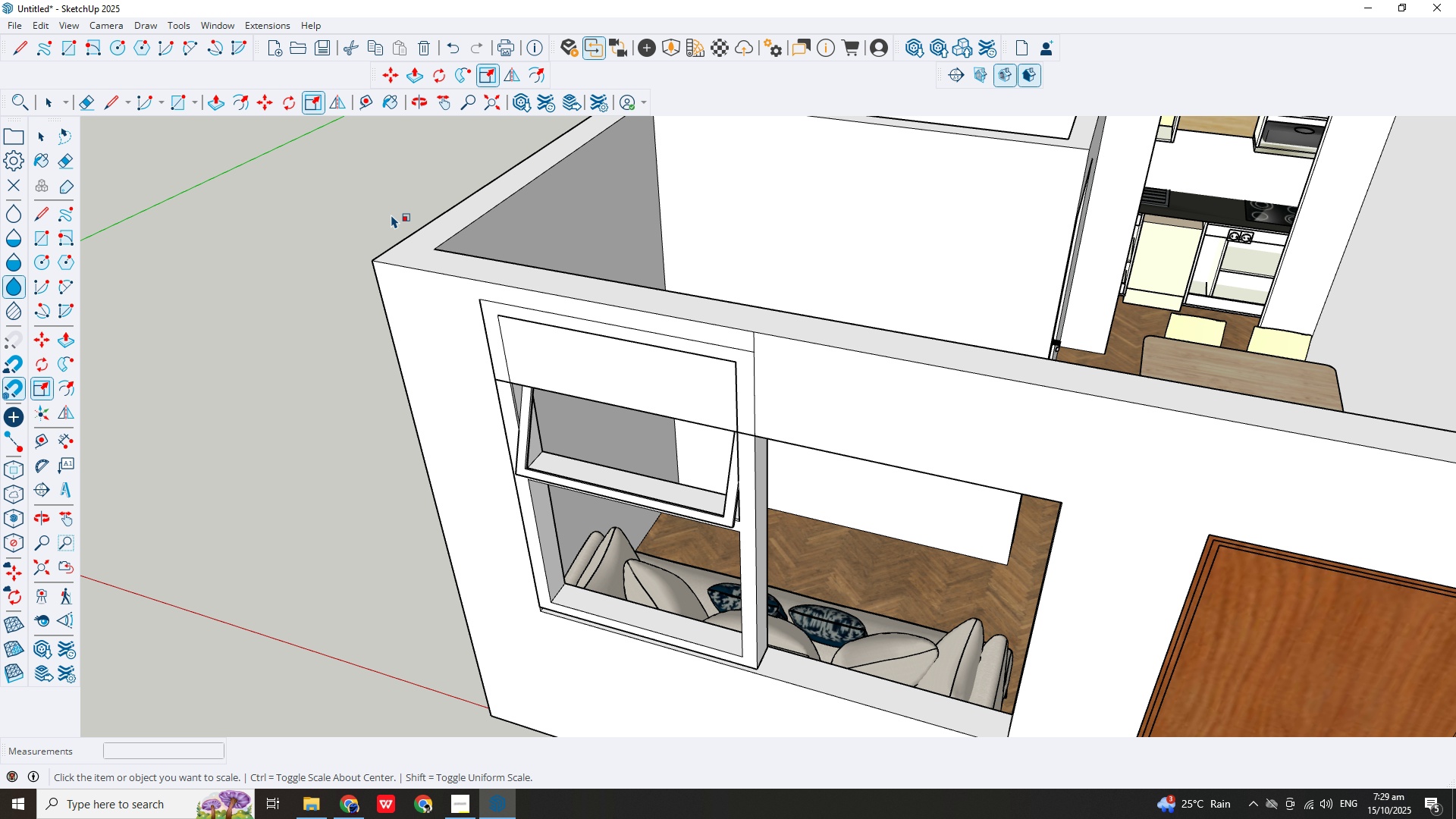 
key(Escape)
 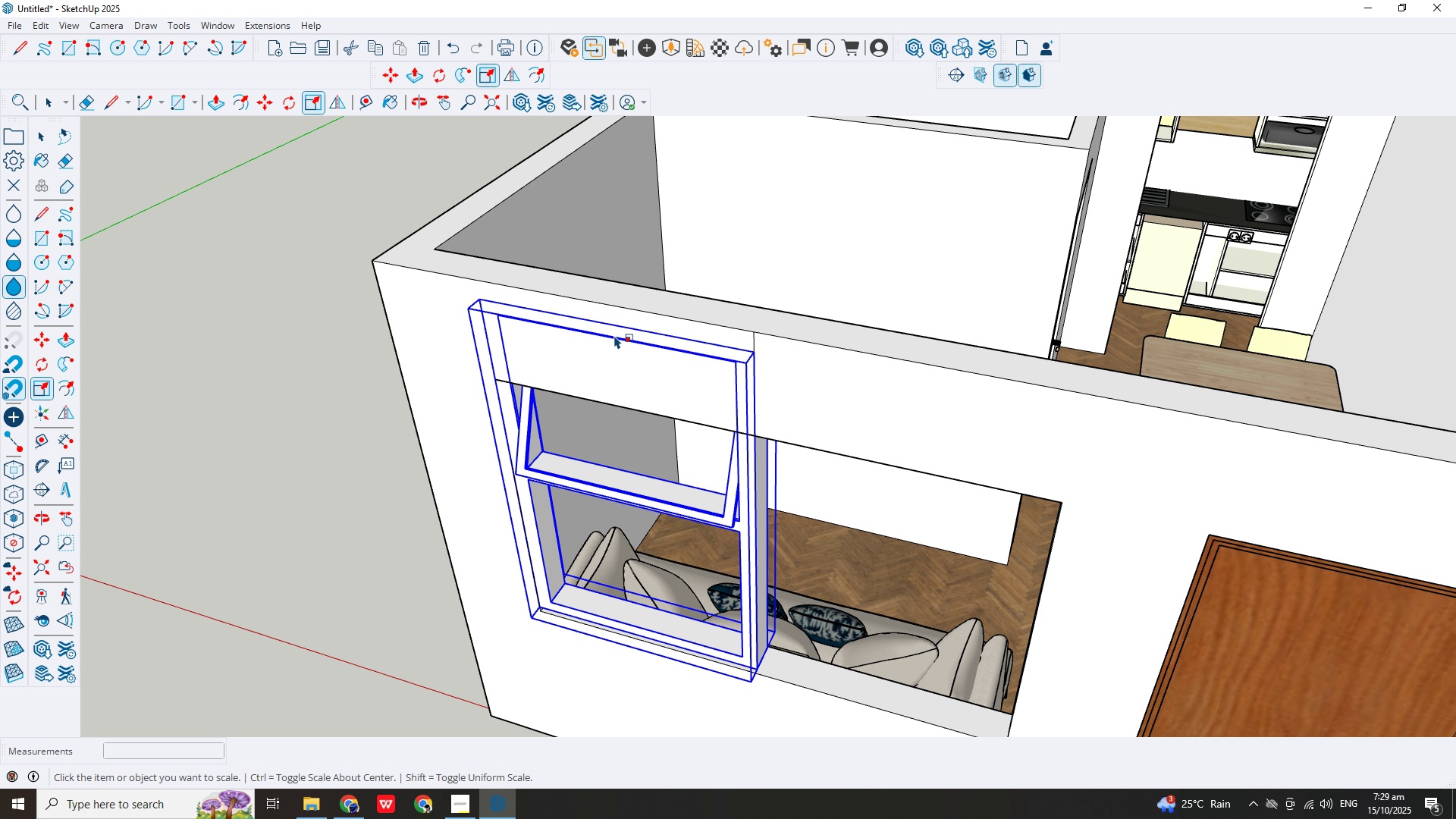 
left_click([614, 335])
 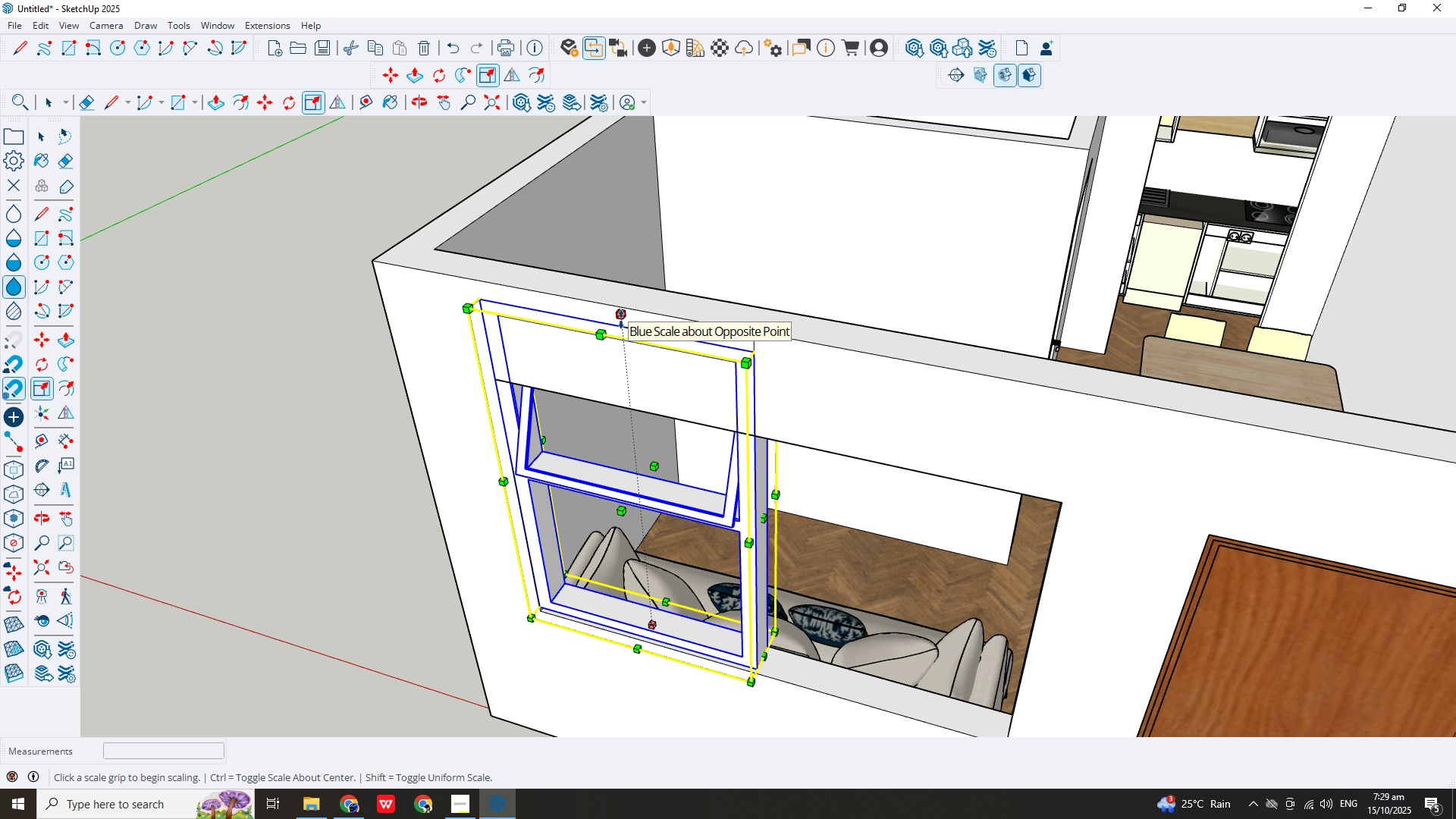 
left_click_drag(start_coordinate=[620, 317], to_coordinate=[629, 407])
 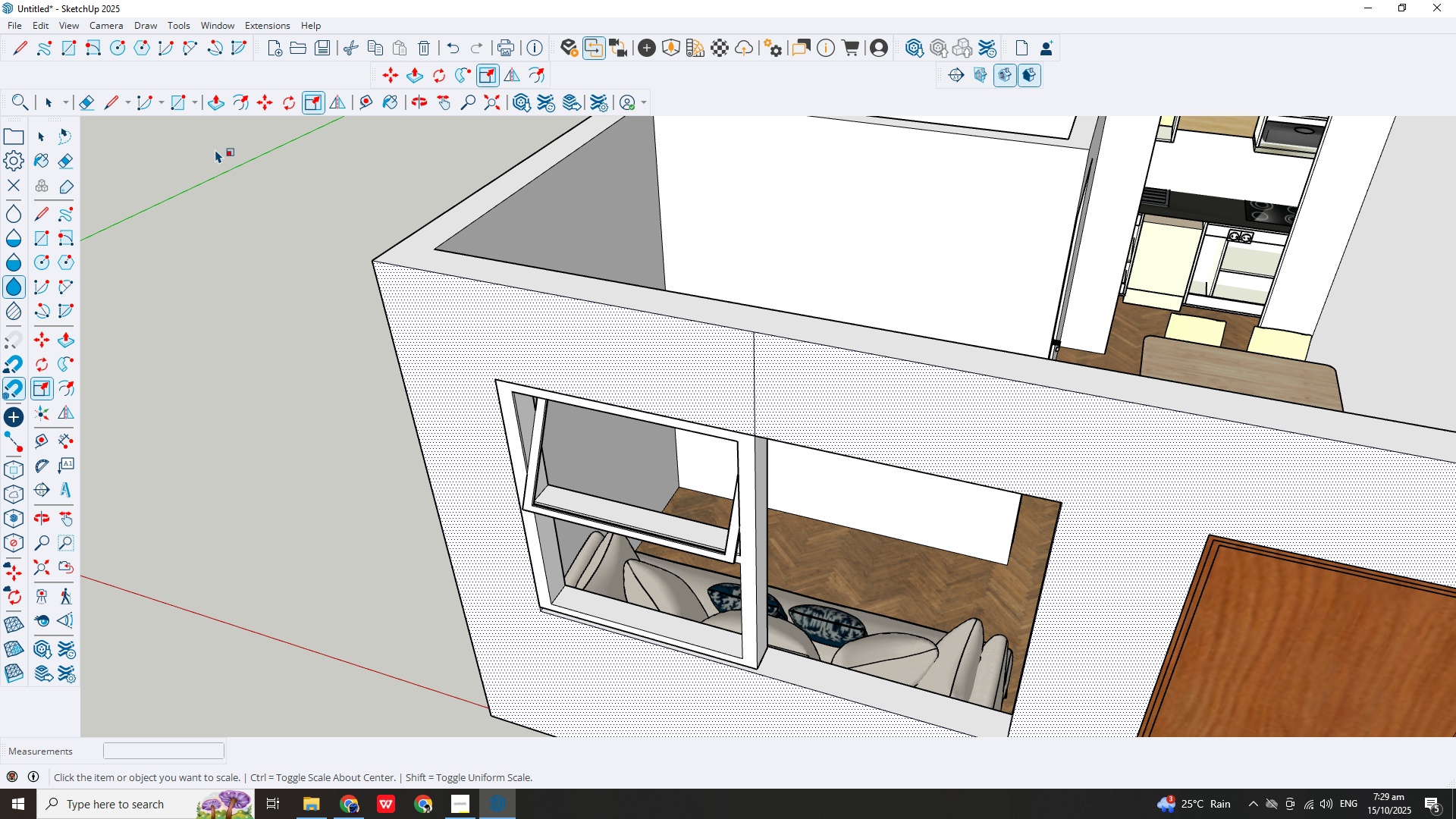 
key(Escape)
 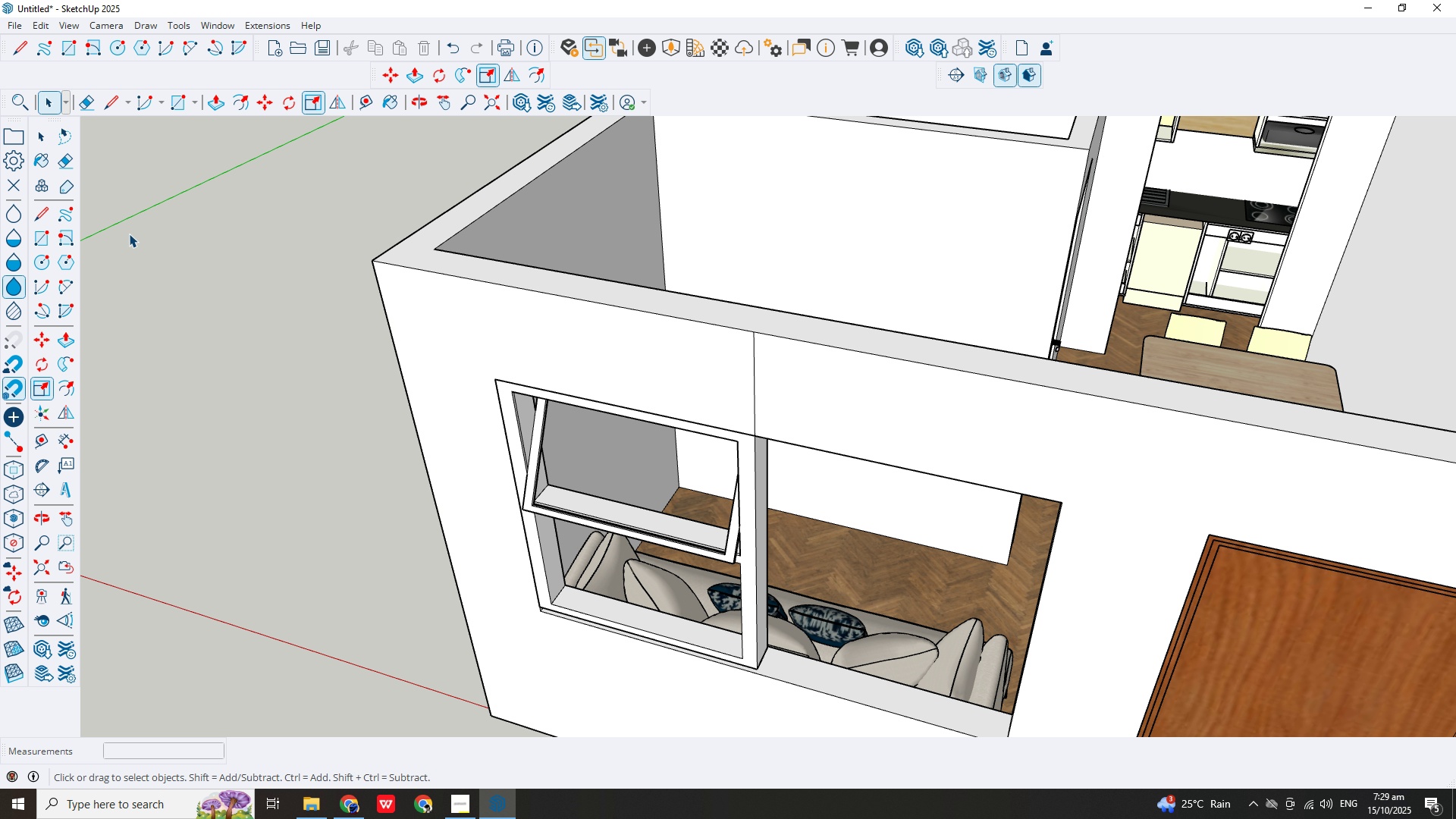 
double_click([209, 352])
 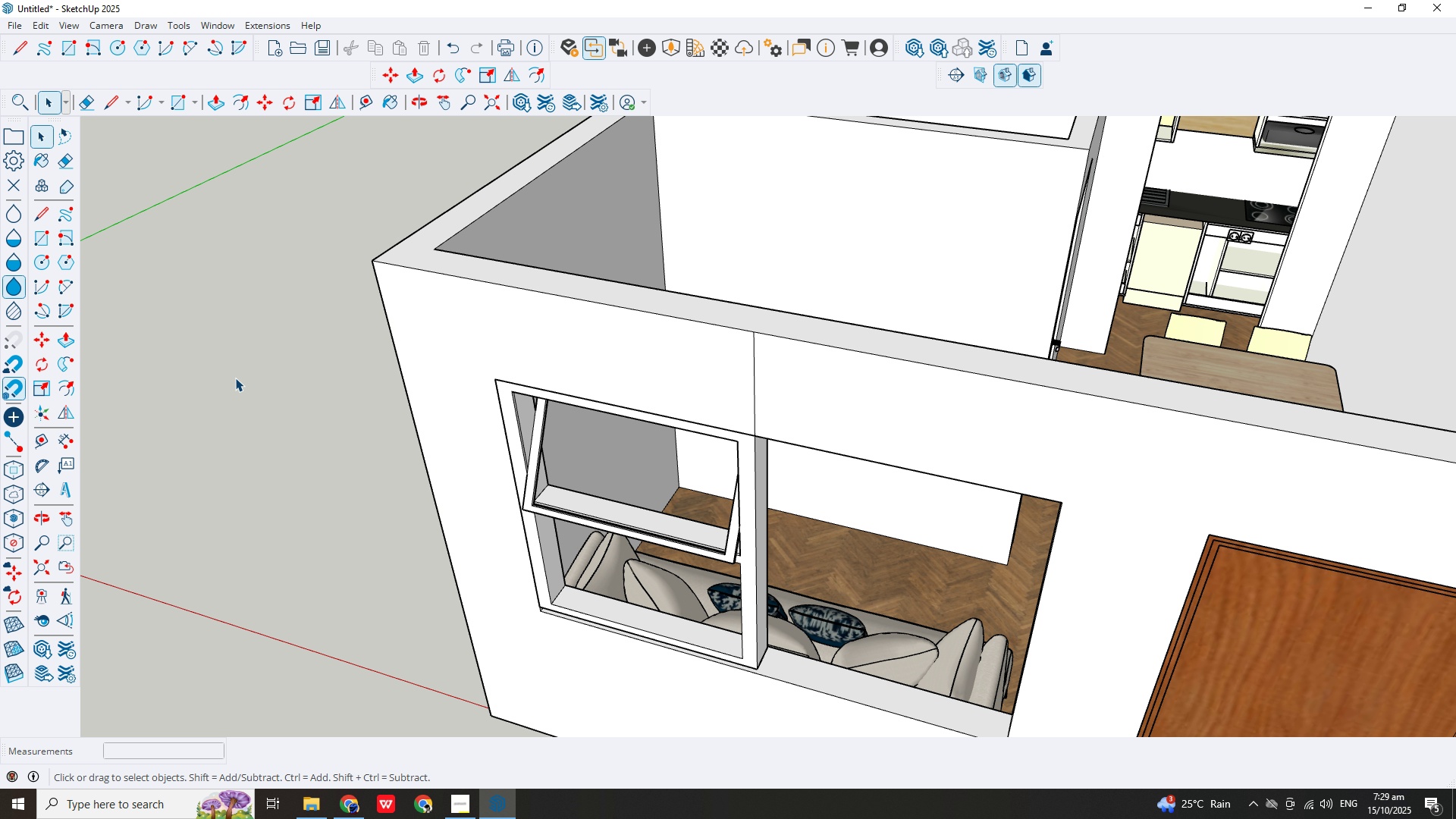 
triple_click([209, 352])
 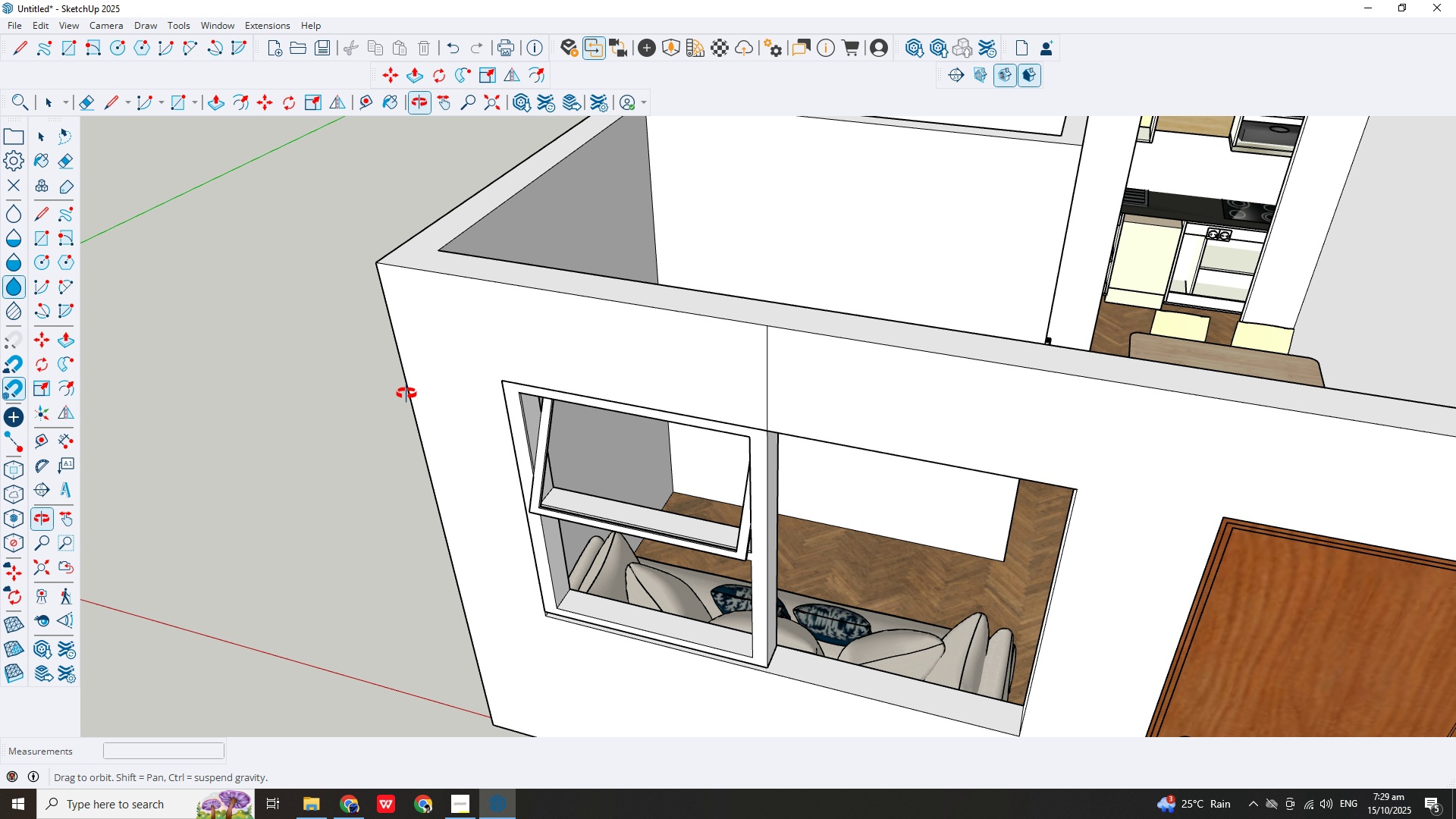 
scroll: coordinate [130, 325], scroll_direction: down, amount: 4.0
 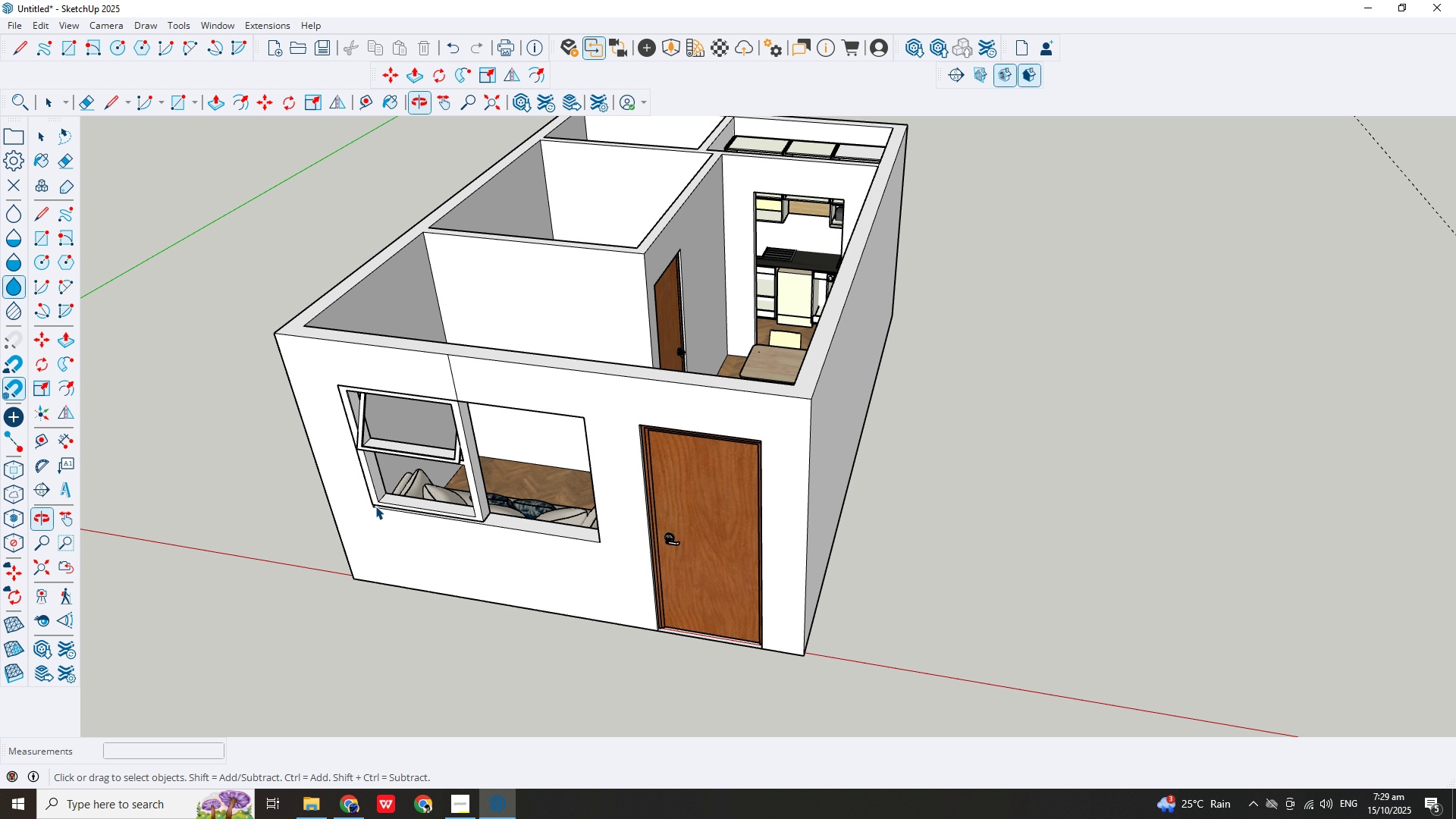 
scroll: coordinate [435, 465], scroll_direction: up, amount: 3.0
 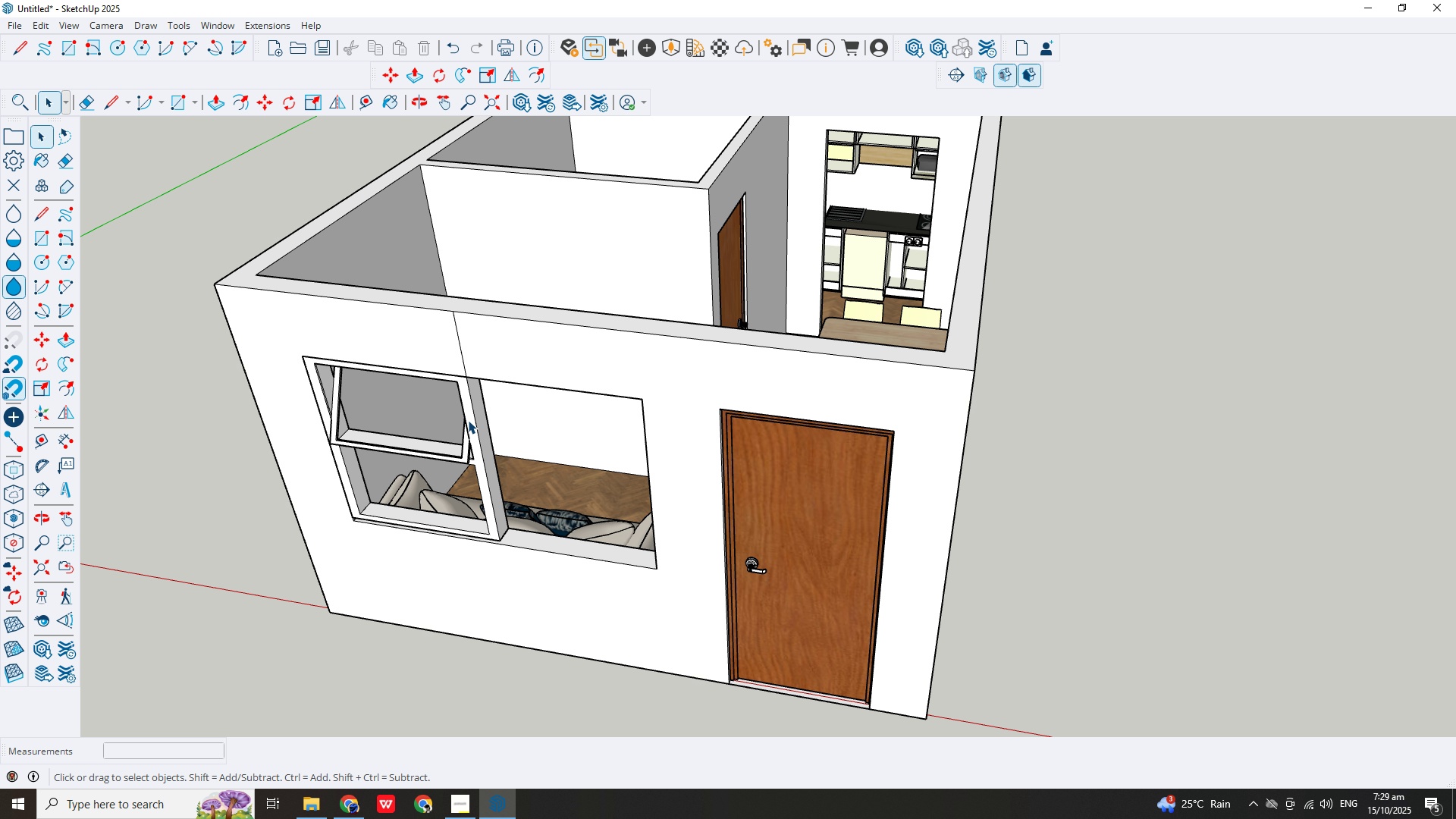 
left_click([468, 420])
 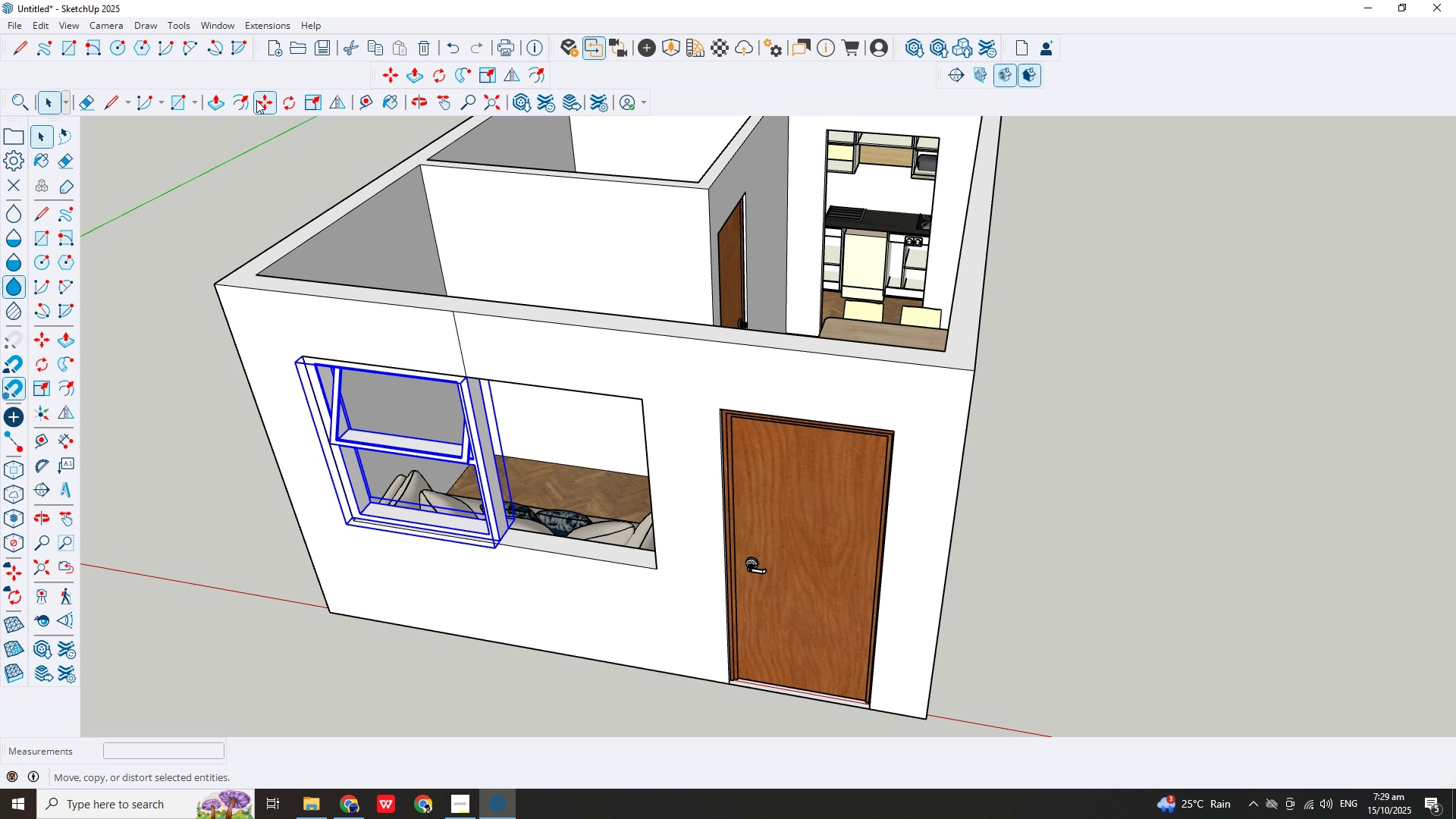 
left_click([259, 100])
 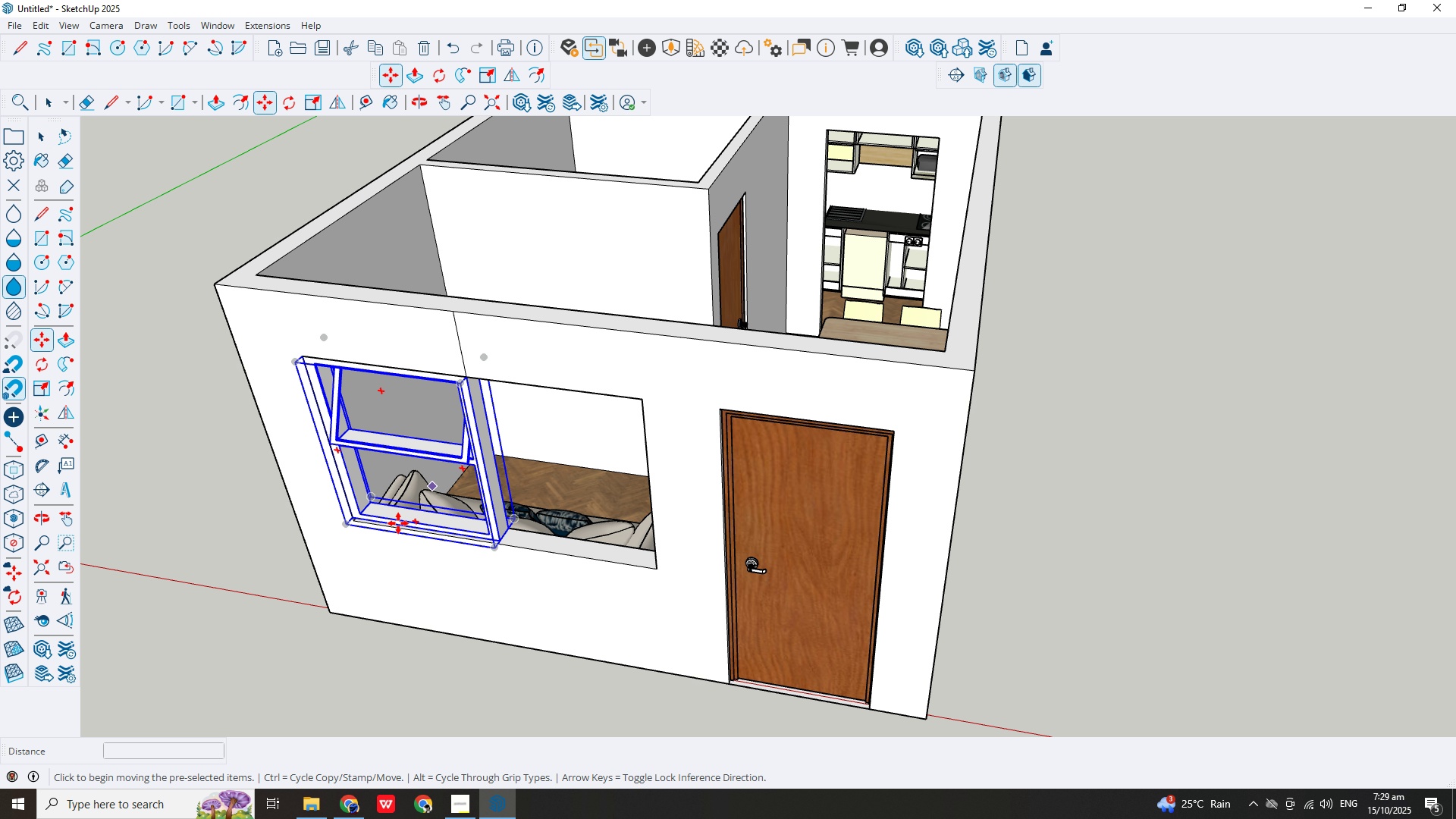 
scroll: coordinate [404, 519], scroll_direction: up, amount: 1.0
 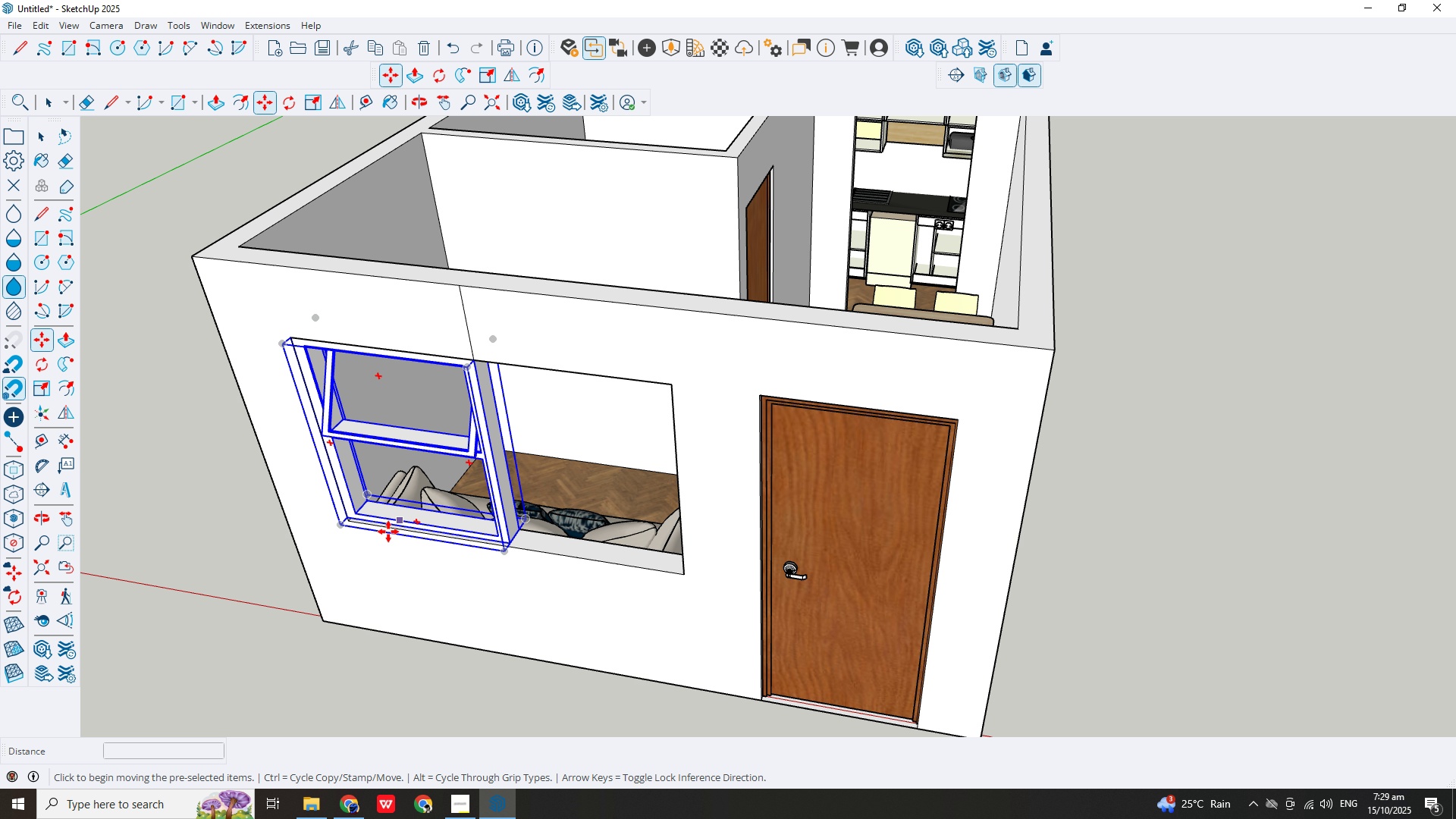 
hold_key(key=ControlLeft, duration=1.5)
left_click([344, 516])
 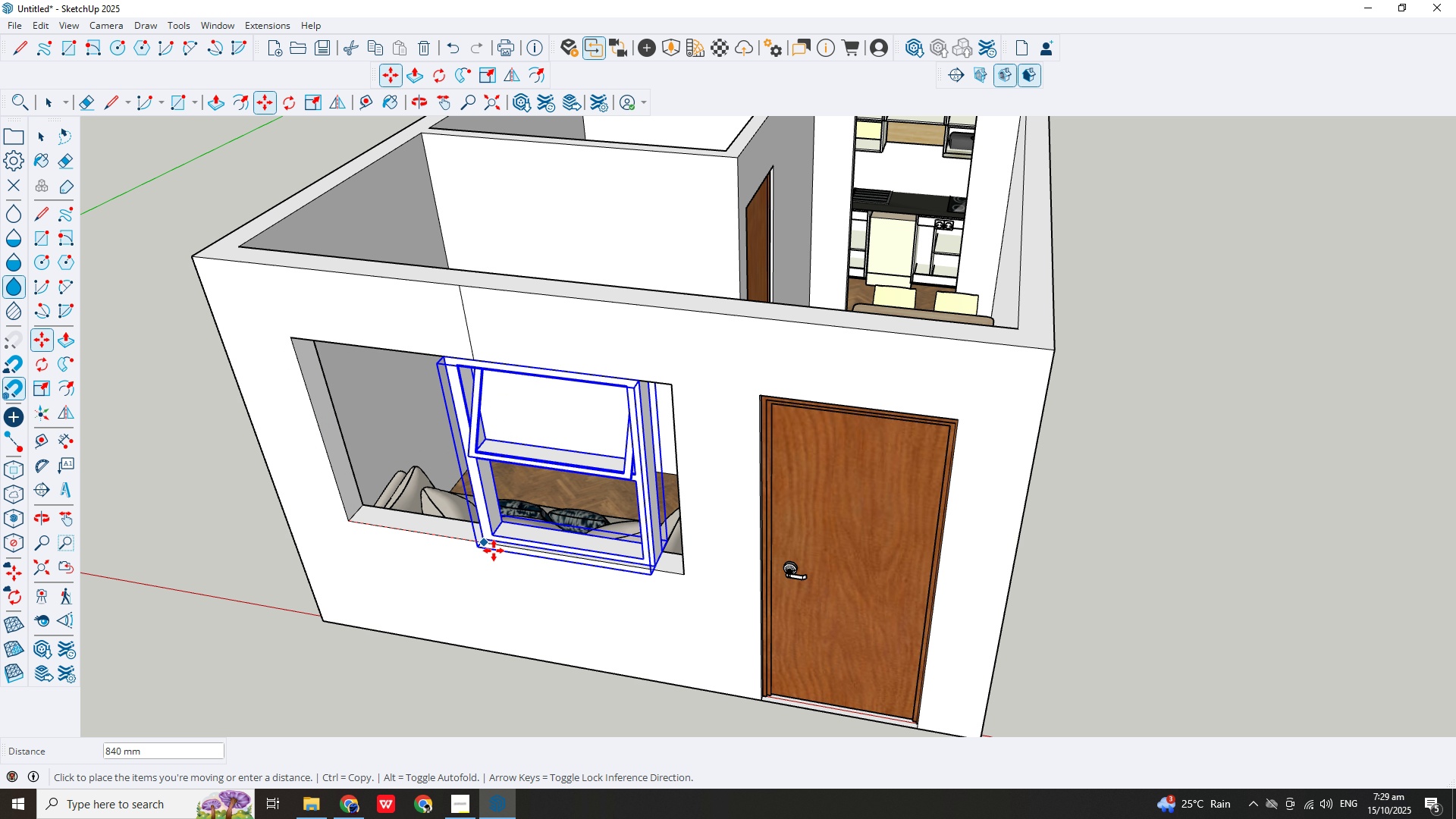 
hold_key(key=ControlLeft, duration=1.07)
 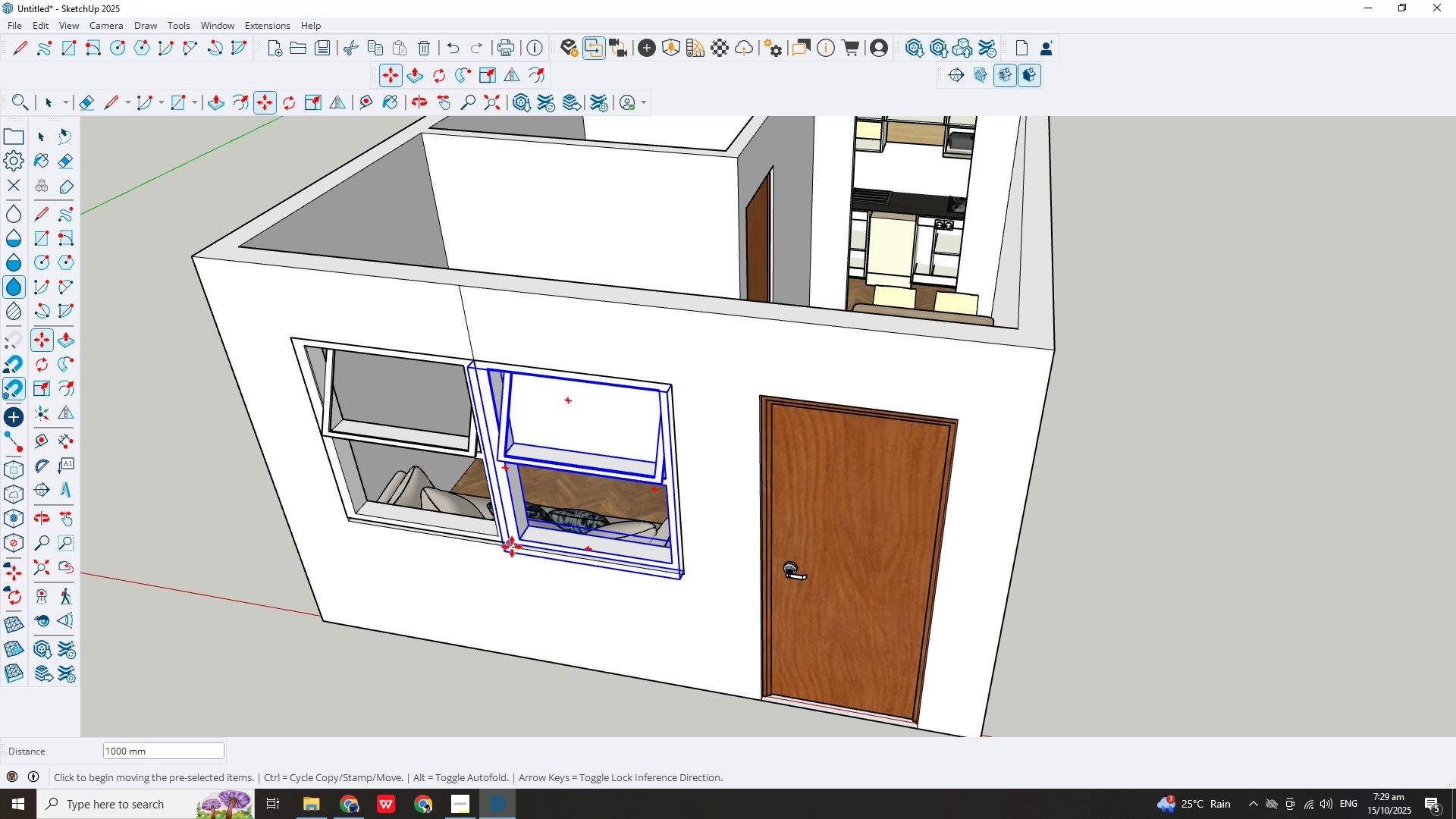 
key(Escape)
 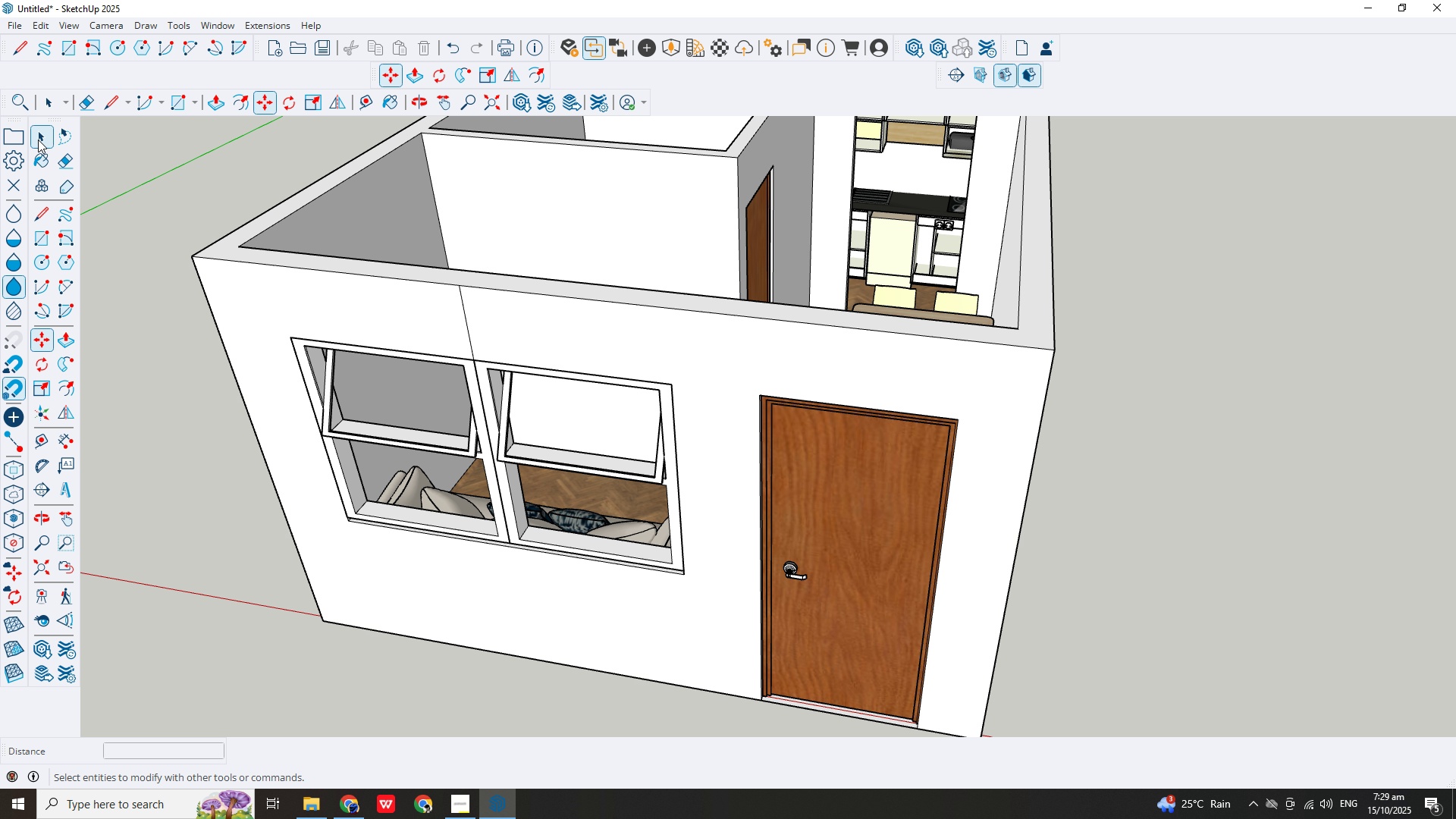 
left_click([38, 140])
 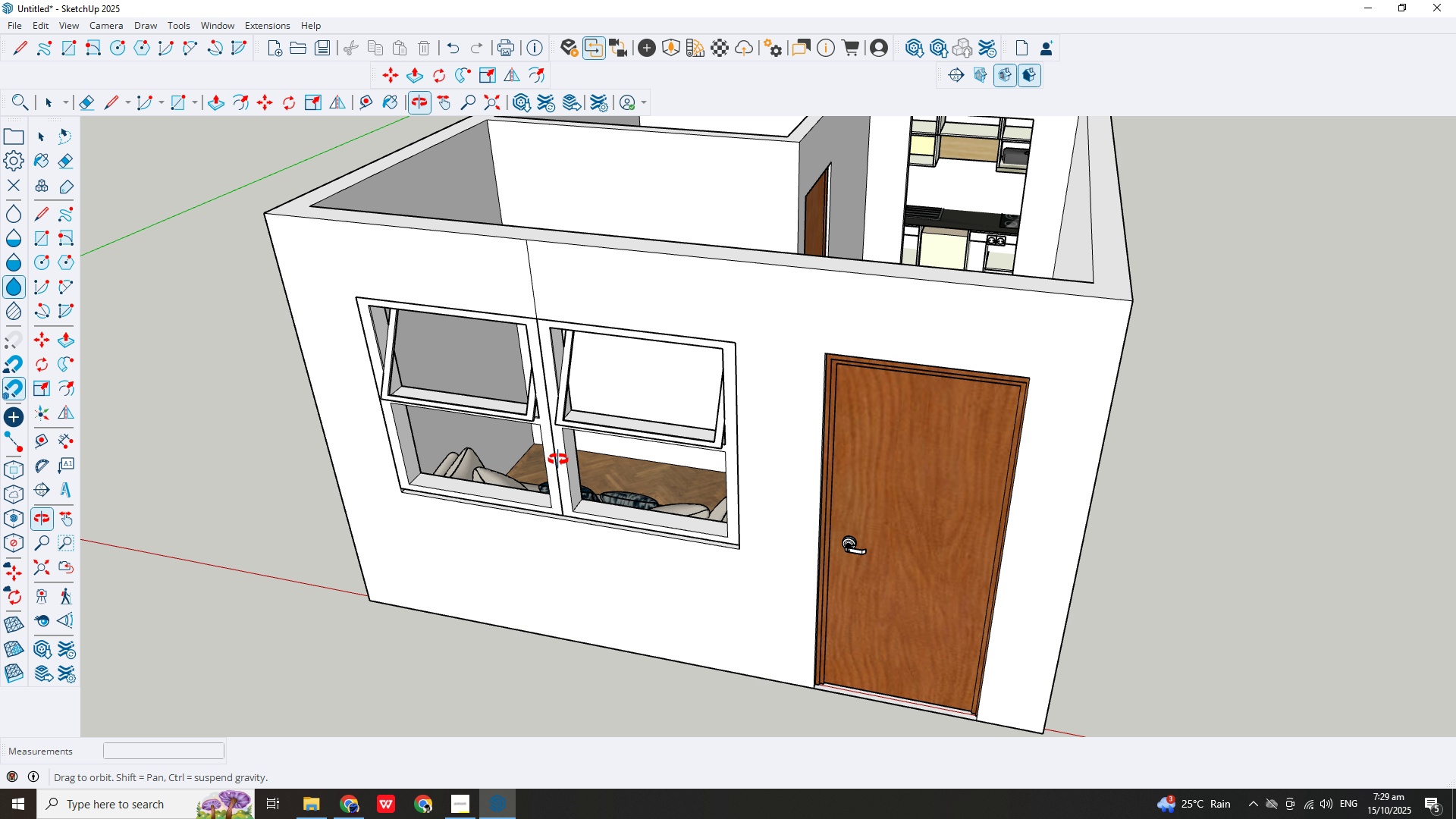 
hold_key(key=Escape, duration=16.21)
 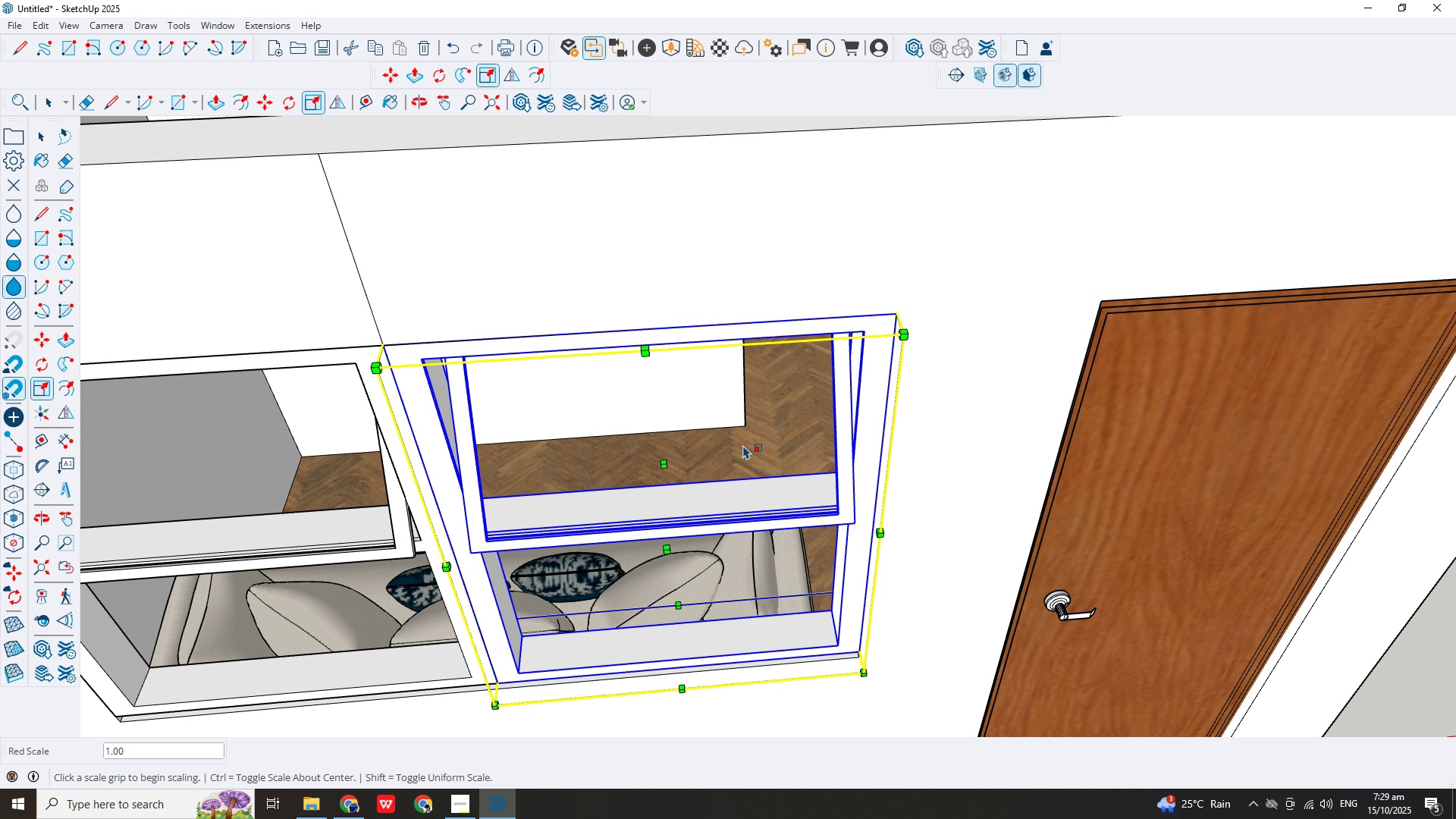 
scroll: coordinate [835, 426], scroll_direction: up, amount: 2.0
 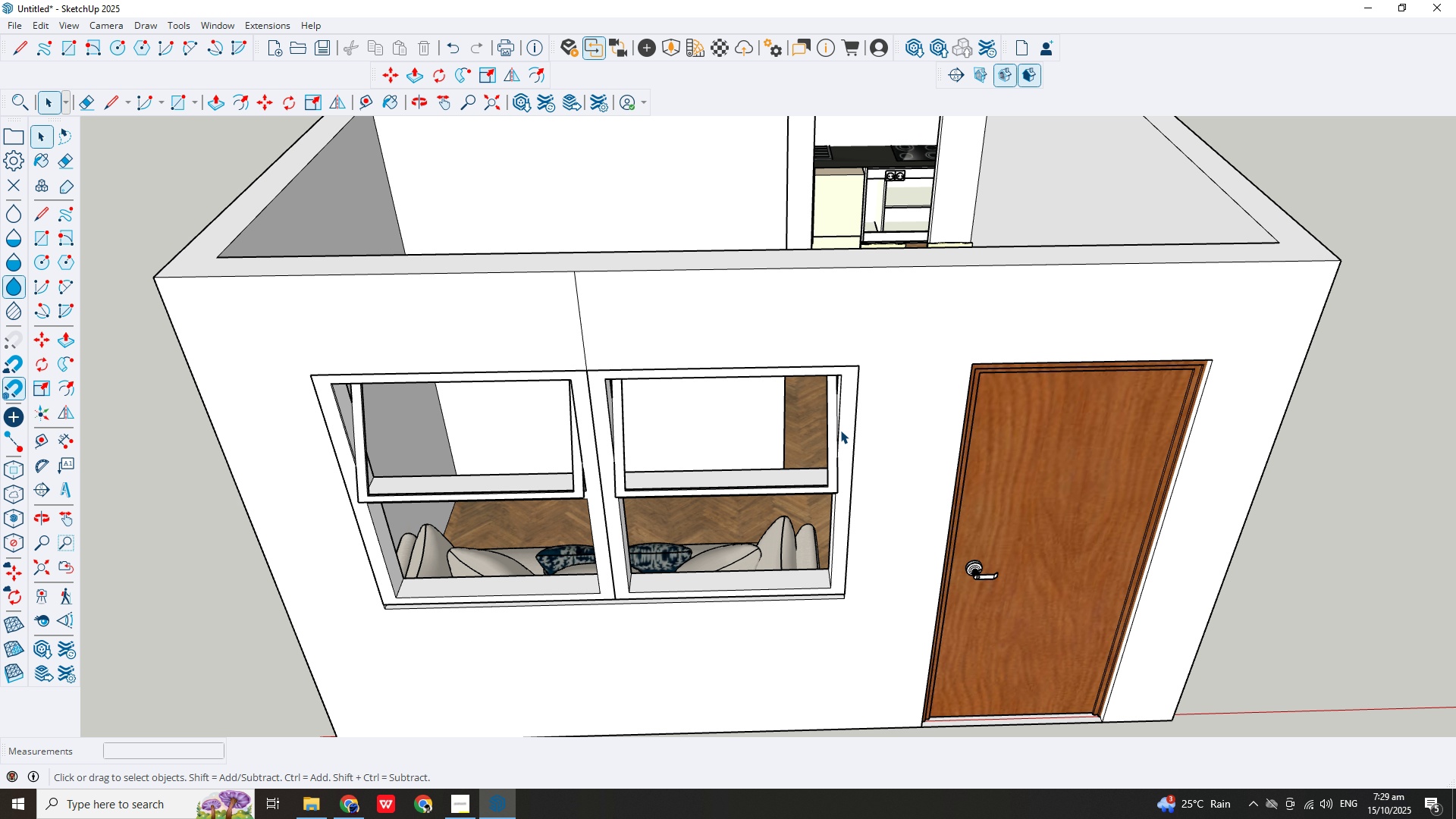 
left_click([840, 430])
 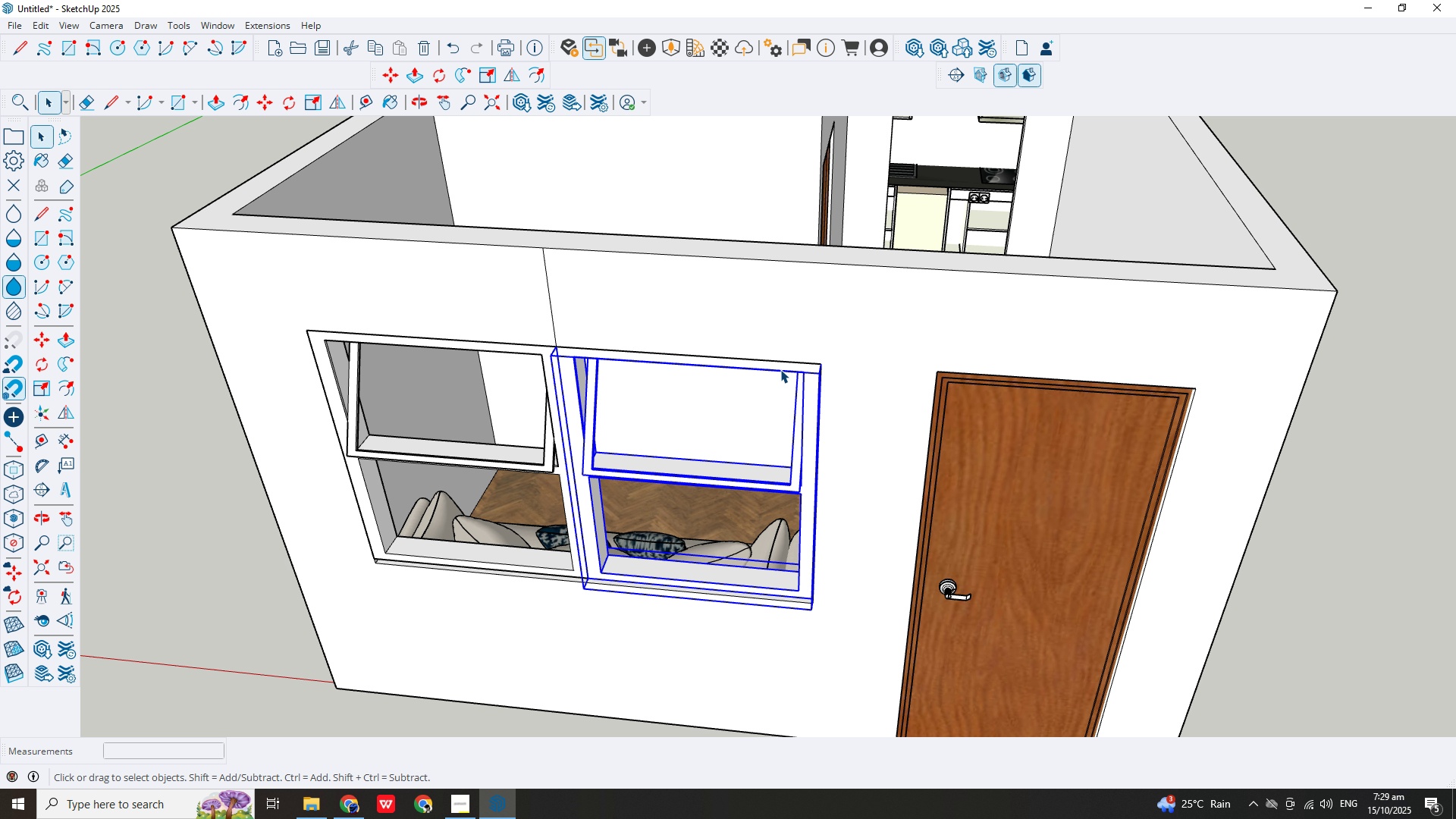 
left_click([175, 24])
 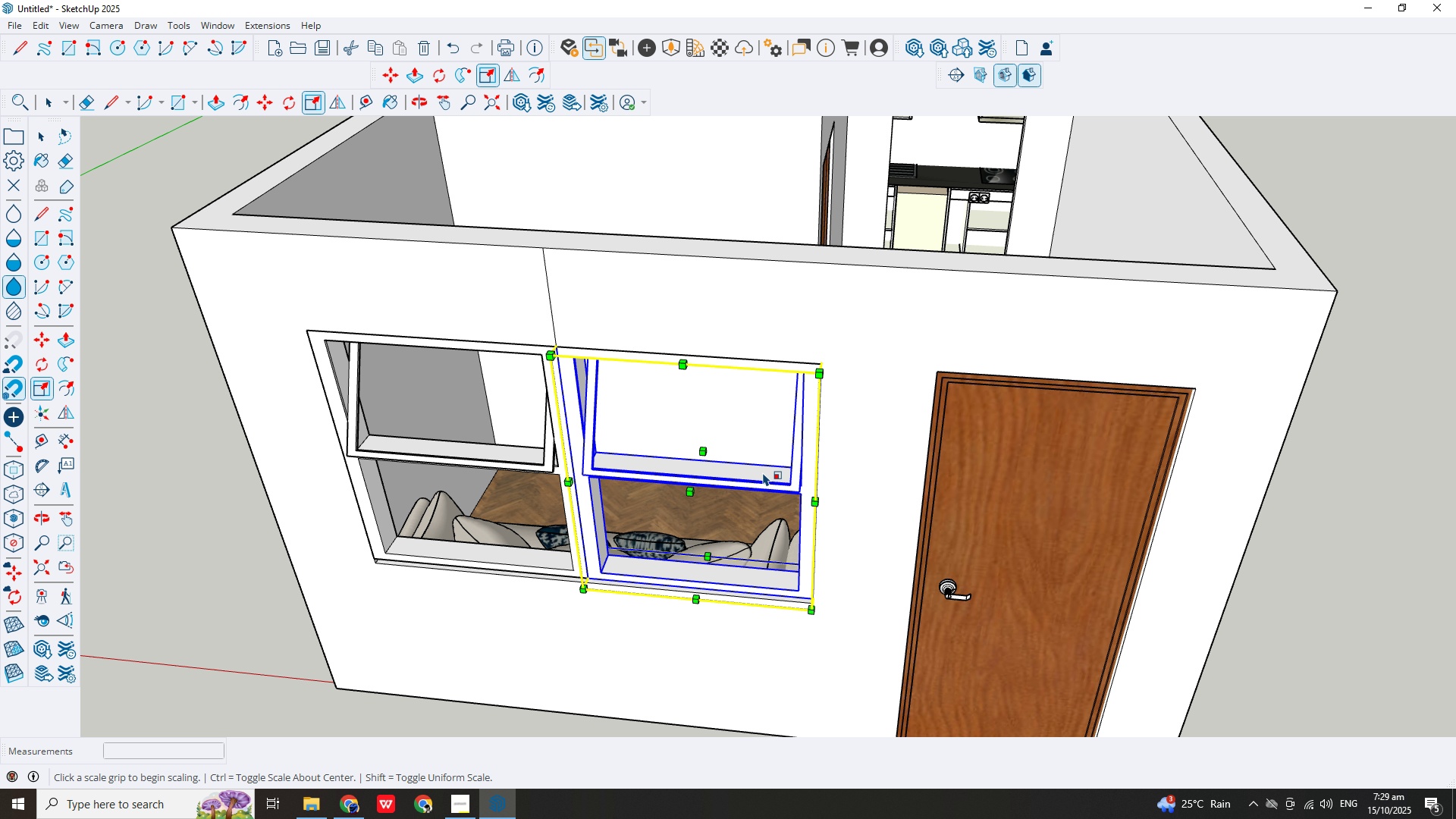 
scroll: coordinate [833, 512], scroll_direction: up, amount: 5.0
 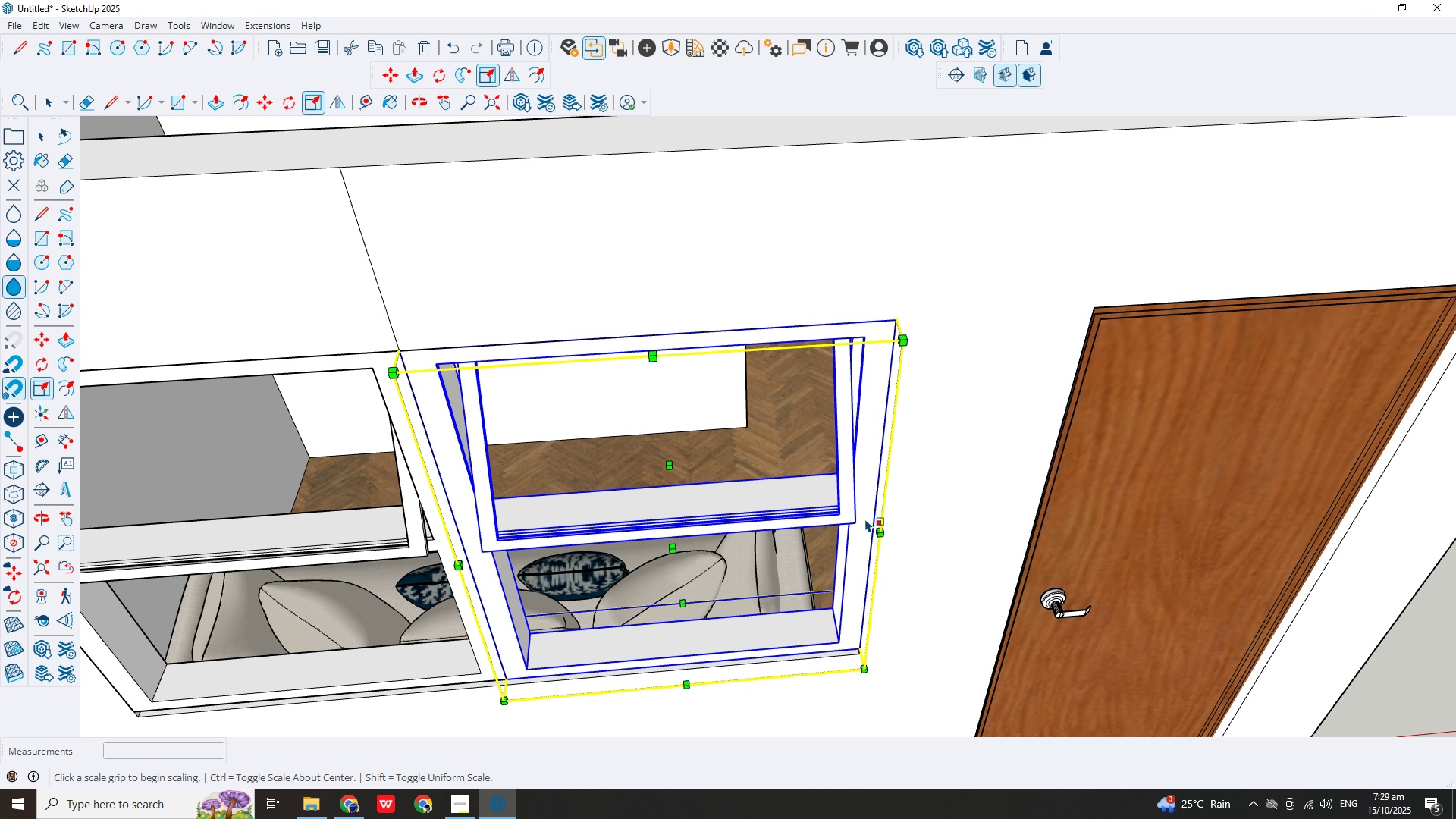 
scroll: coordinate [858, 519], scroll_direction: none, amount: 0.0
 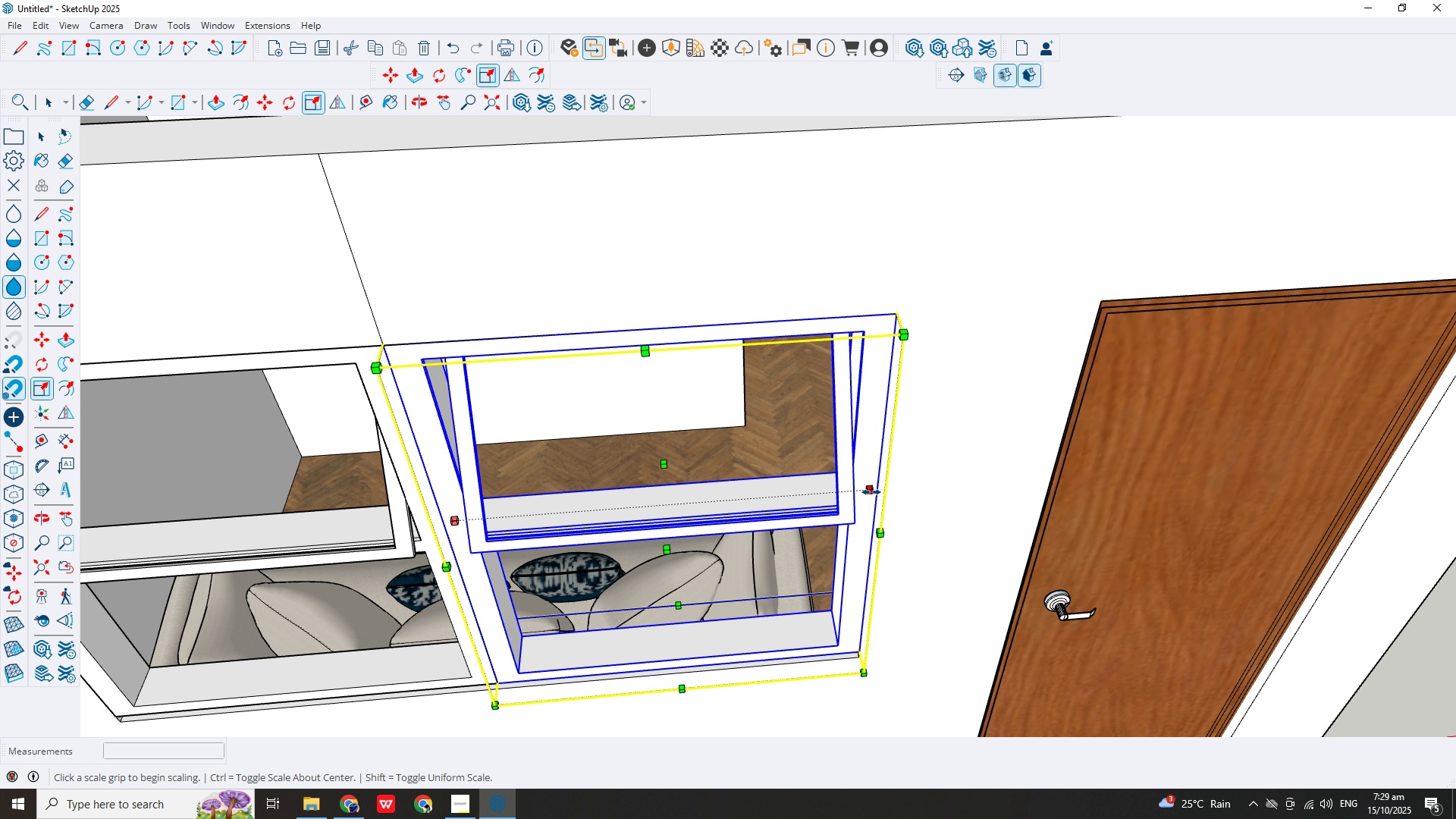 
left_click_drag(start_coordinate=[871, 492], to_coordinate=[862, 551])
 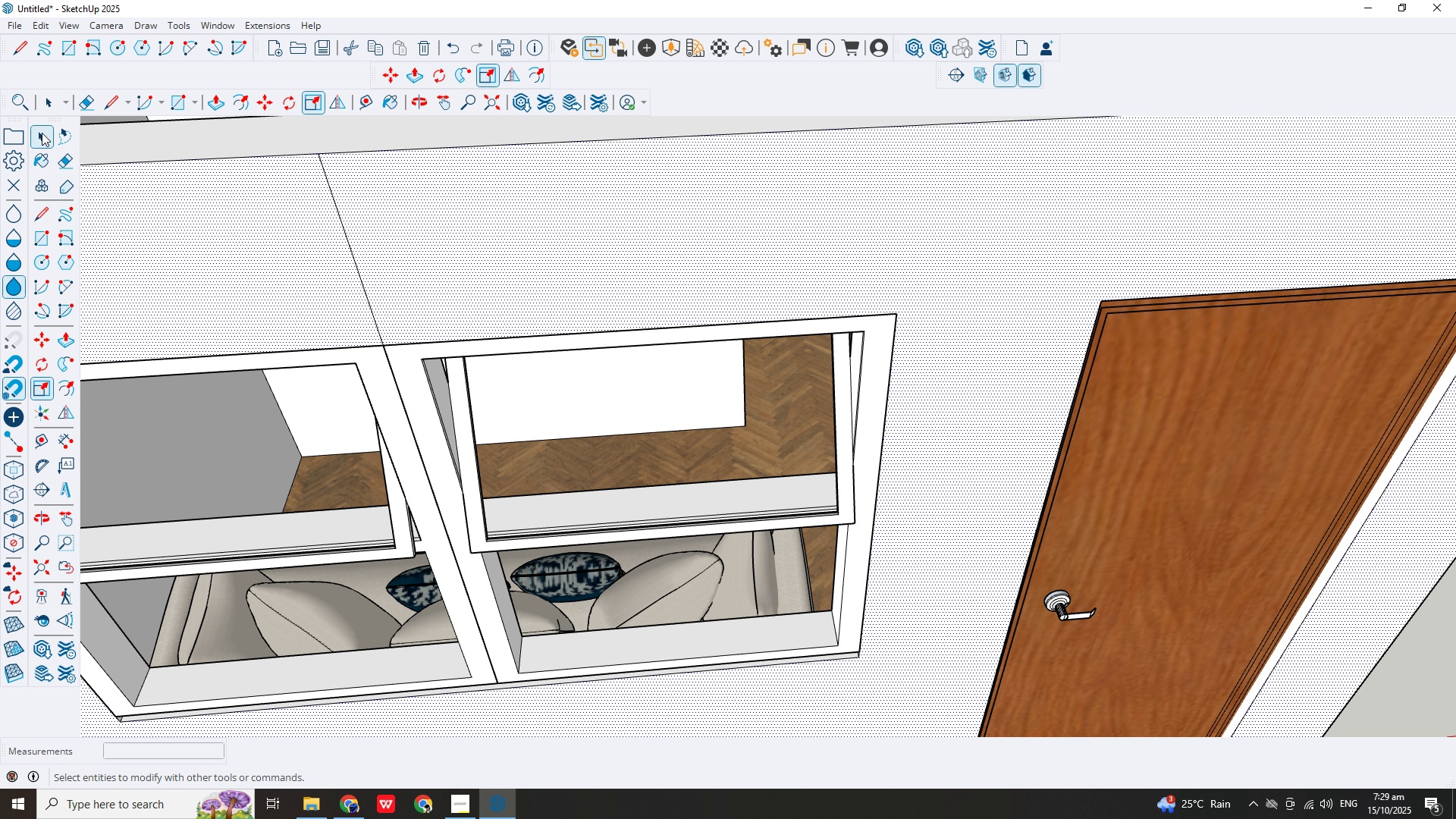 
left_click([42, 133])
 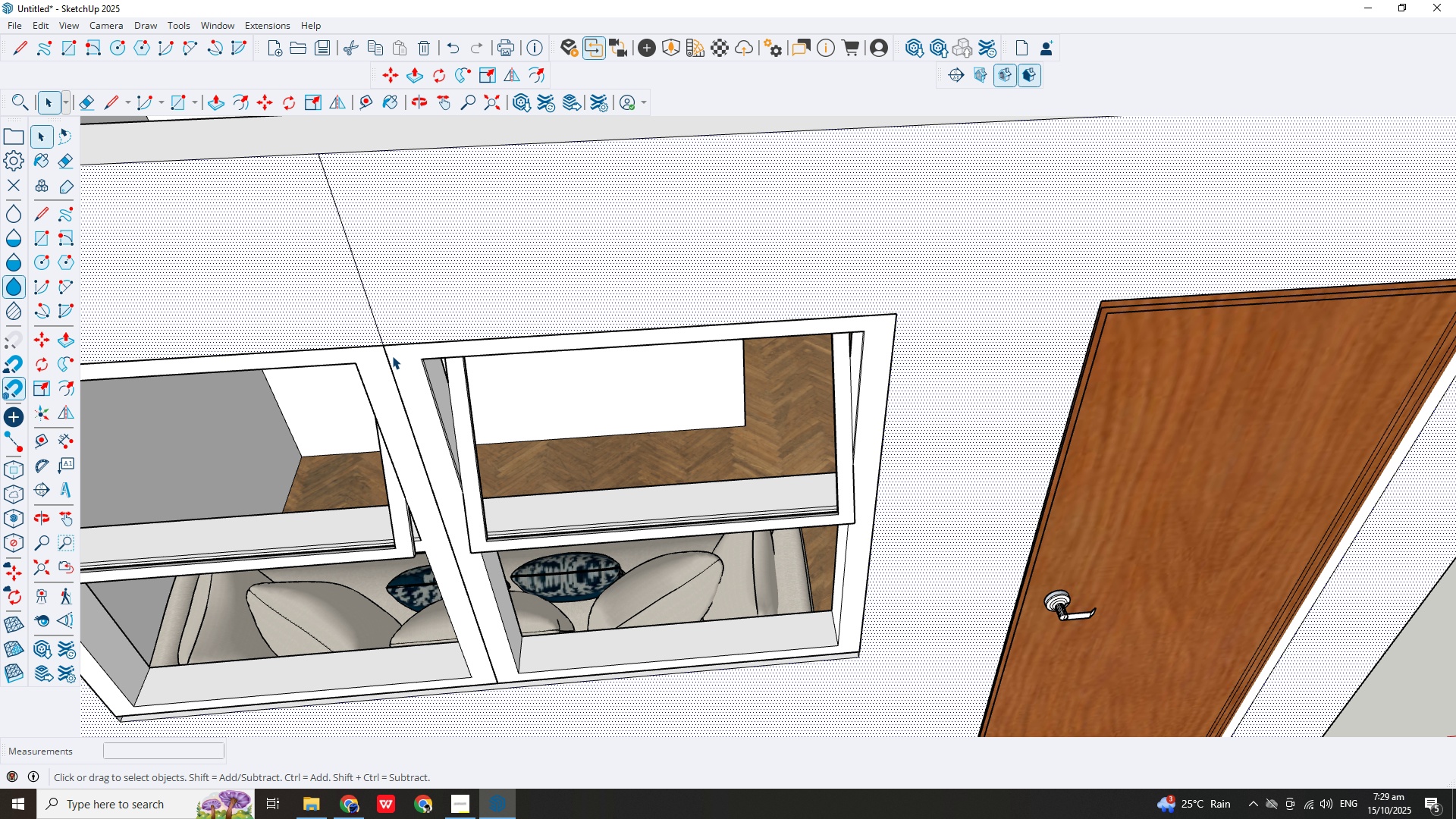 
scroll: coordinate [448, 401], scroll_direction: down, amount: 11.0
 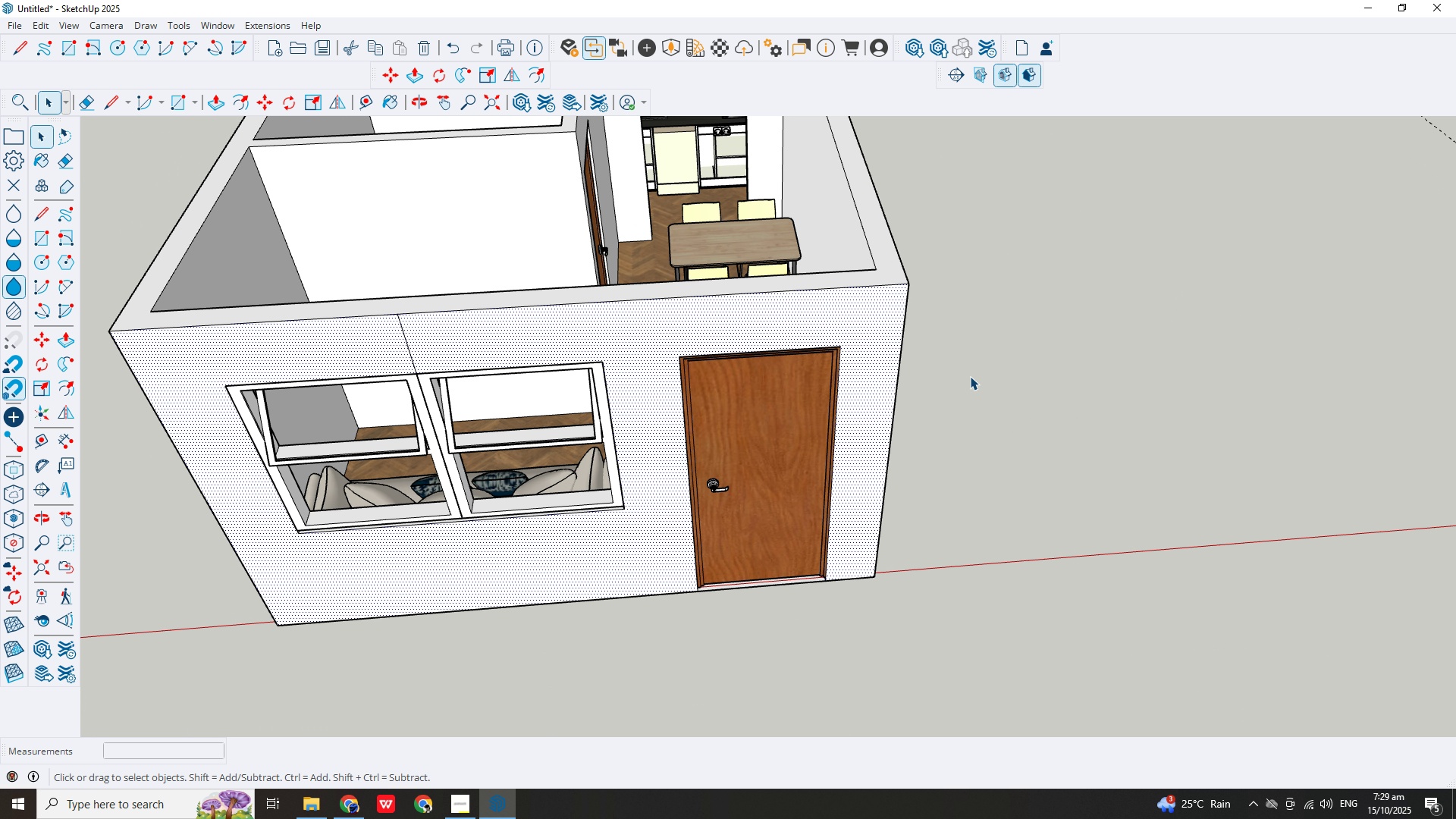 
key(Escape)
 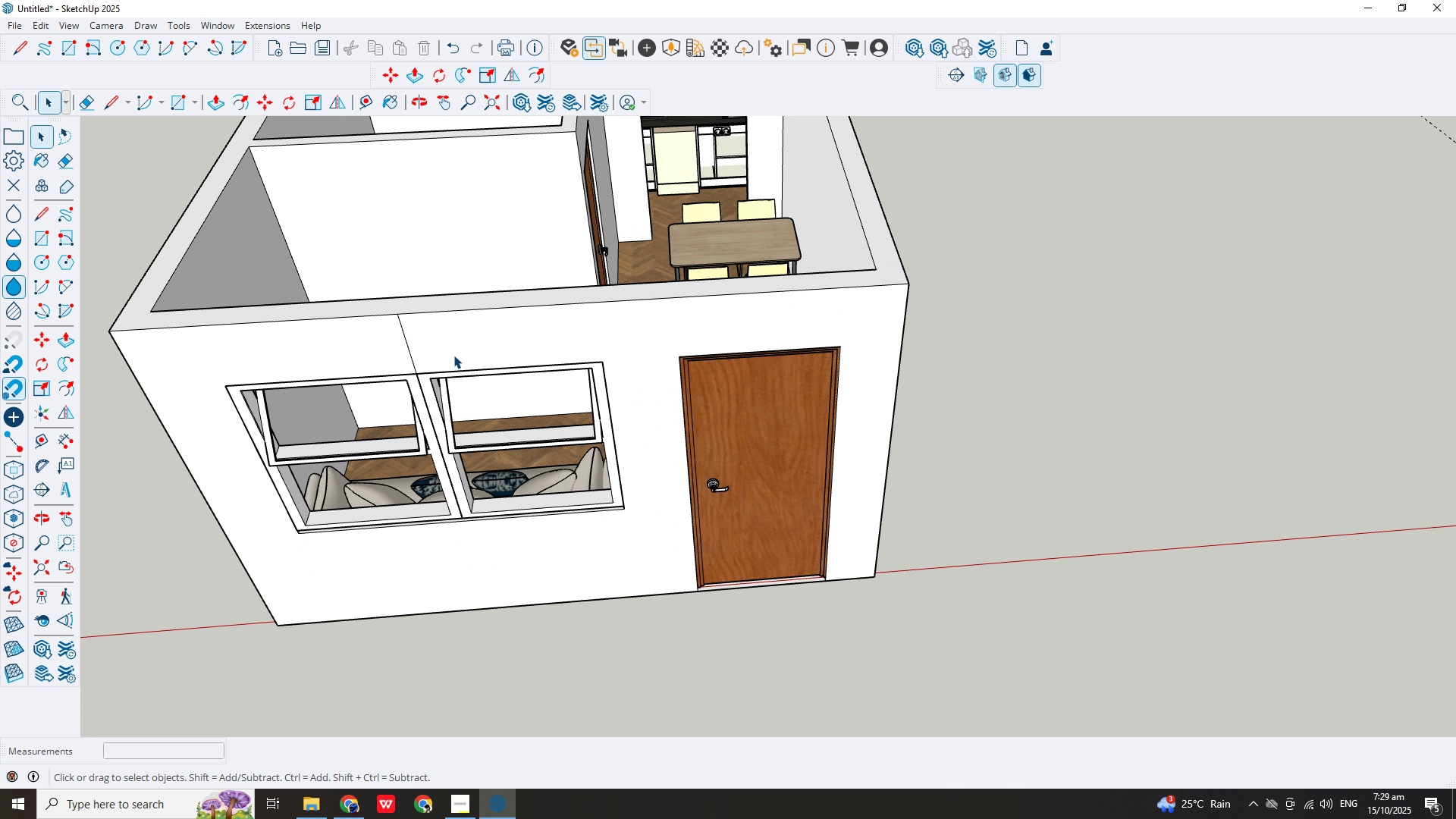 
scroll: coordinate [384, 314], scroll_direction: up, amount: 2.0
 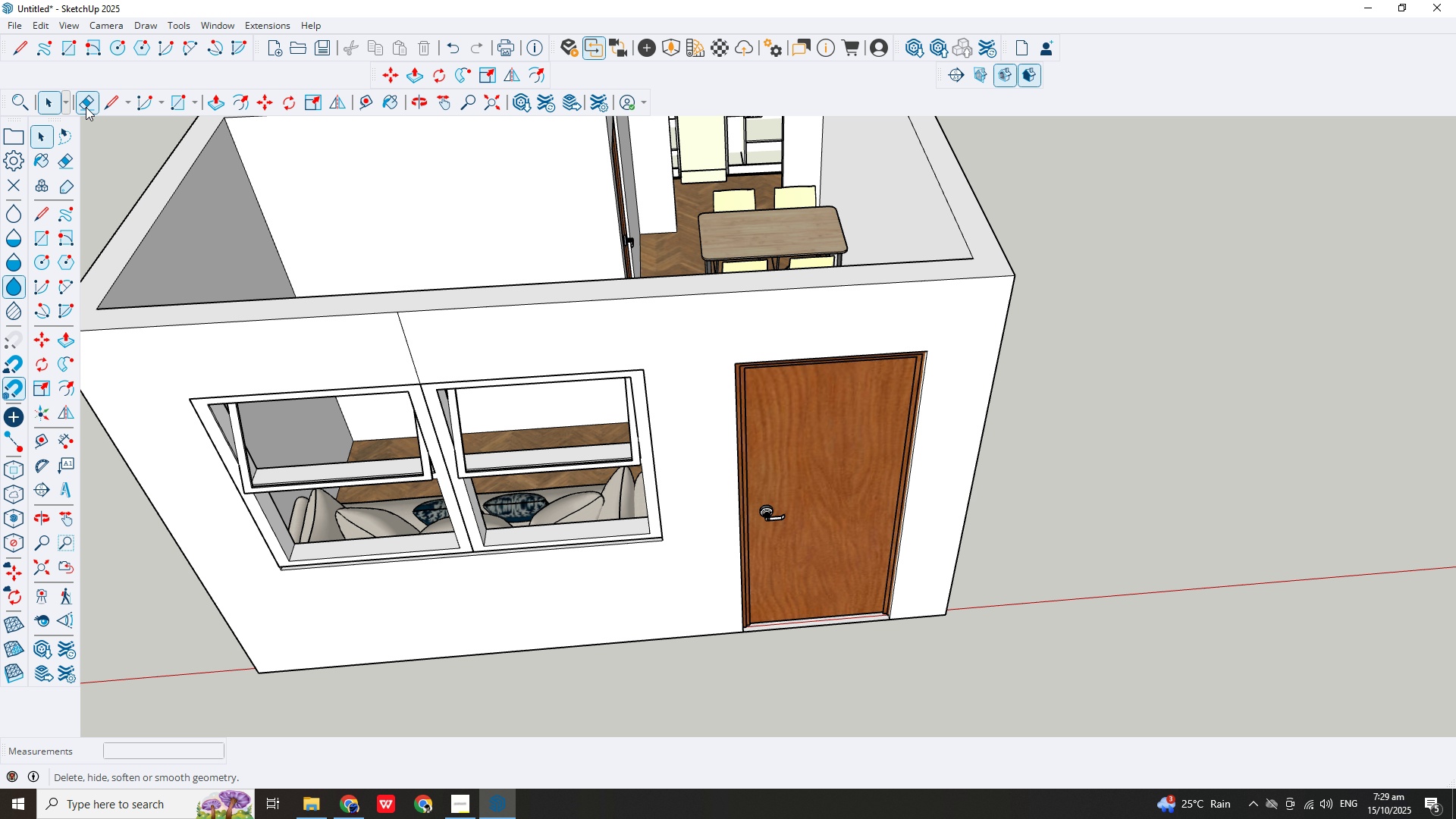 
left_click([86, 107])
 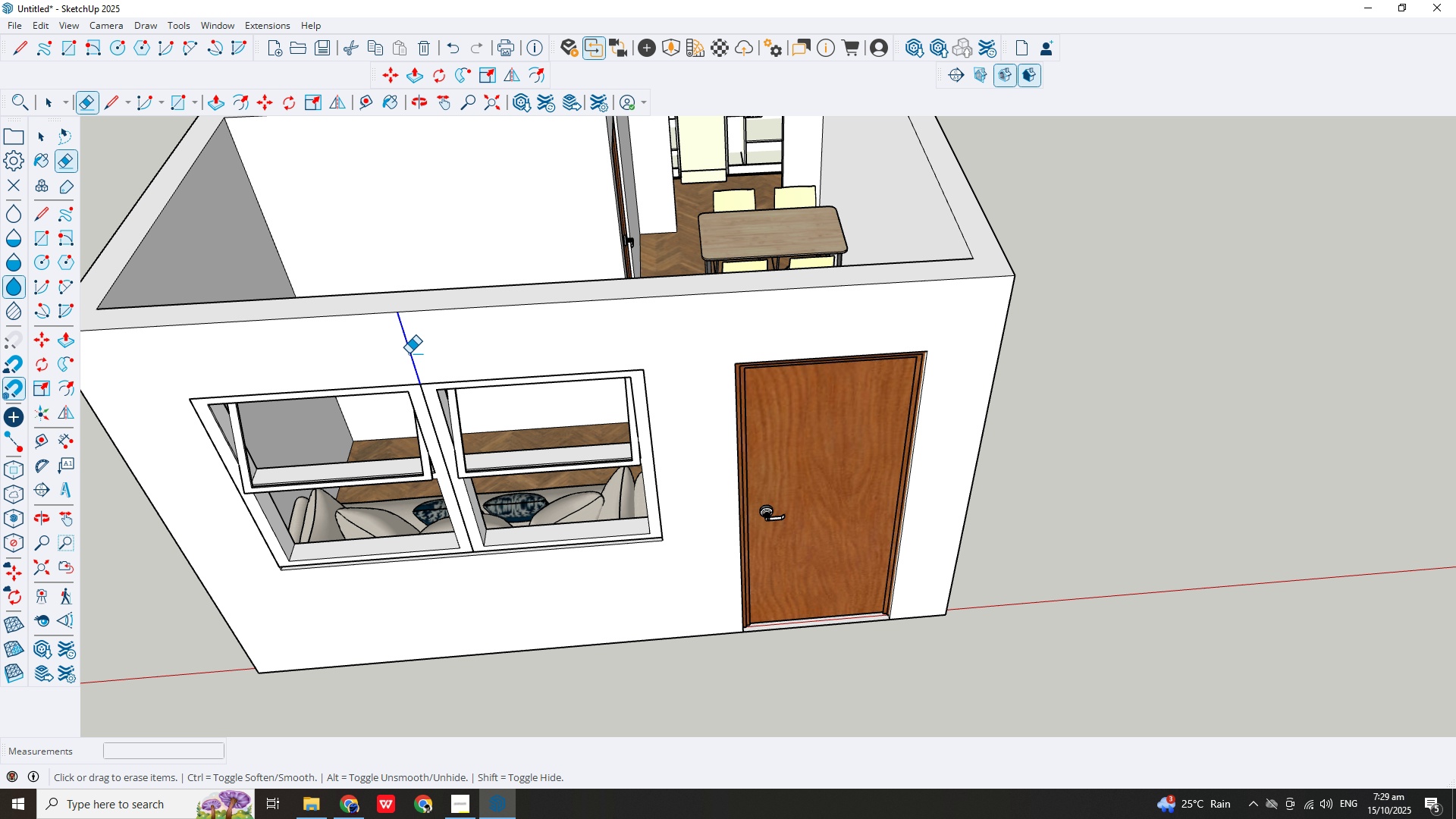 
left_click([409, 353])
 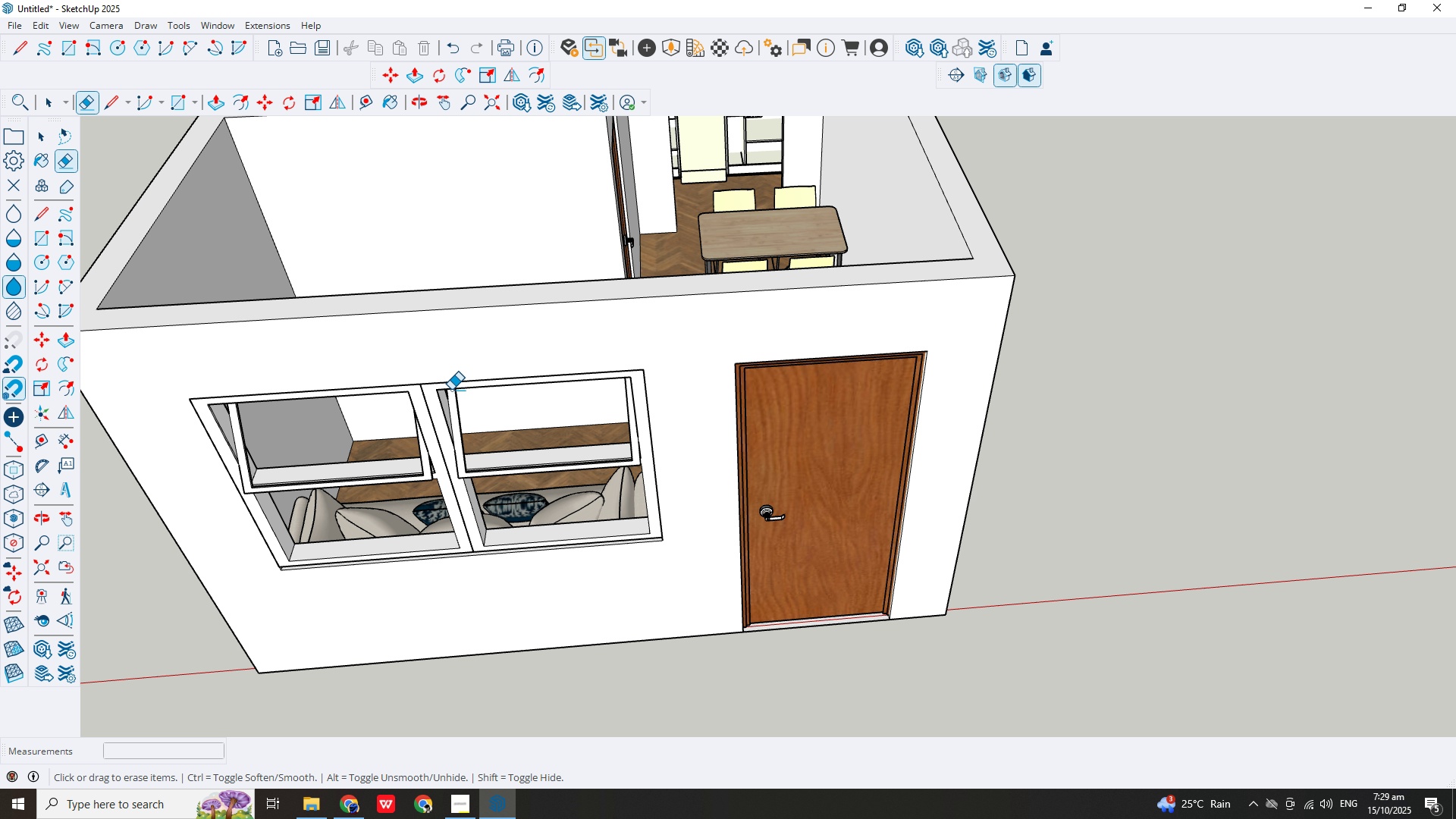 
scroll: coordinate [581, 405], scroll_direction: down, amount: 14.0
 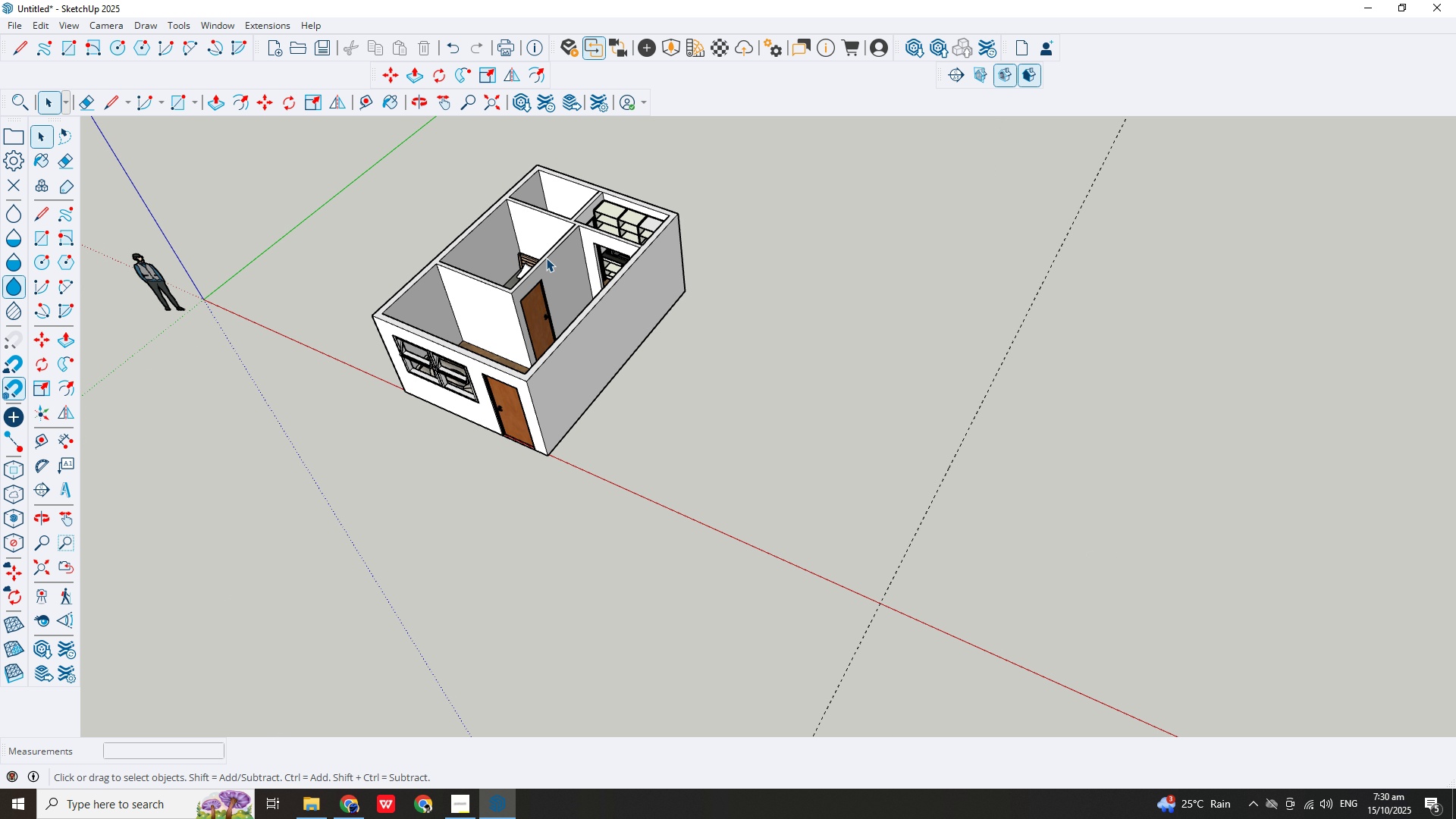 
scroll: coordinate [548, 209], scroll_direction: up, amount: 6.0
 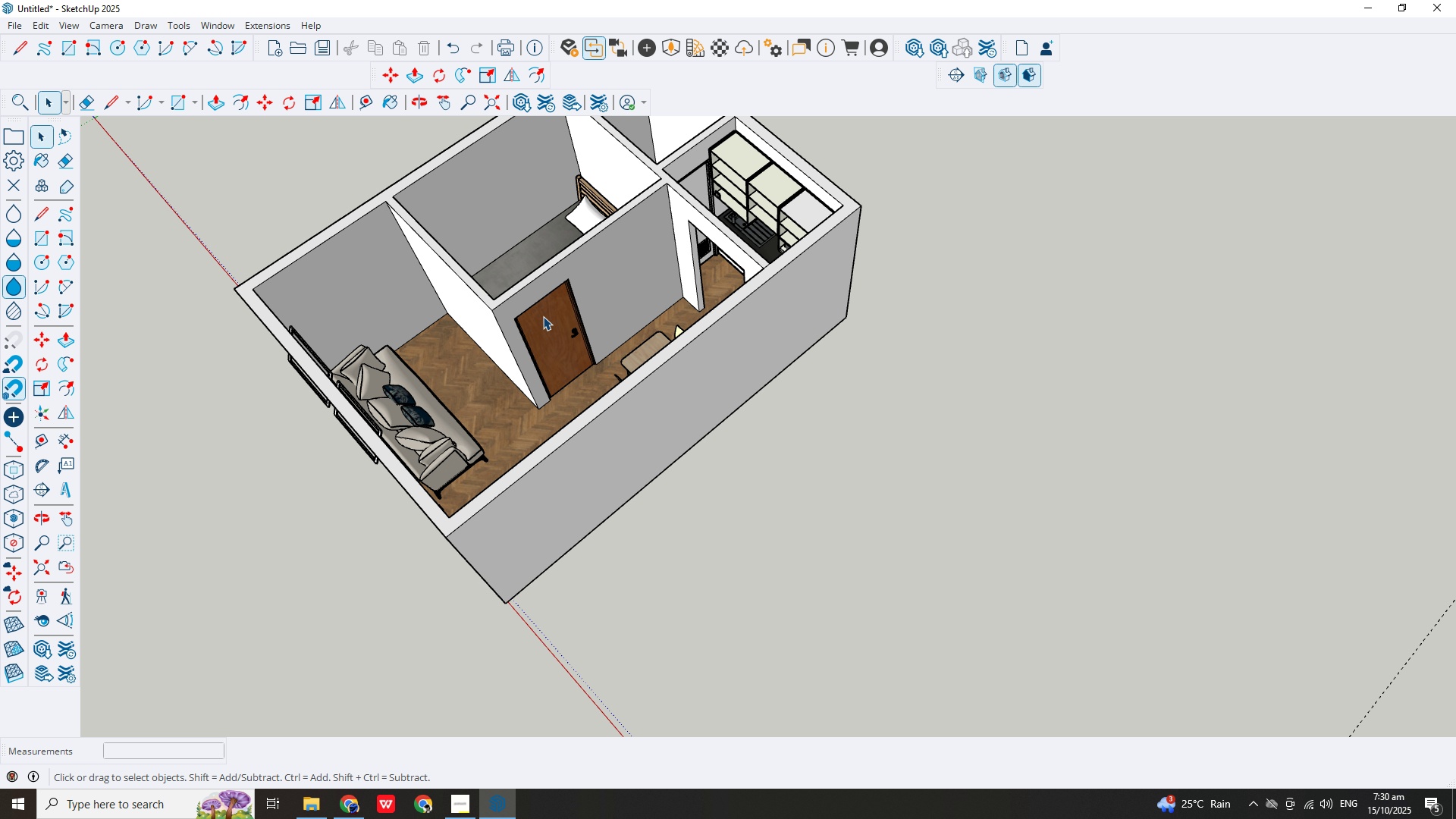 
scroll: coordinate [554, 308], scroll_direction: down, amount: 4.0
 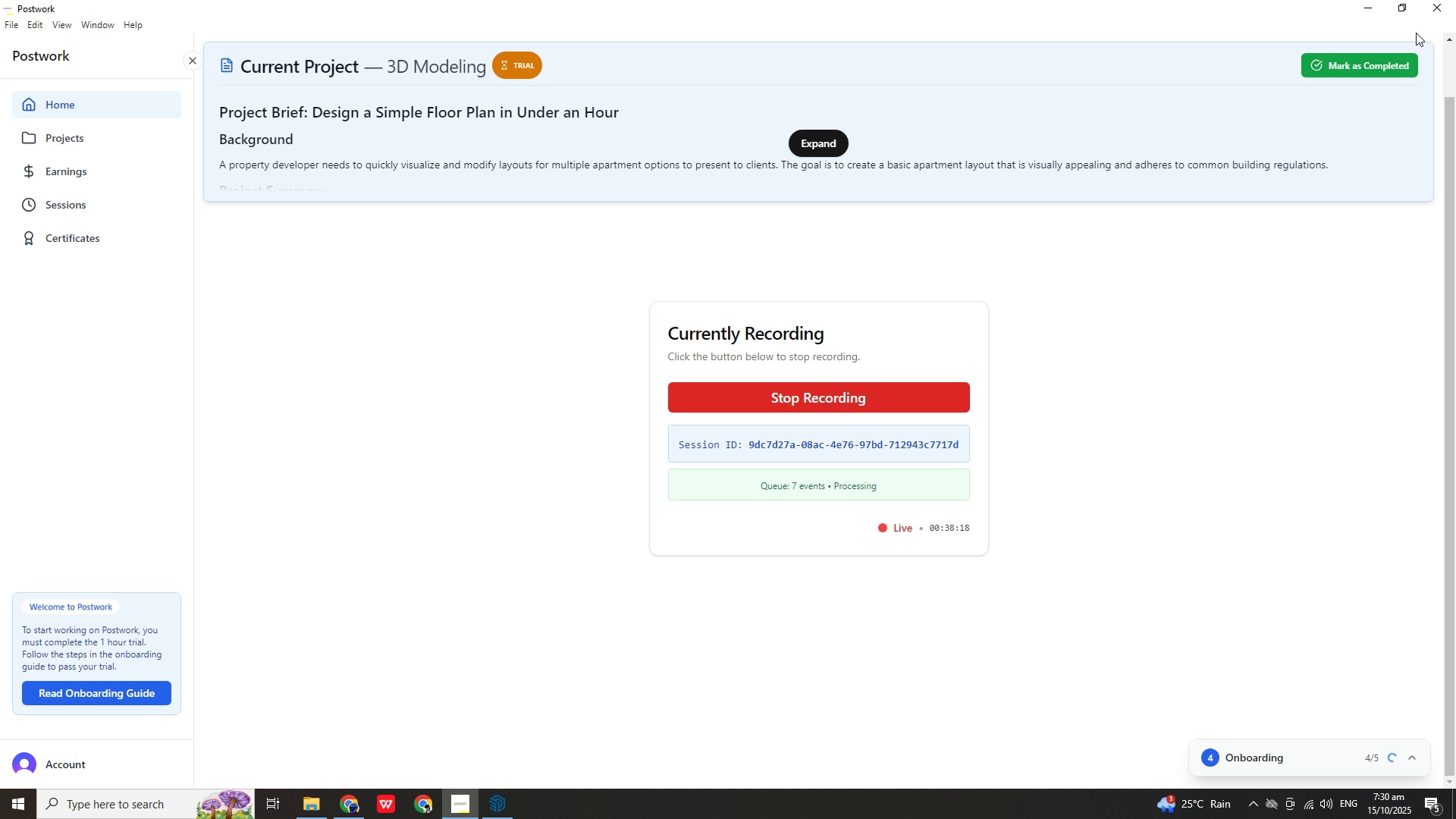 
left_click([1359, 3])
 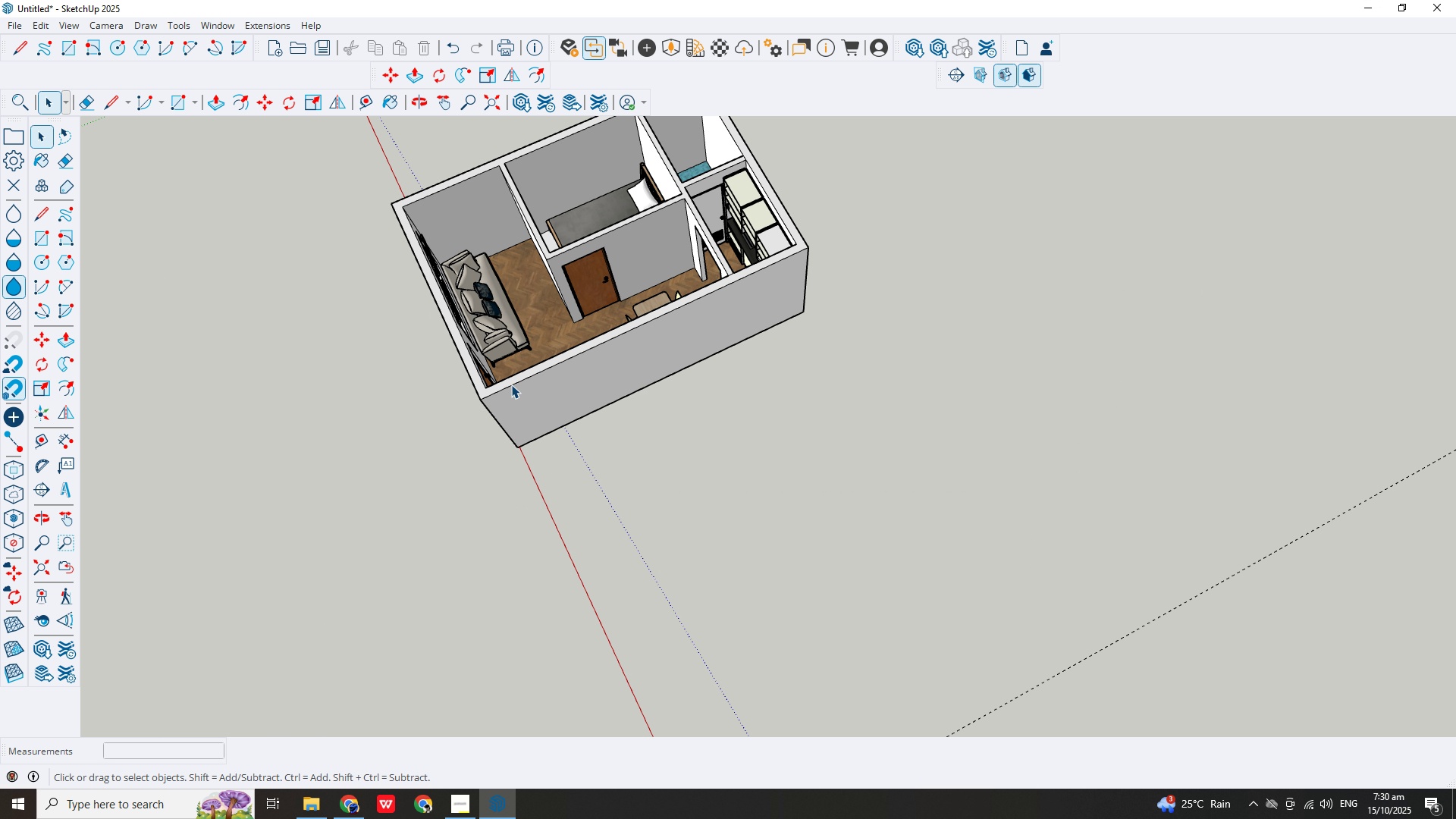 
scroll: coordinate [511, 384], scroll_direction: down, amount: 3.0
 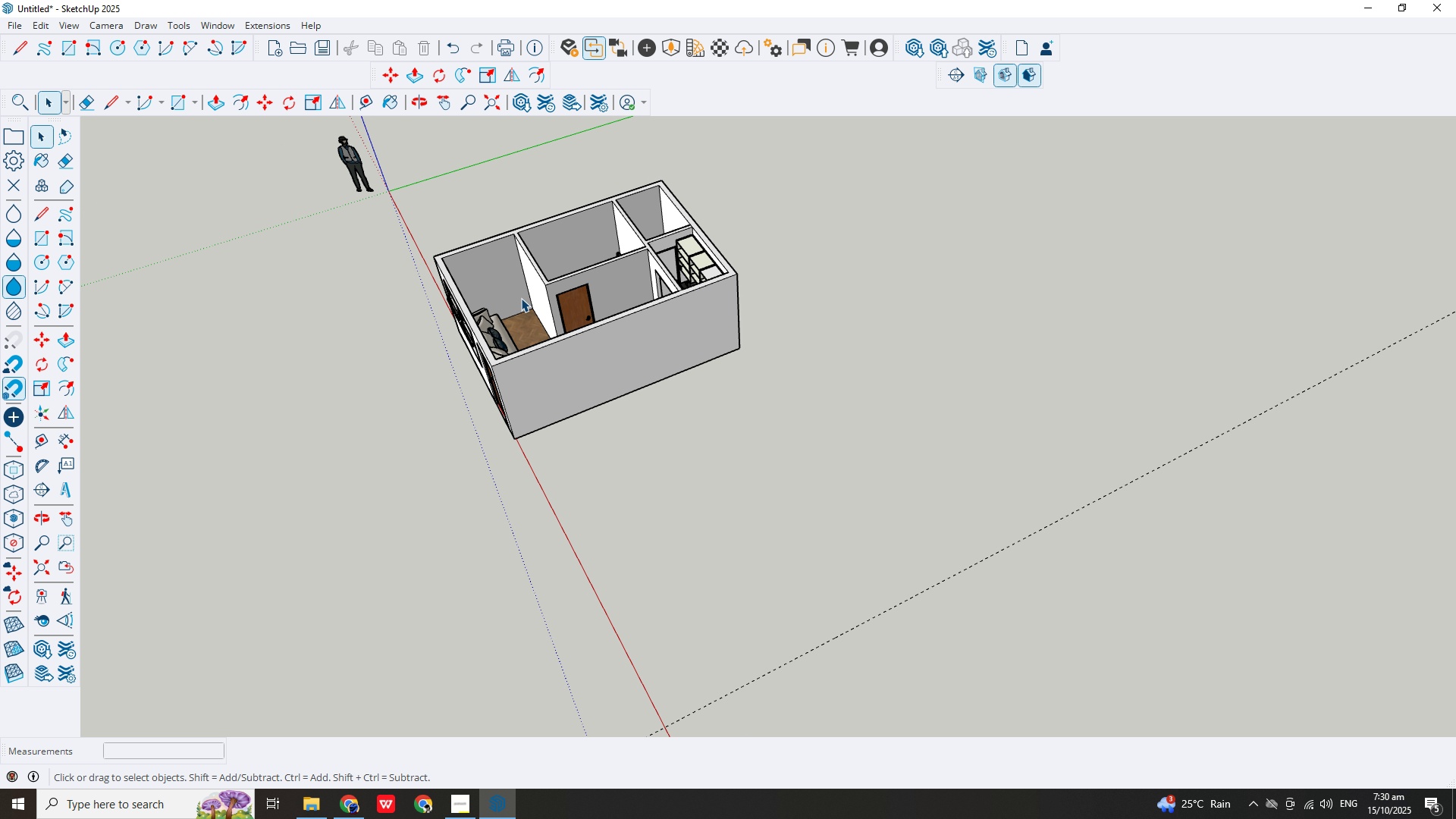 
scroll: coordinate [682, 384], scroll_direction: up, amount: 5.0
 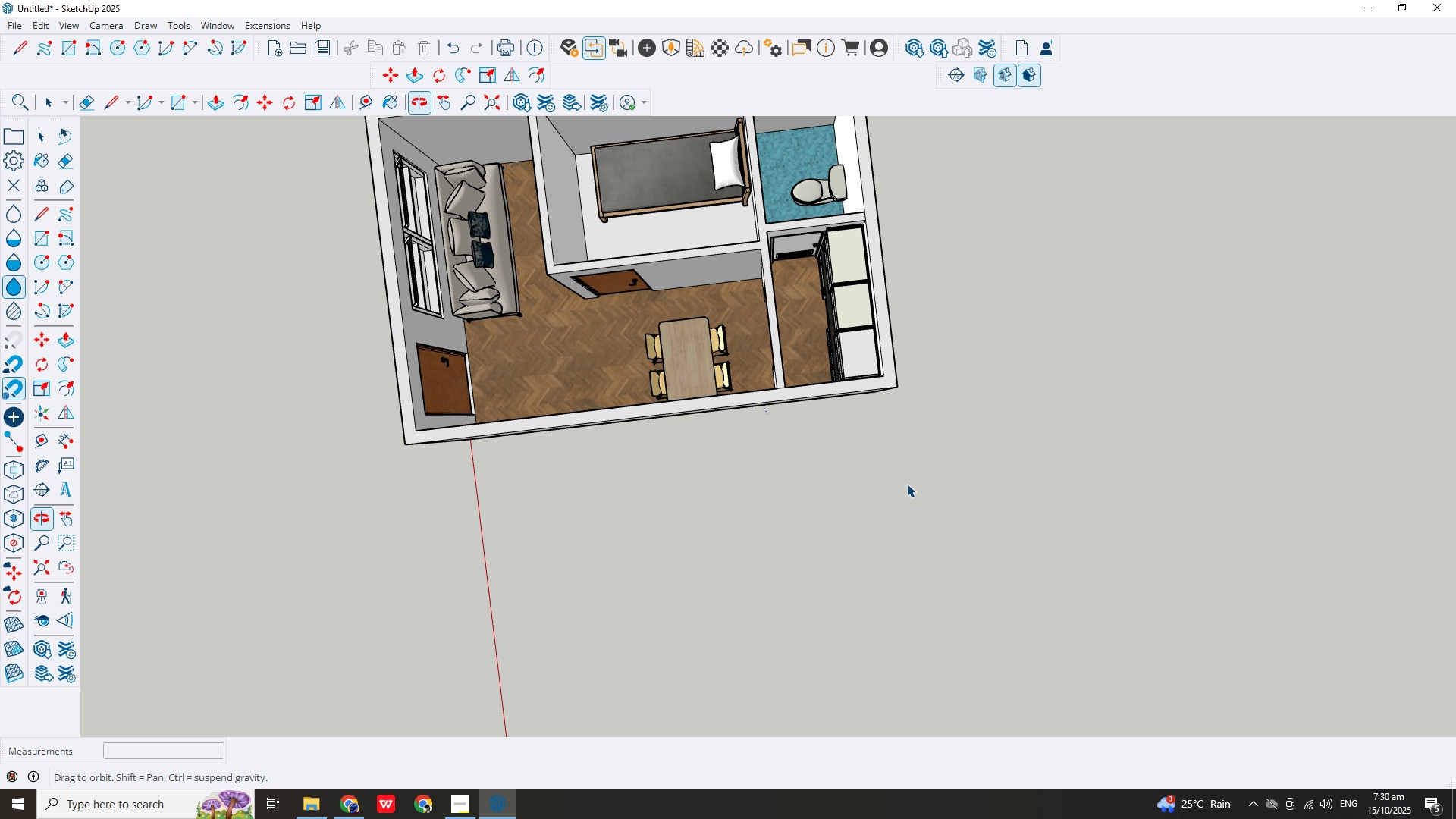 
scroll: coordinate [806, 422], scroll_direction: down, amount: 4.0
 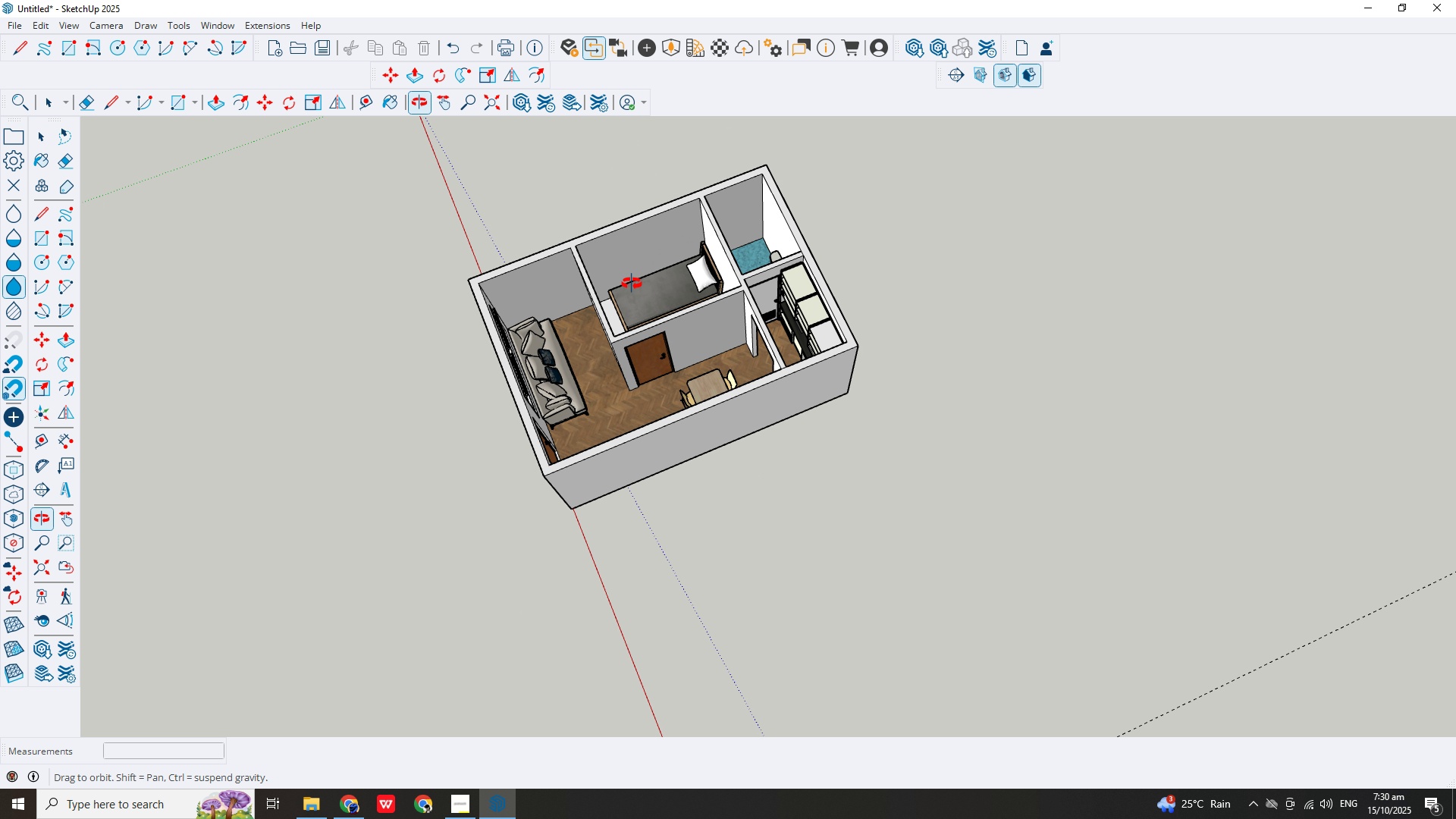 
scroll: coordinate [566, 425], scroll_direction: up, amount: 2.0
 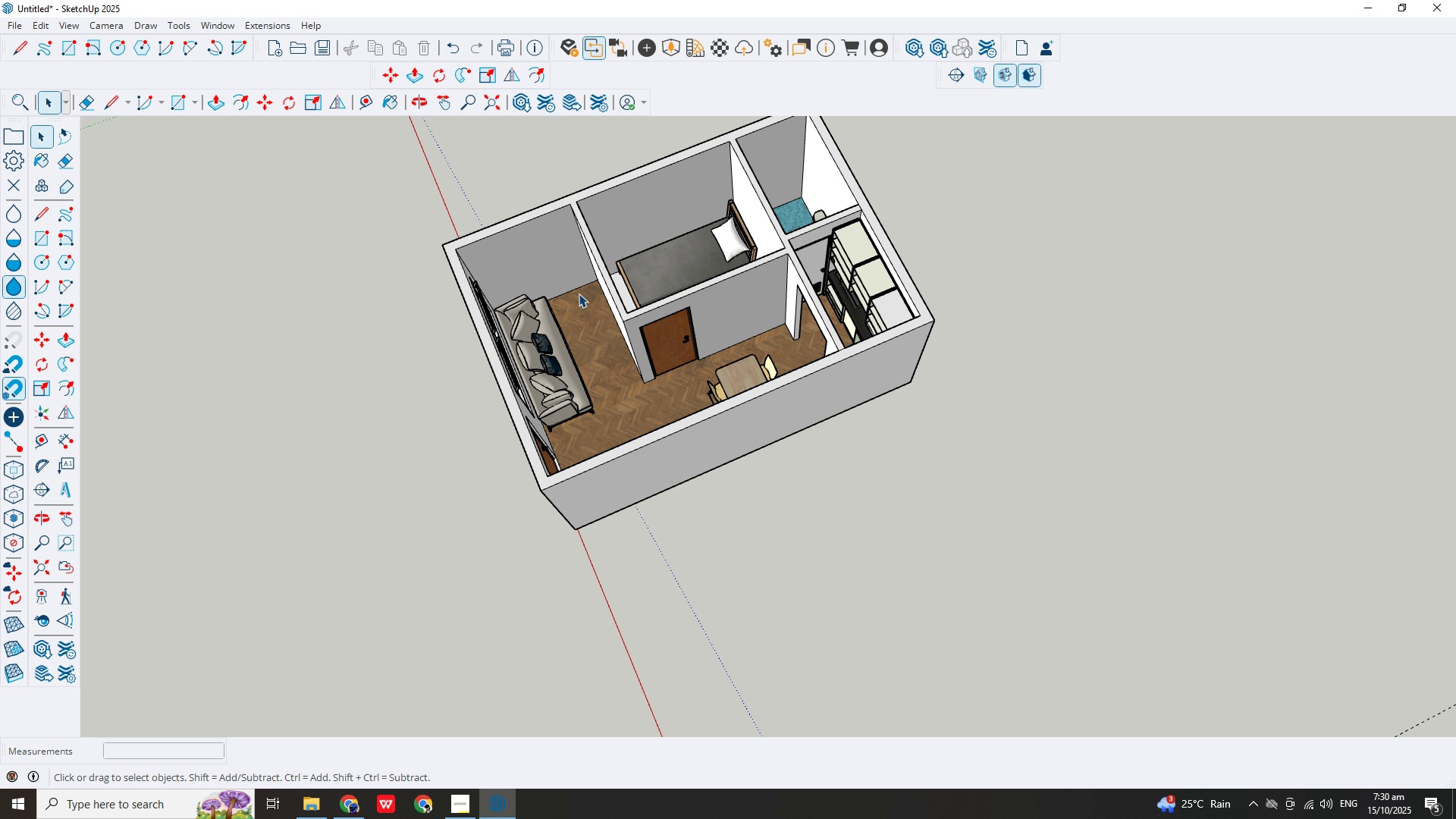 
scroll: coordinate [603, 335], scroll_direction: down, amount: 4.0
 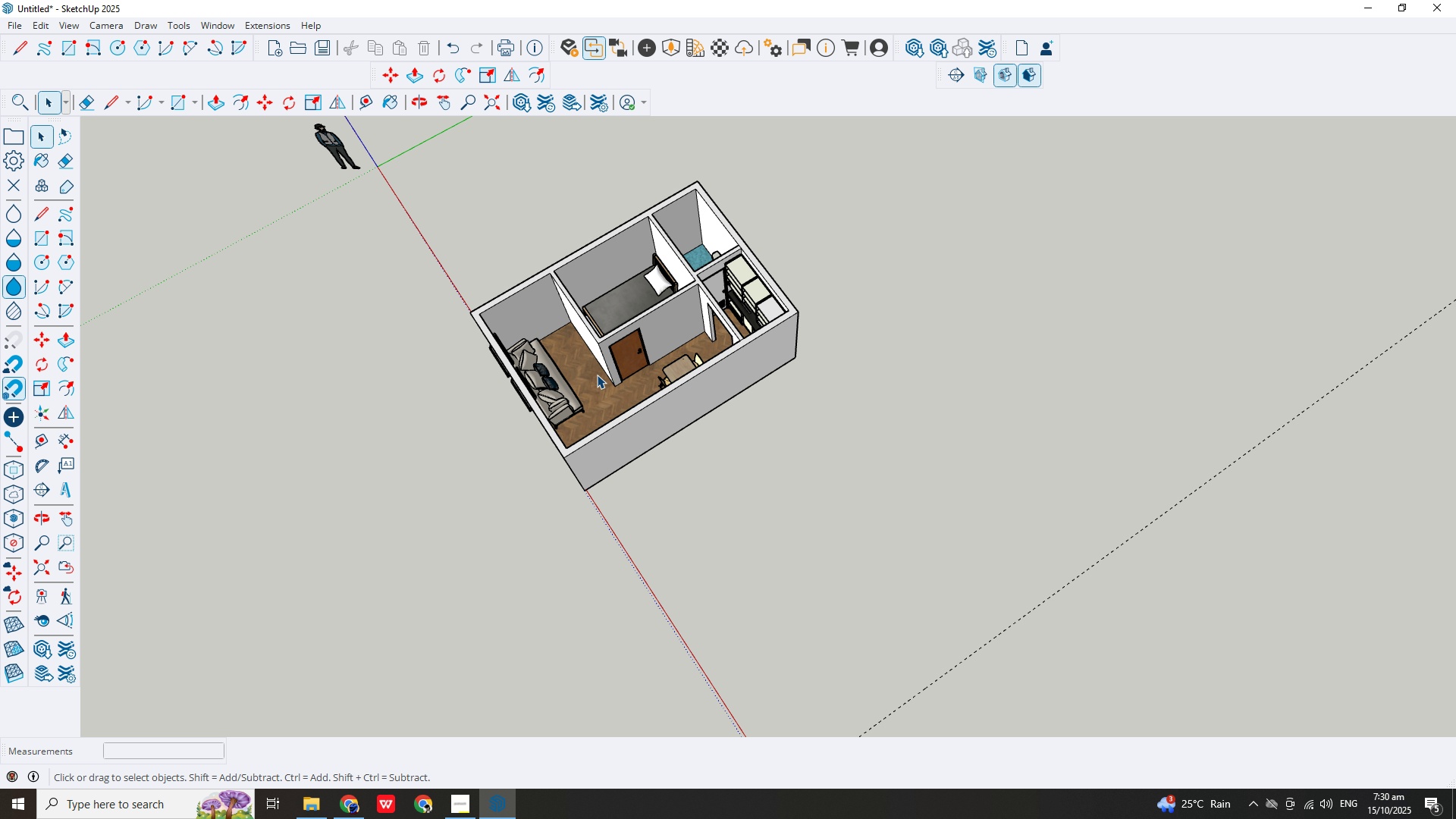 
scroll: coordinate [587, 387], scroll_direction: up, amount: 5.0
 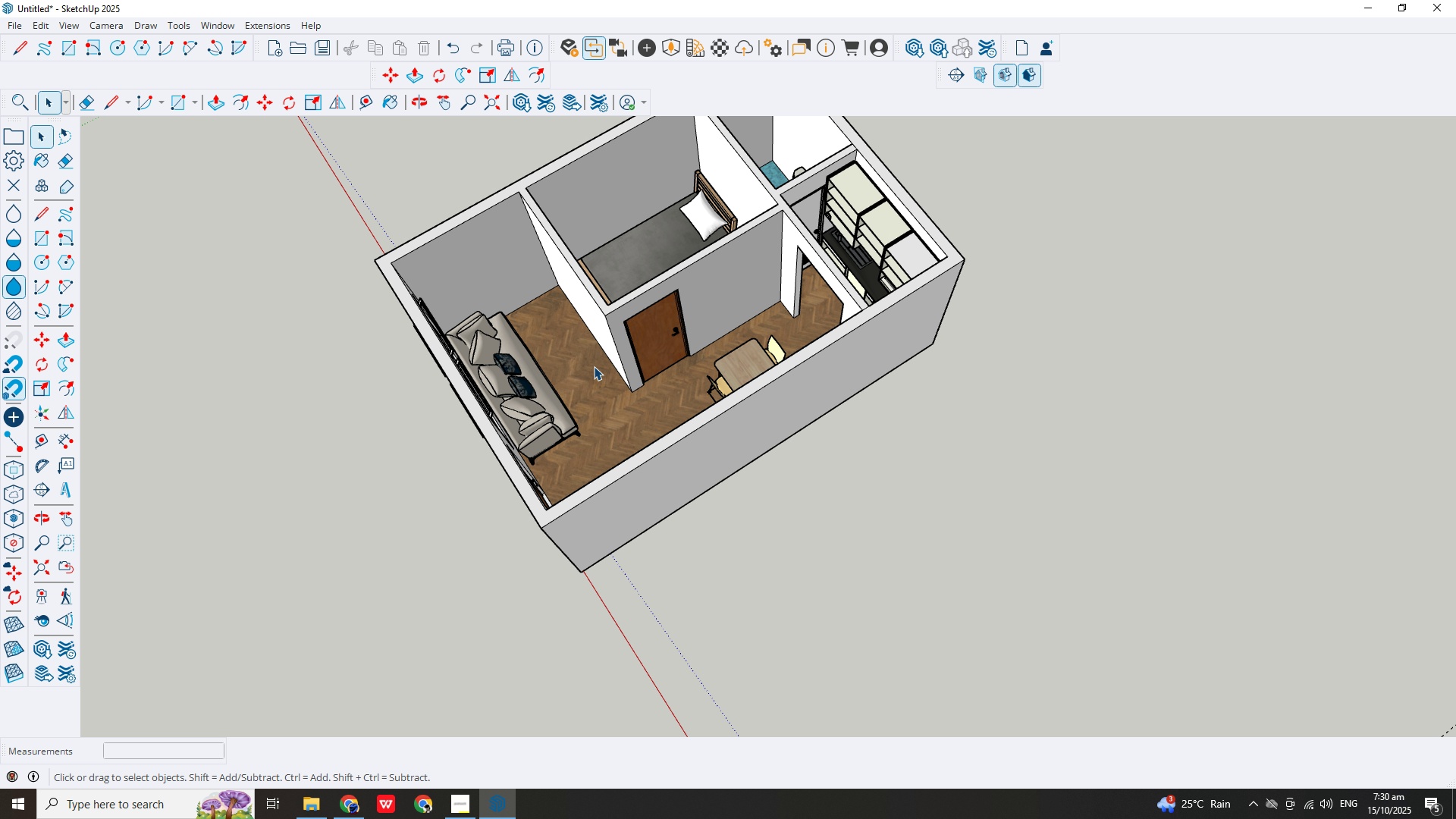 
scroll: coordinate [639, 346], scroll_direction: down, amount: 6.0
 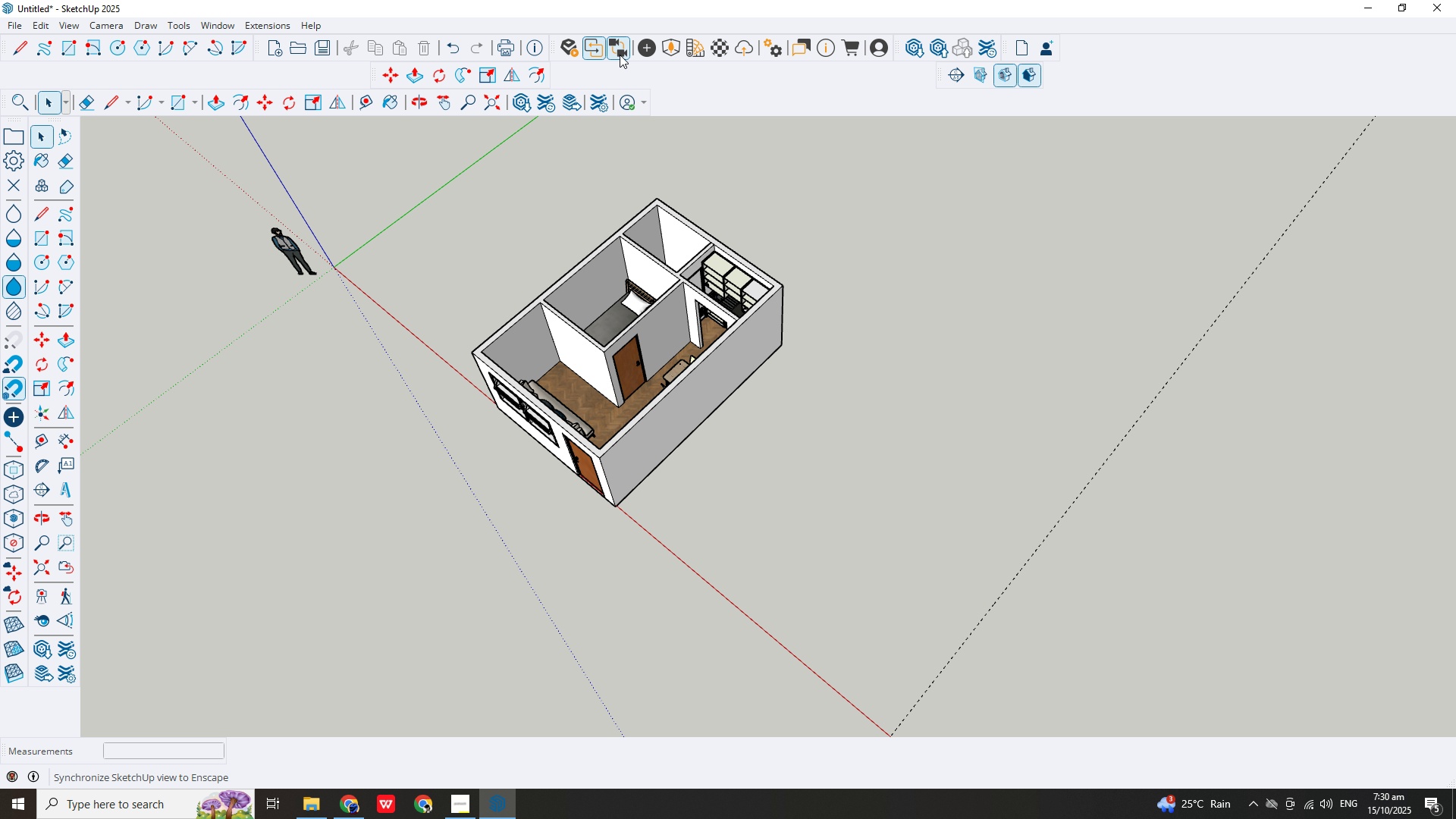 
wait(13.04)
 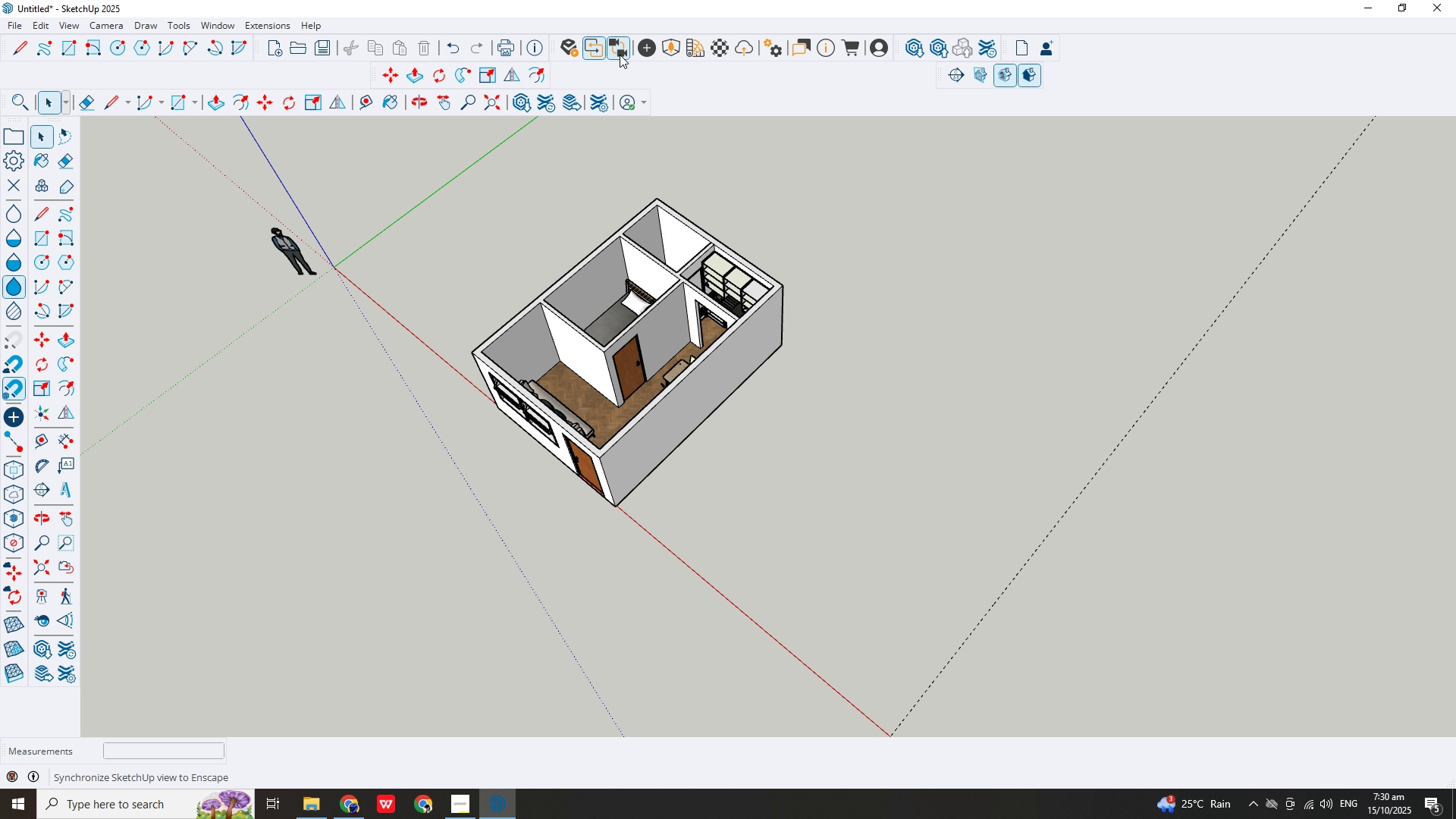 
left_click([620, 129])
 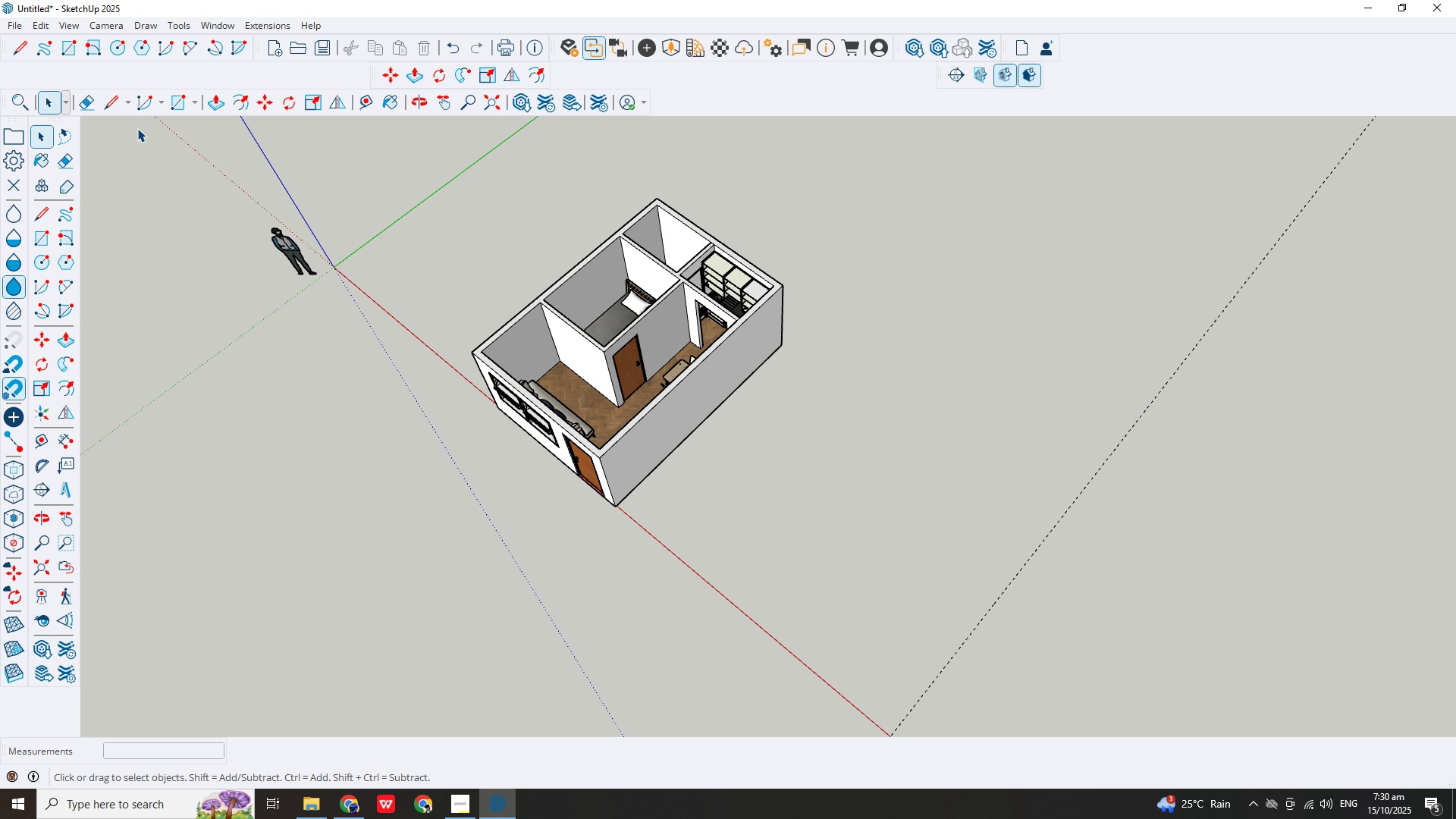 
key(Escape)
 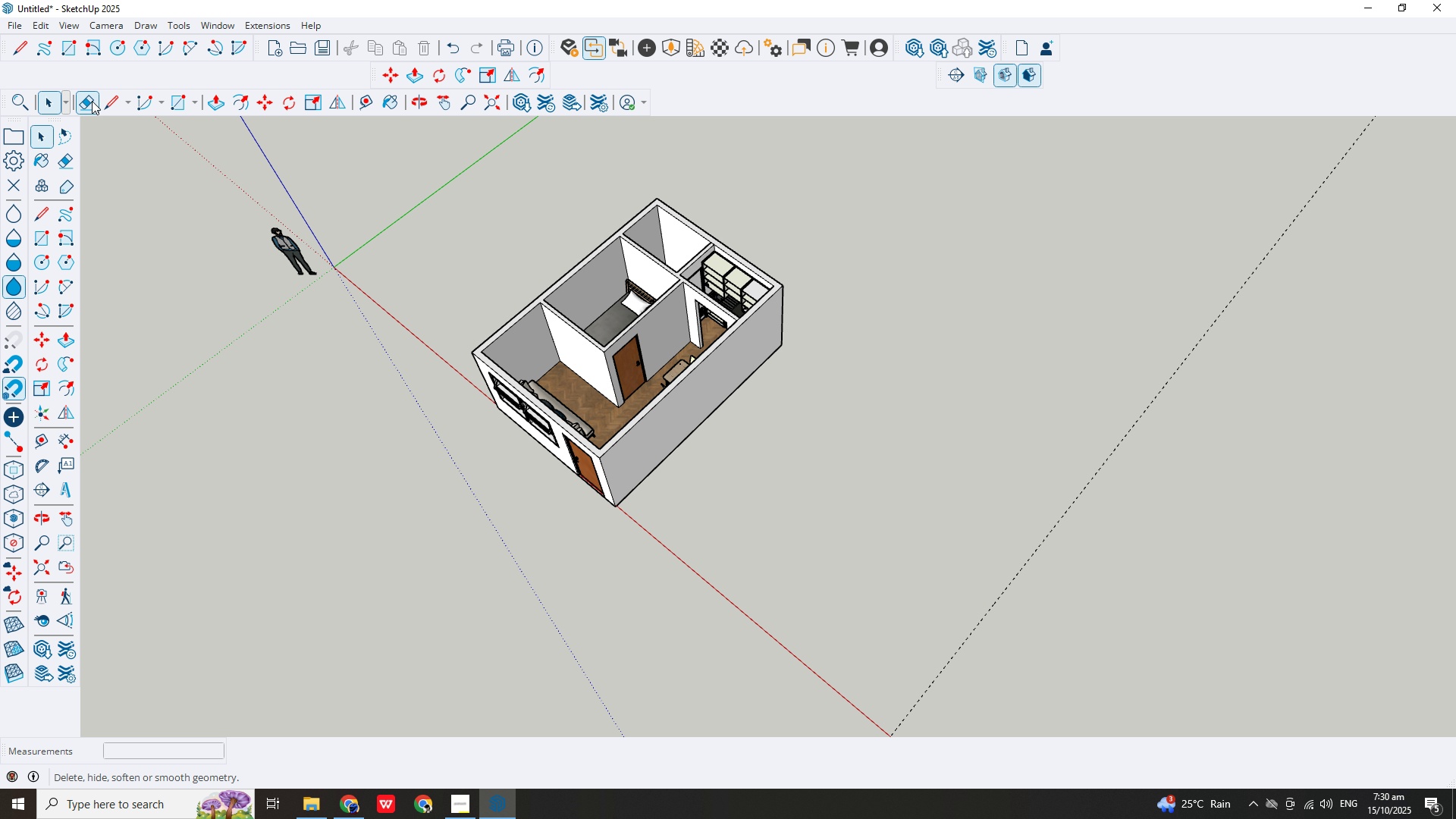 
left_click([178, 101])
 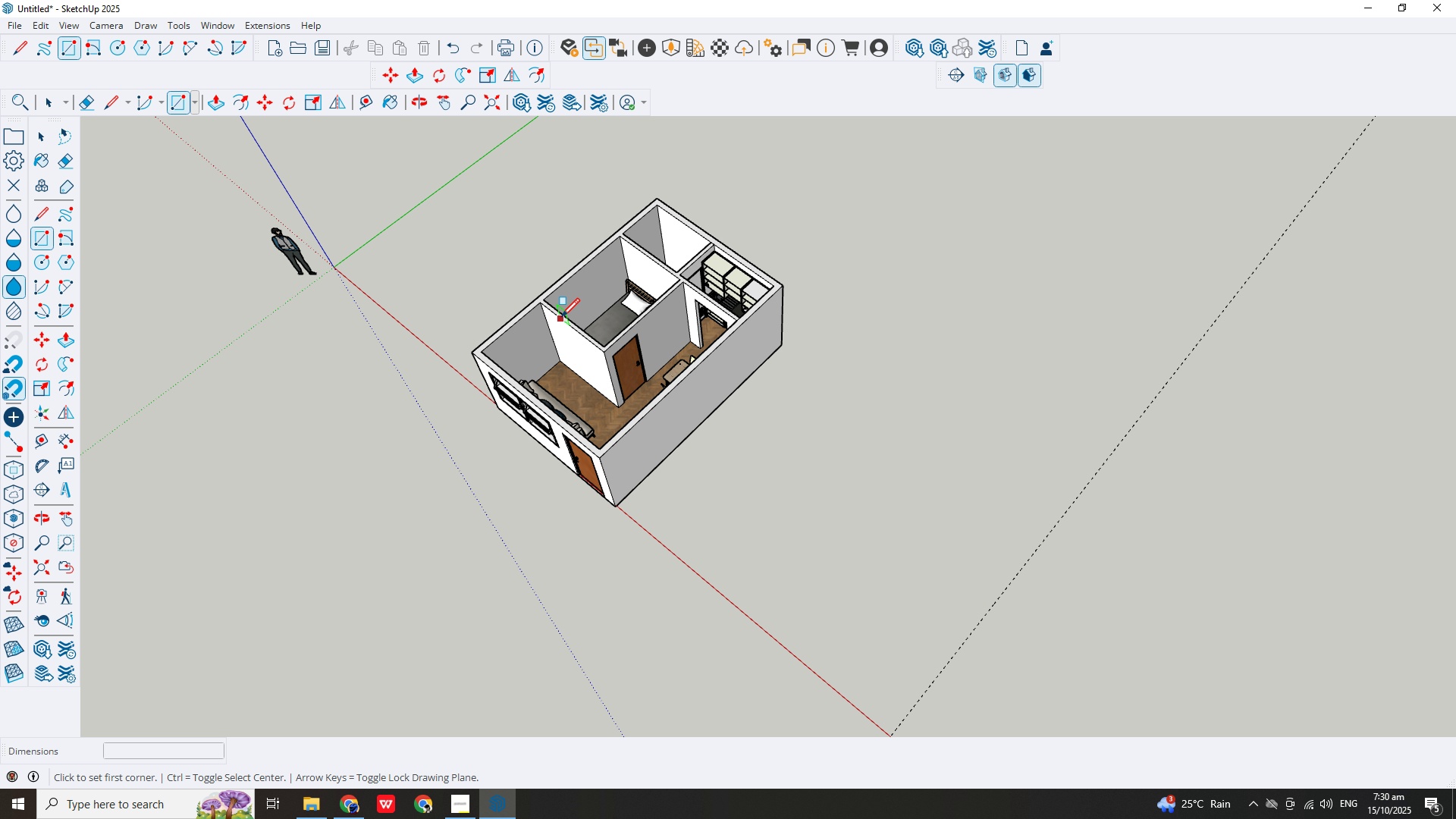 
scroll: coordinate [572, 312], scroll_direction: up, amount: 7.0
 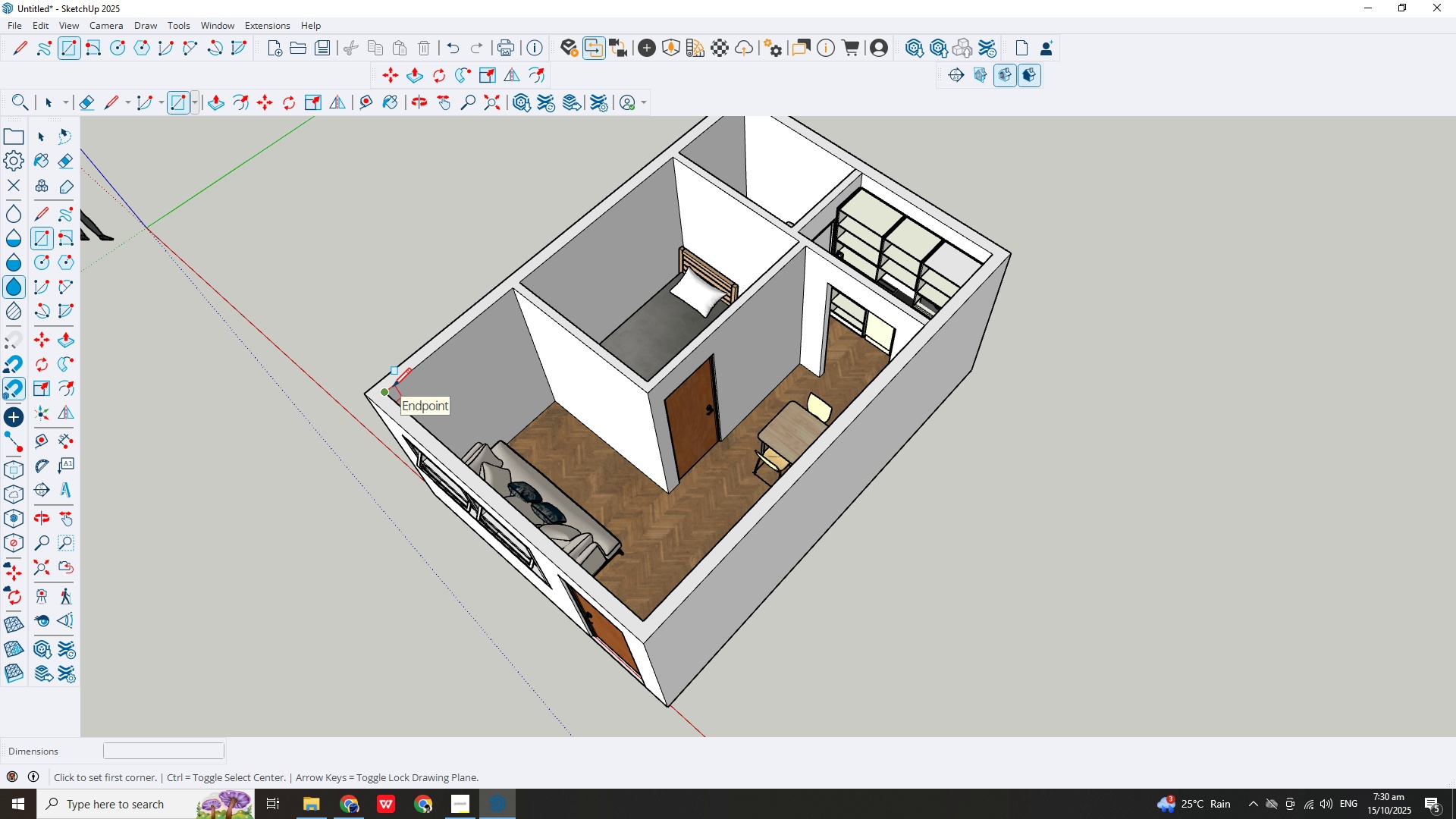 
wait(12.6)
 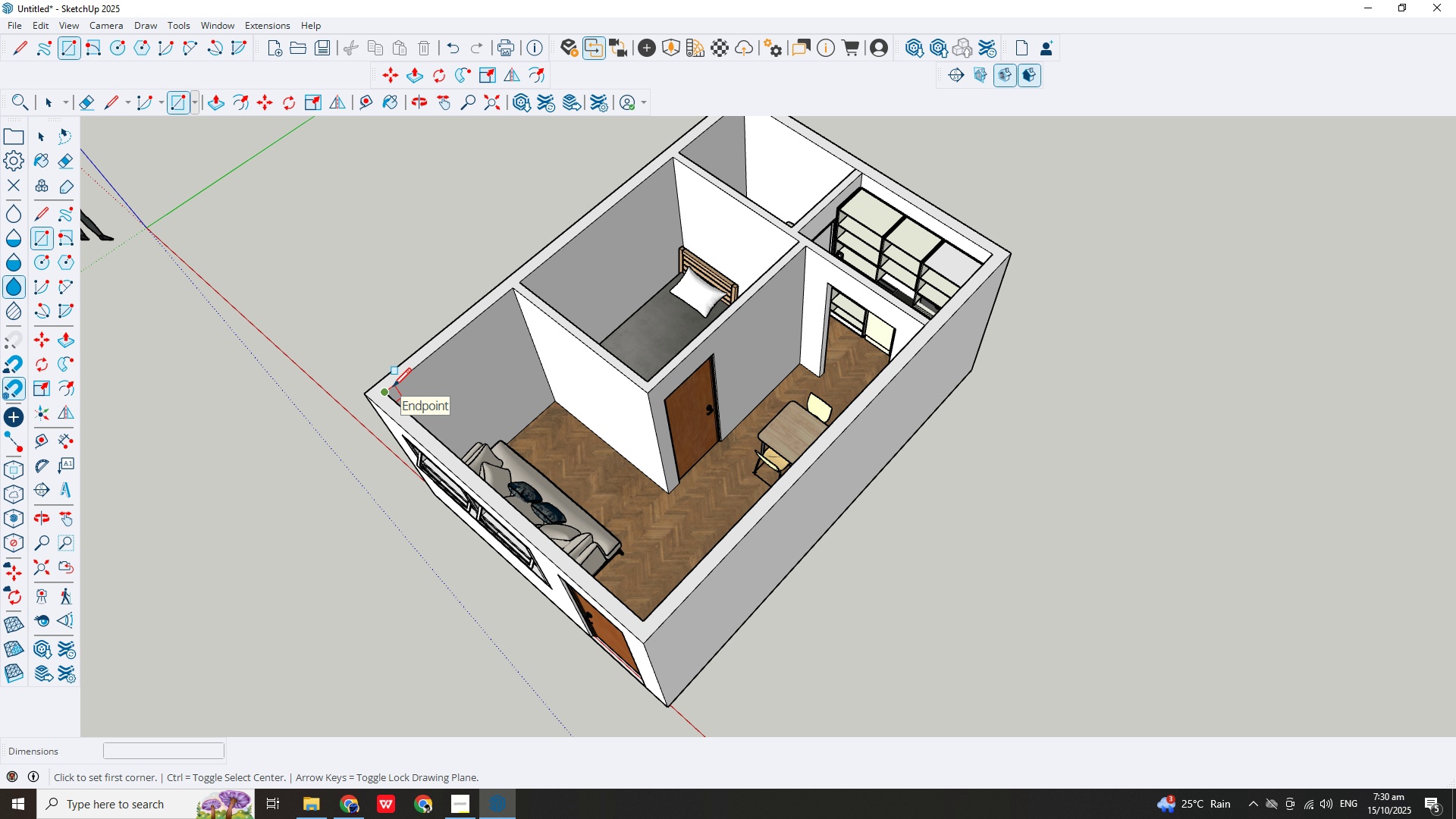 
scroll: coordinate [531, 377], scroll_direction: up, amount: 5.0
 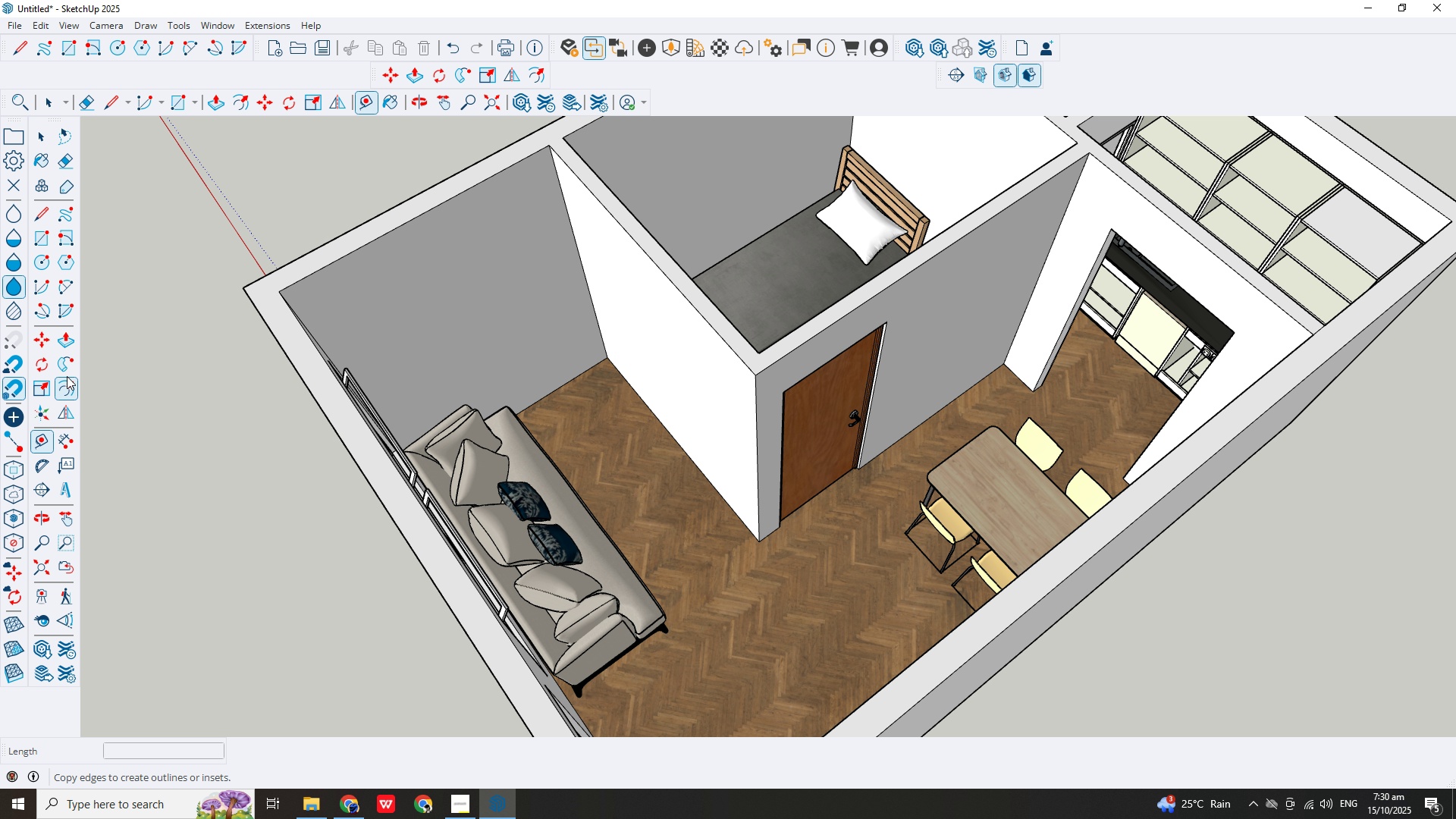 
left_click([71, 438])
 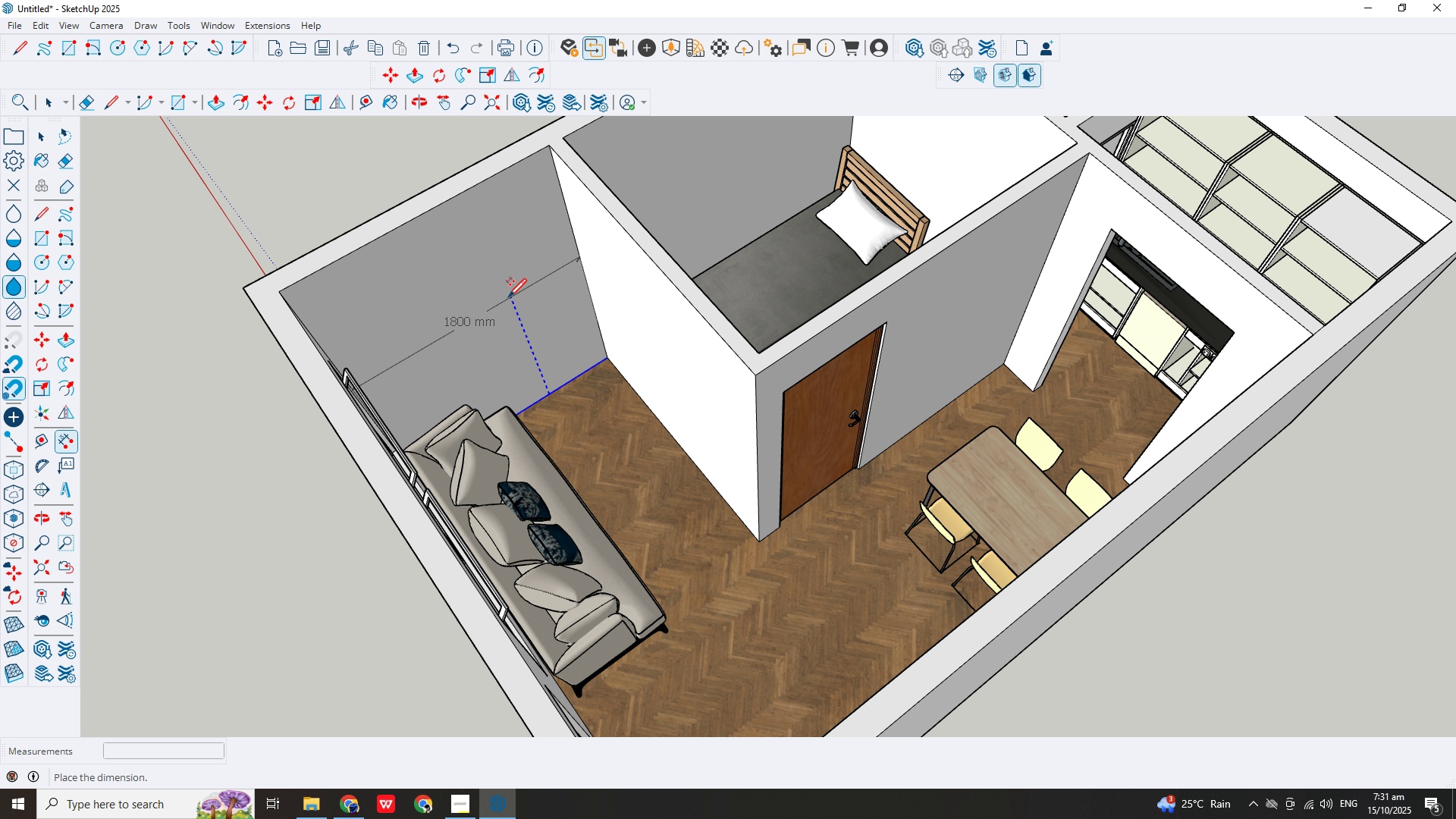 
left_click_drag(start_coordinate=[566, 209], to_coordinate=[560, 212])
 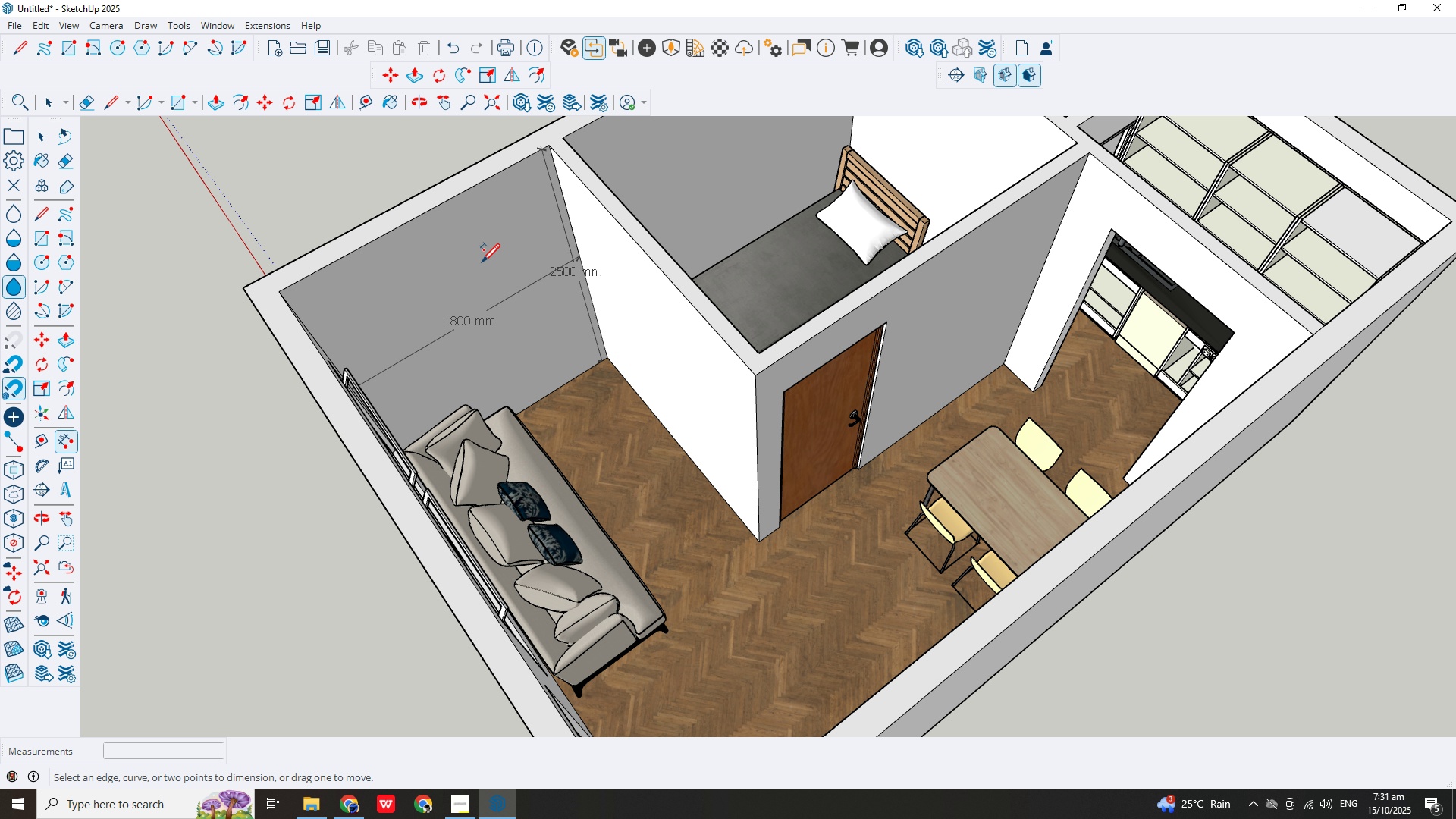 
key(Escape)
 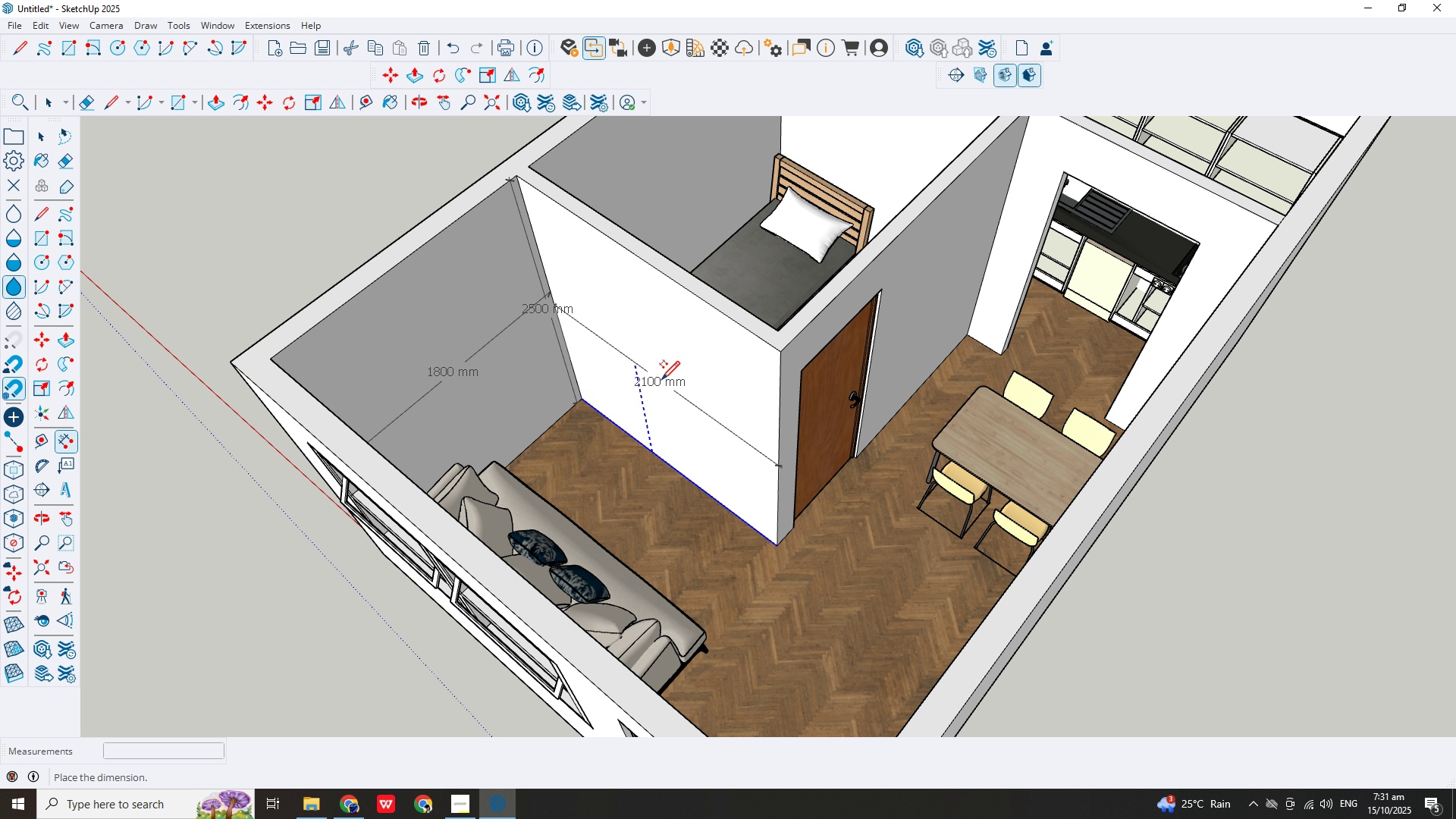 
left_click([658, 393])
 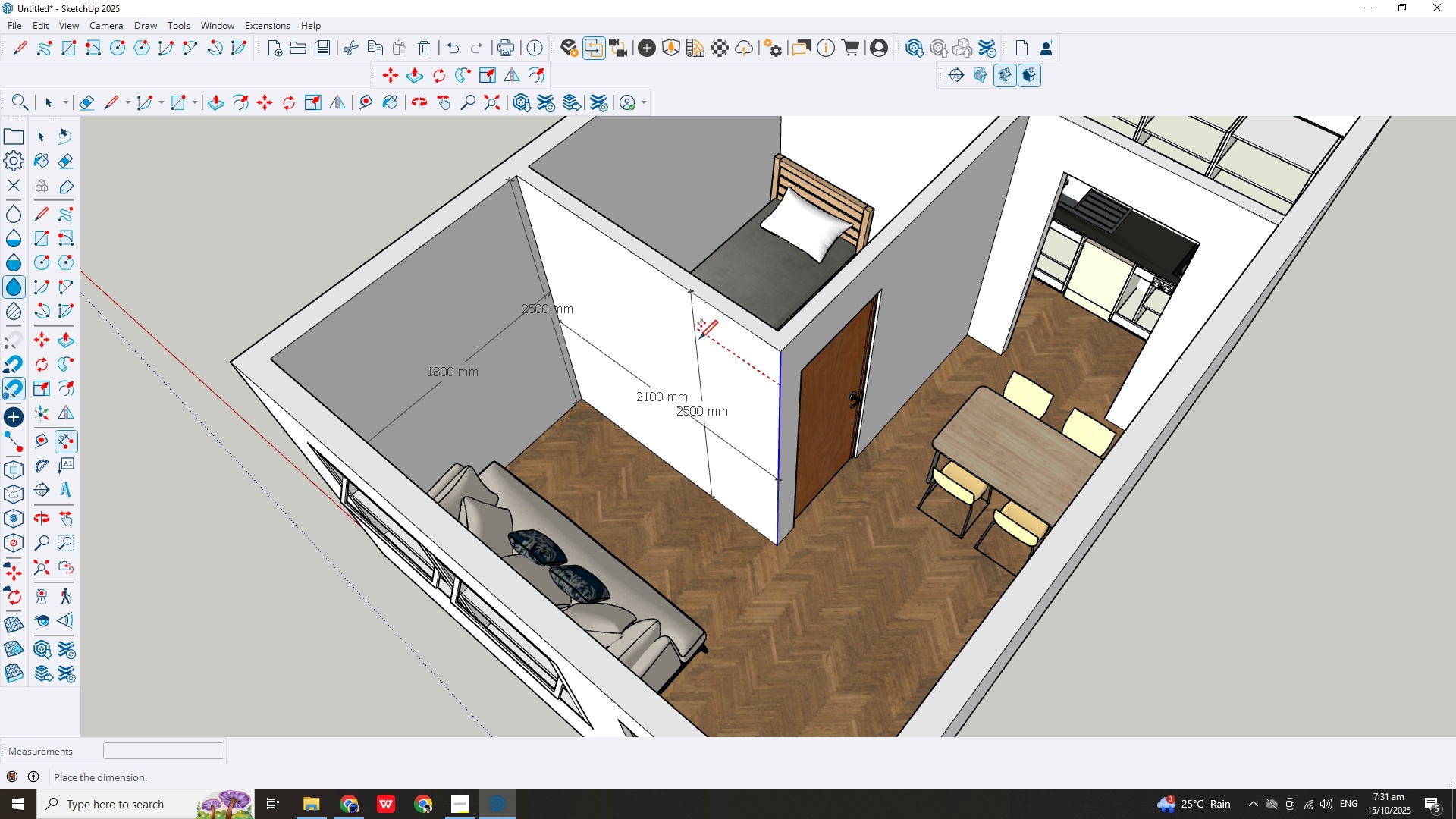 
left_click([718, 349])
 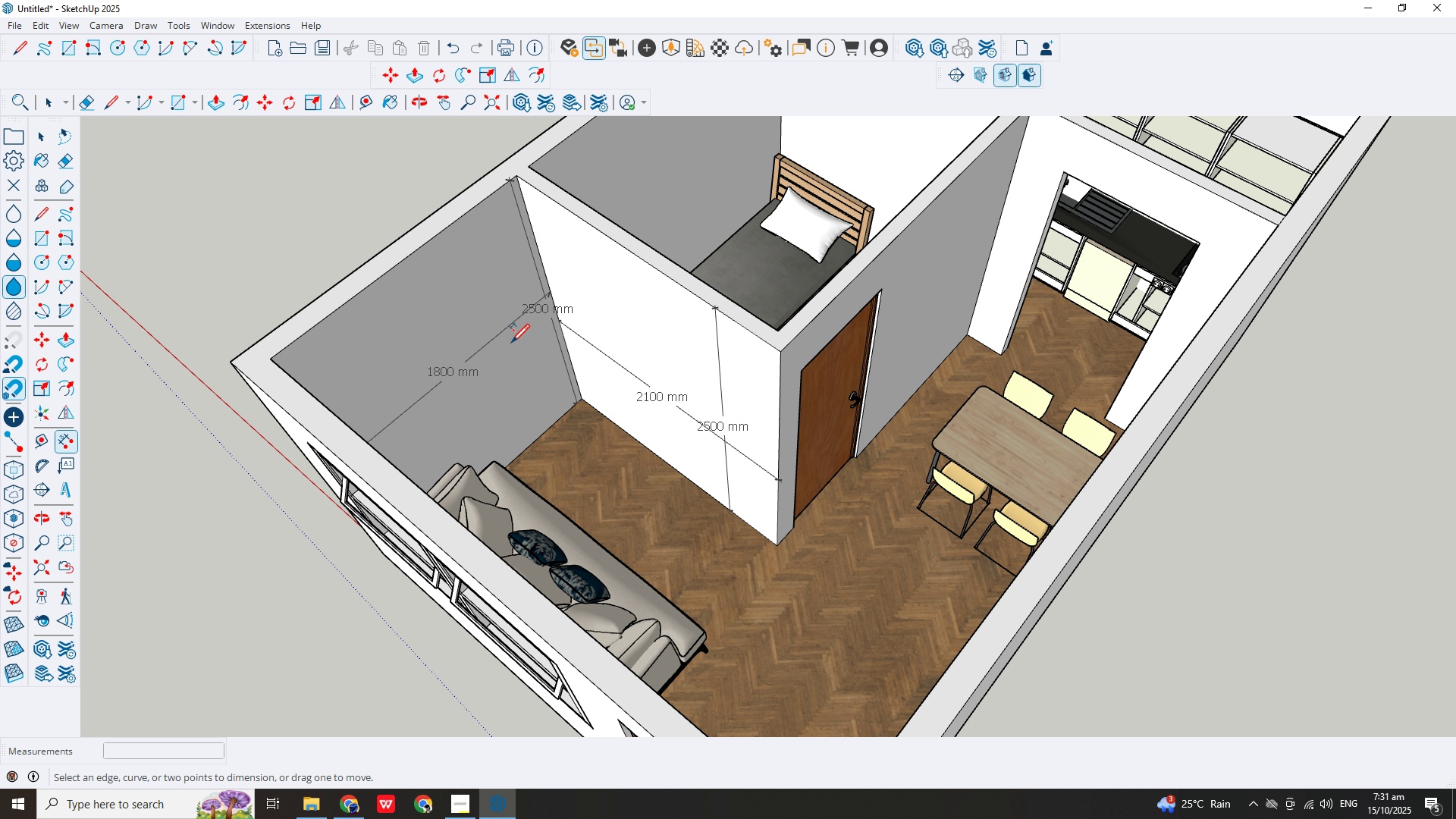 
scroll: coordinate [511, 344], scroll_direction: down, amount: 3.0
 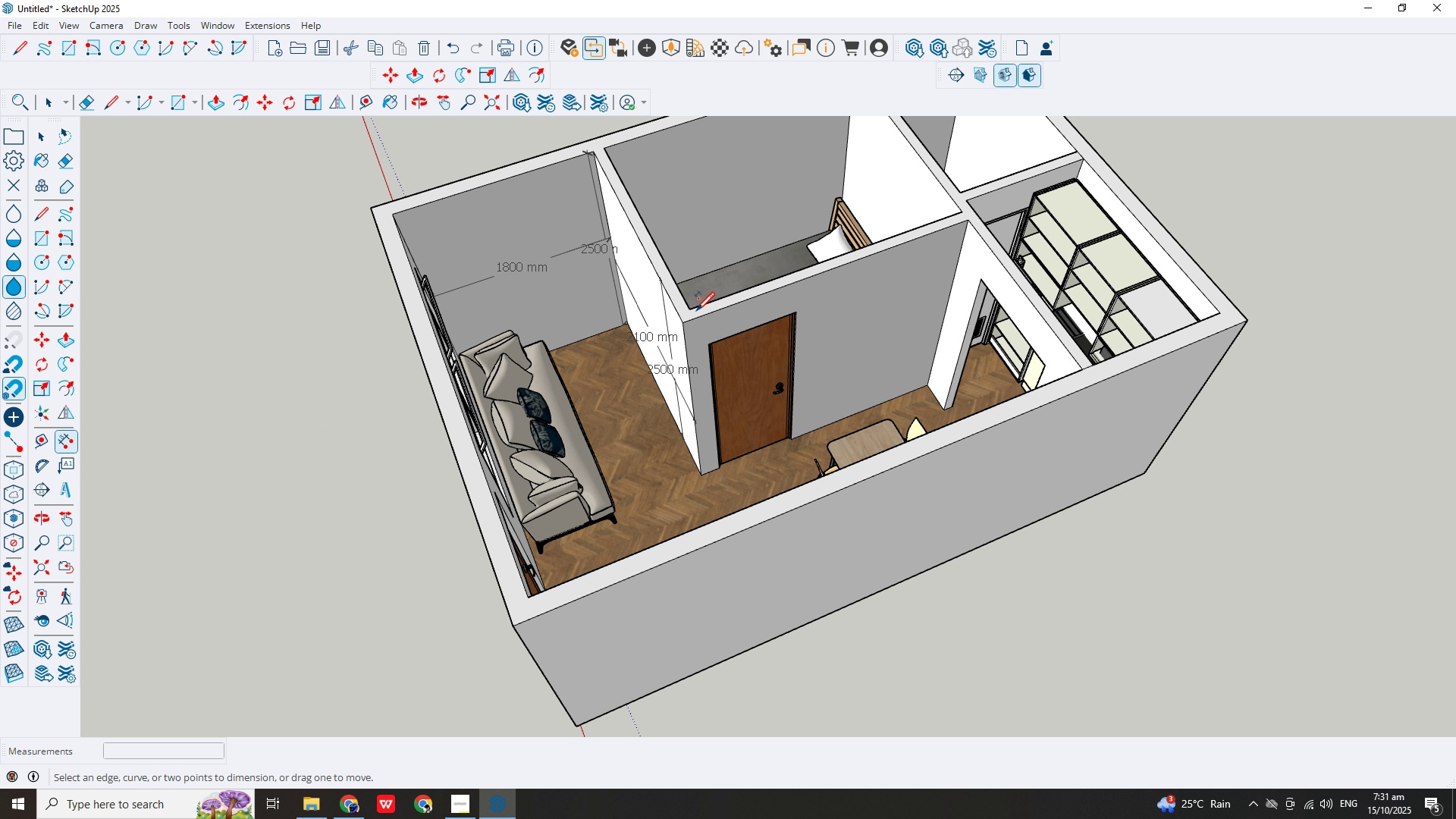 
scroll: coordinate [843, 325], scroll_direction: up, amount: 2.0
 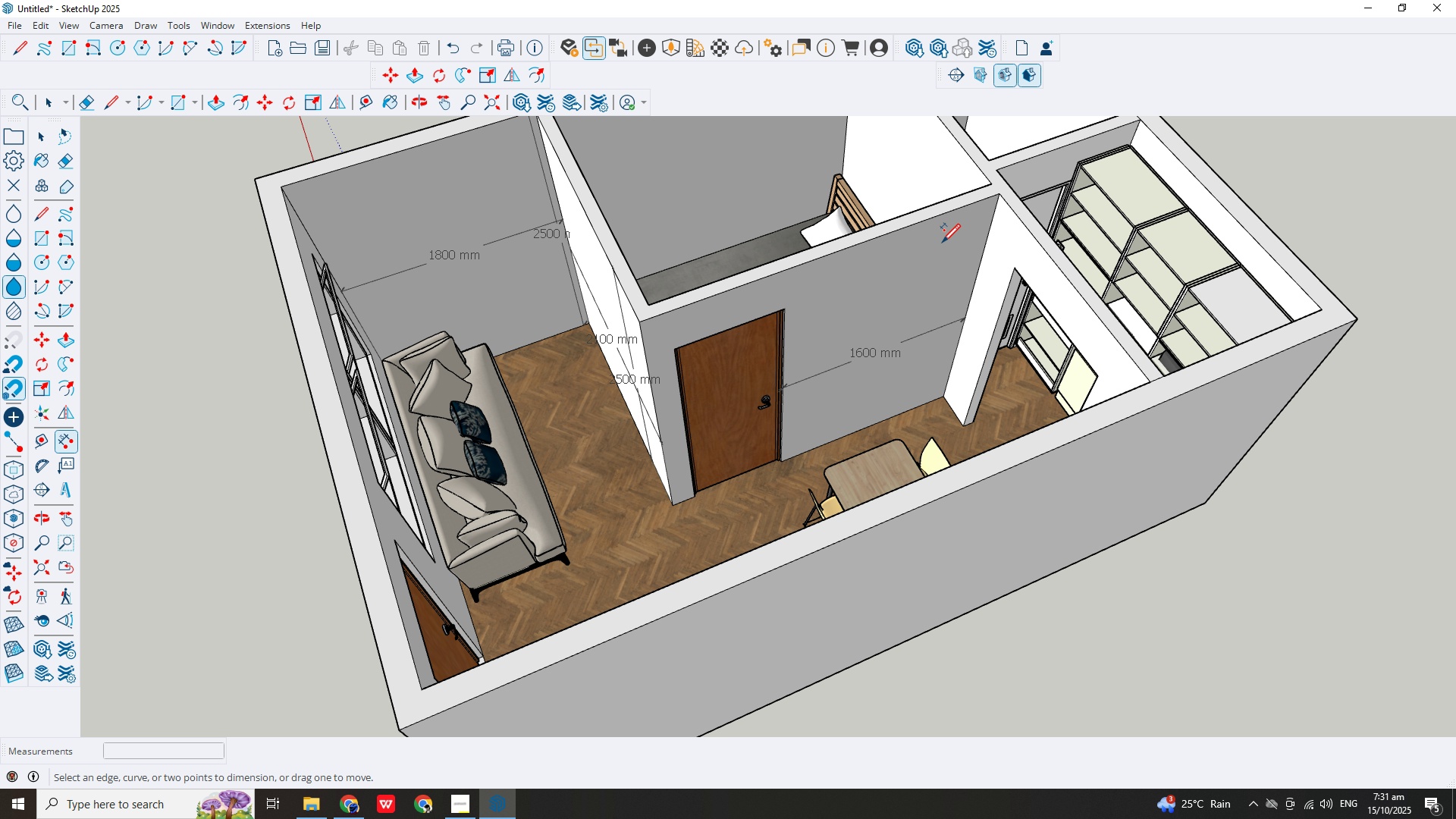 
left_click_drag(start_coordinate=[989, 235], to_coordinate=[983, 237])
 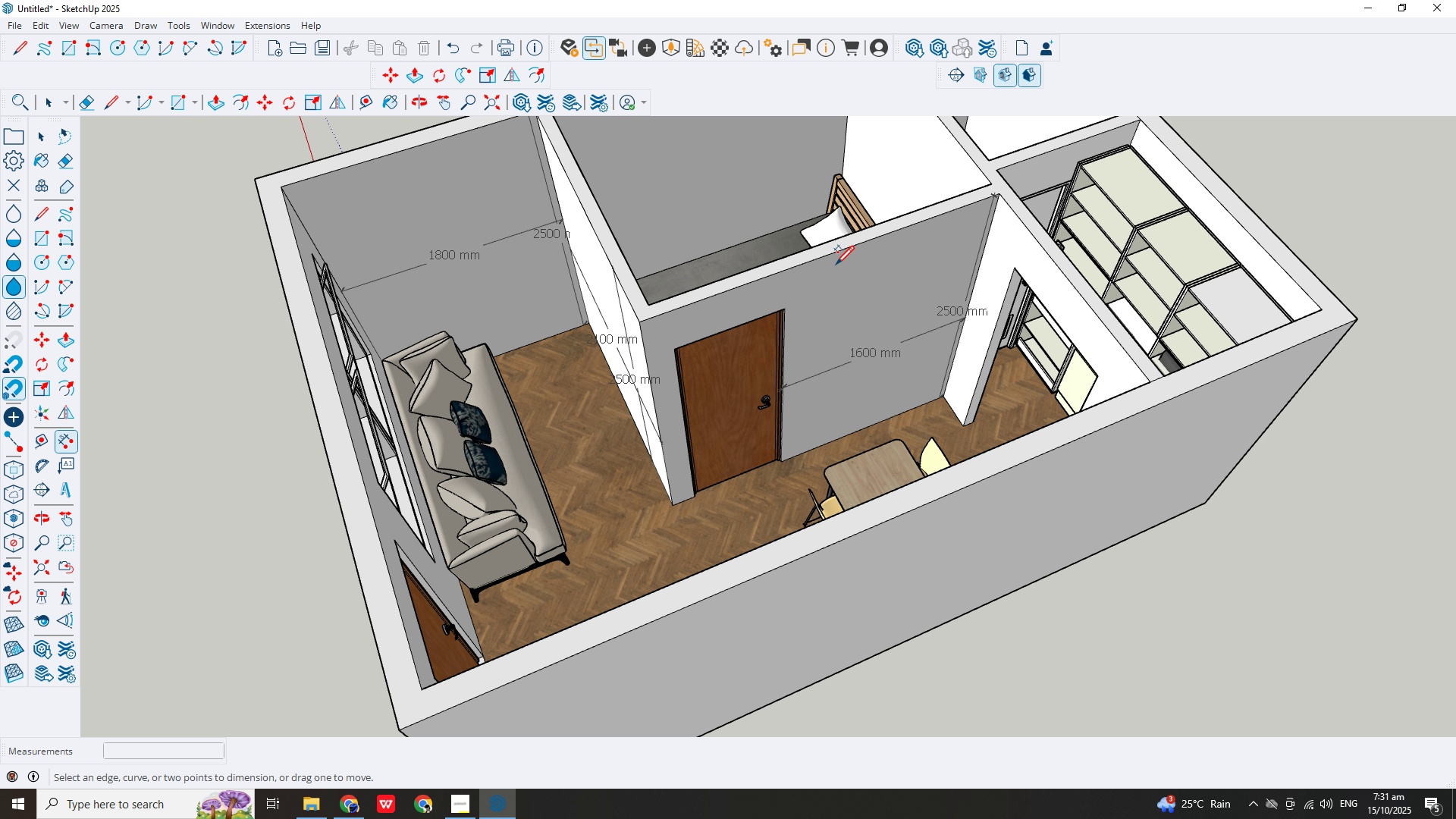 
scroll: coordinate [765, 344], scroll_direction: down, amount: 4.0
 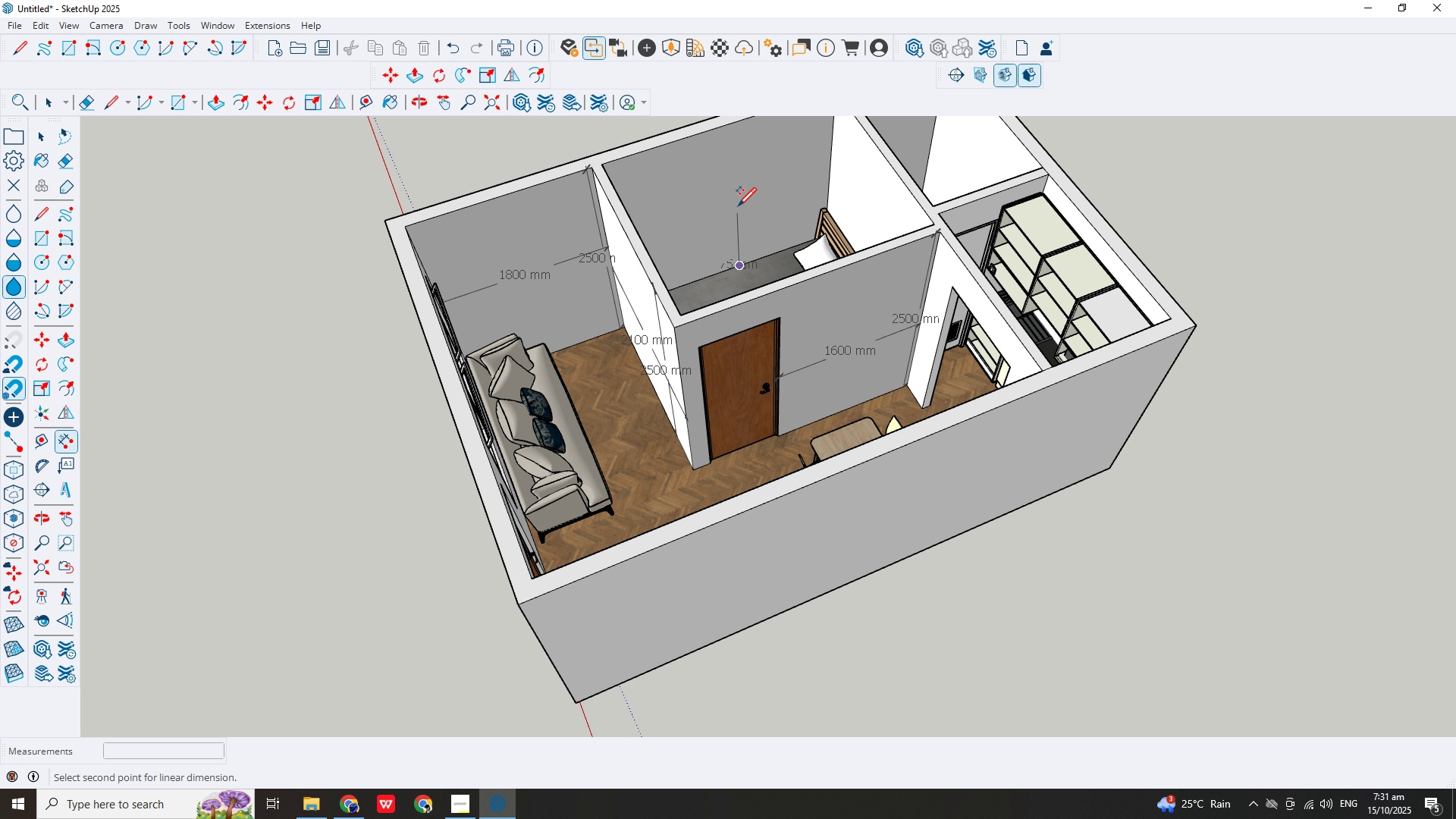 
key(Escape)
 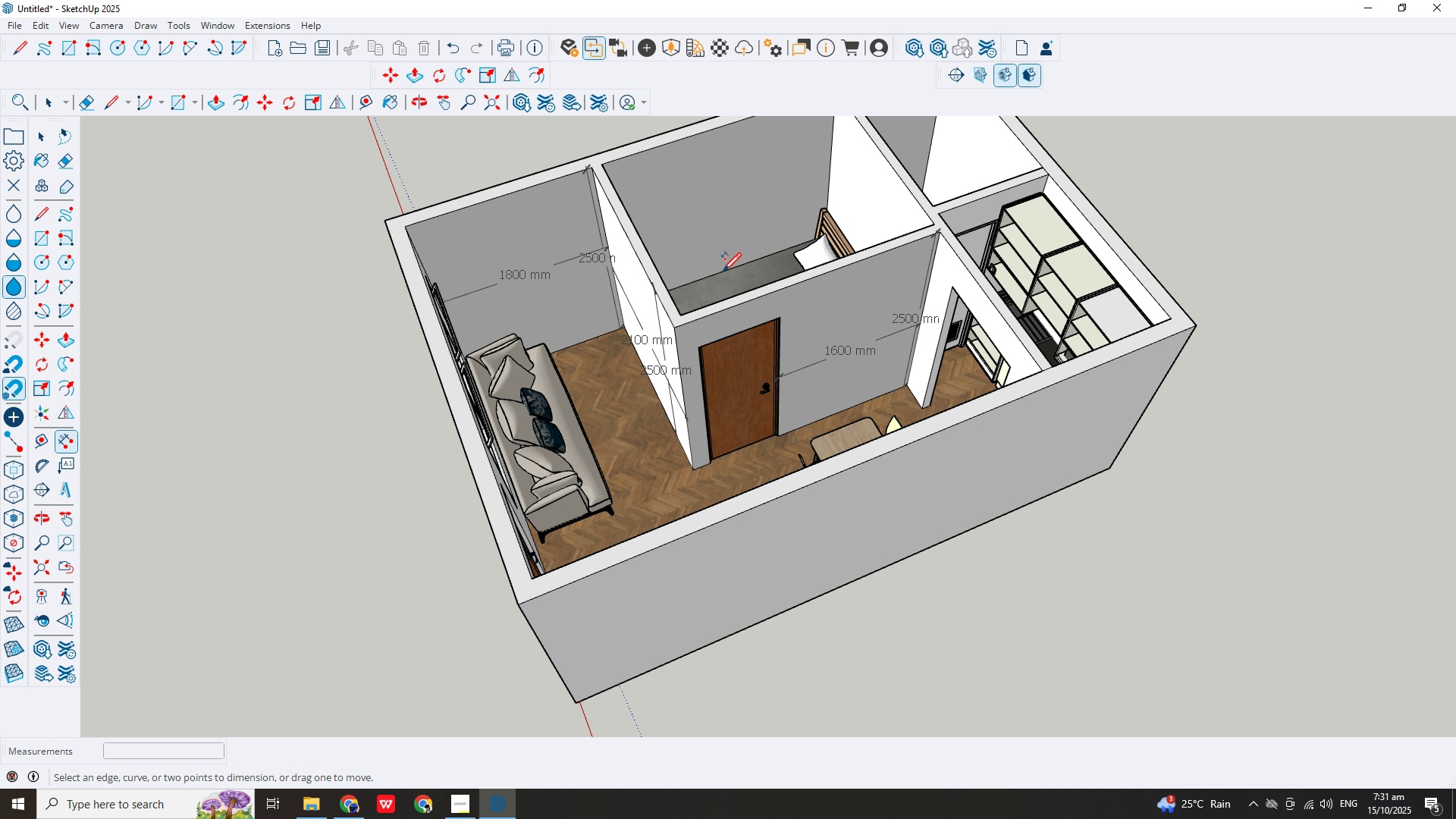 
left_click([723, 273])
 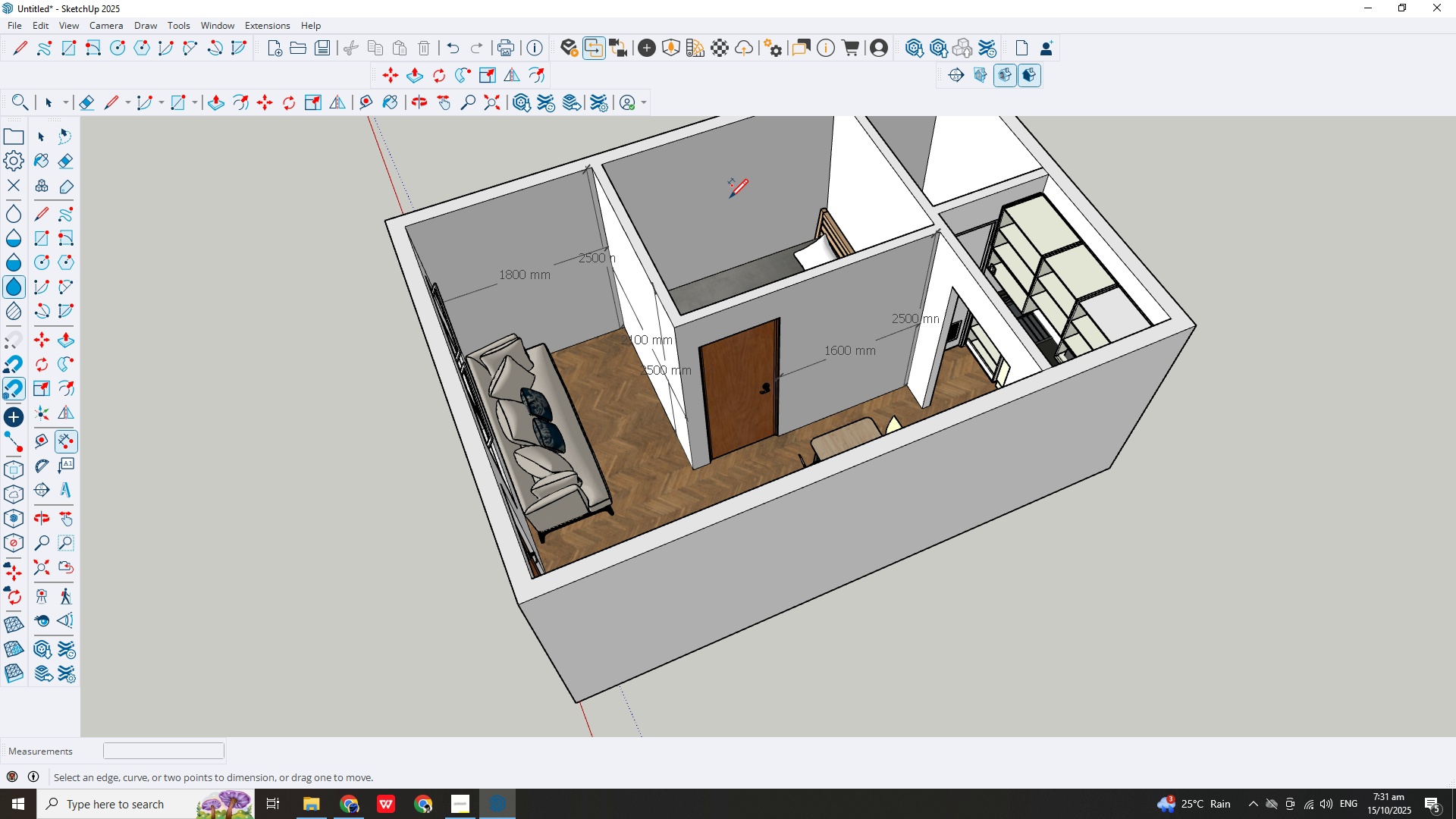 
key(Escape)
 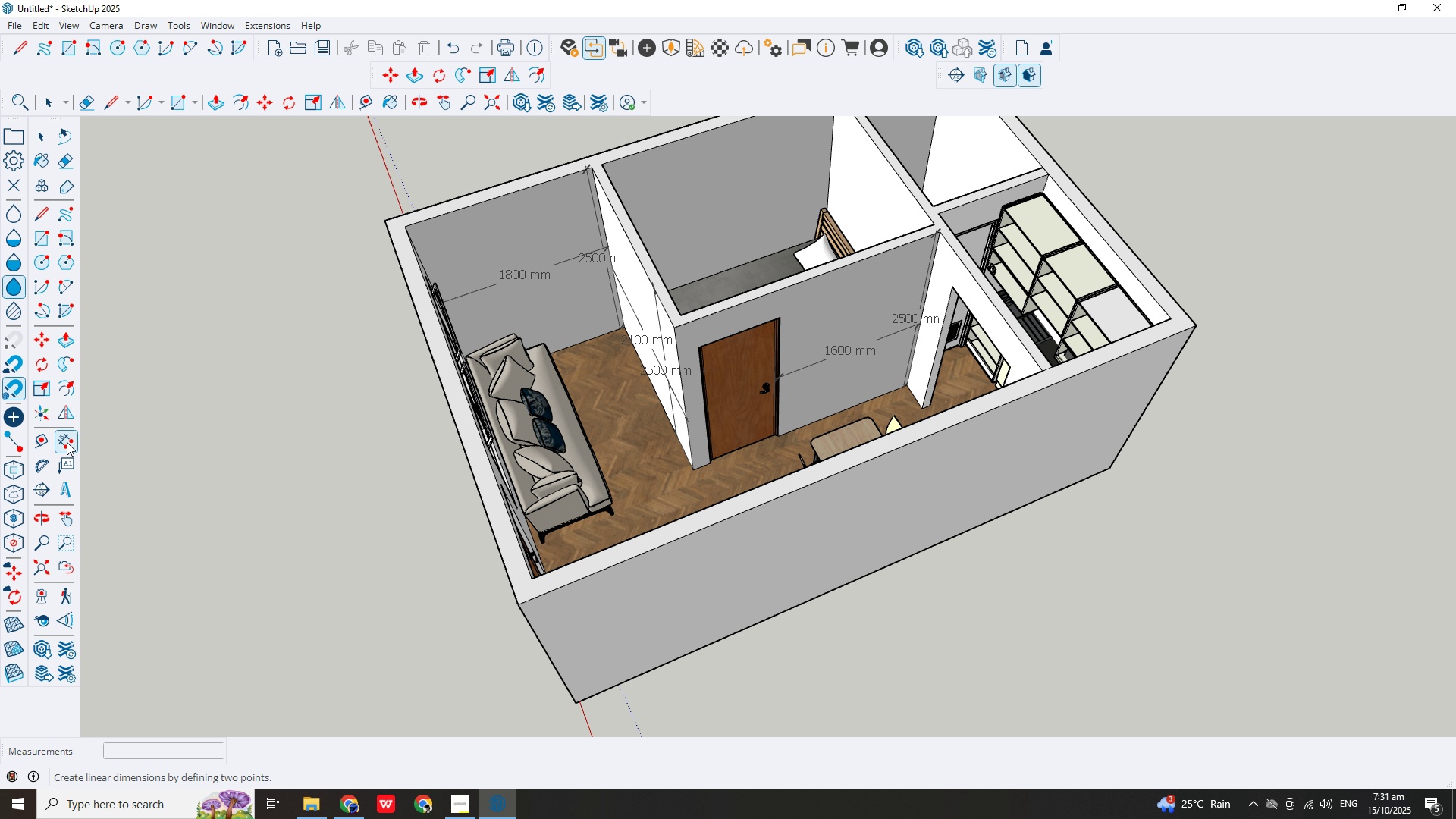 
scroll: coordinate [745, 309], scroll_direction: up, amount: 6.0
 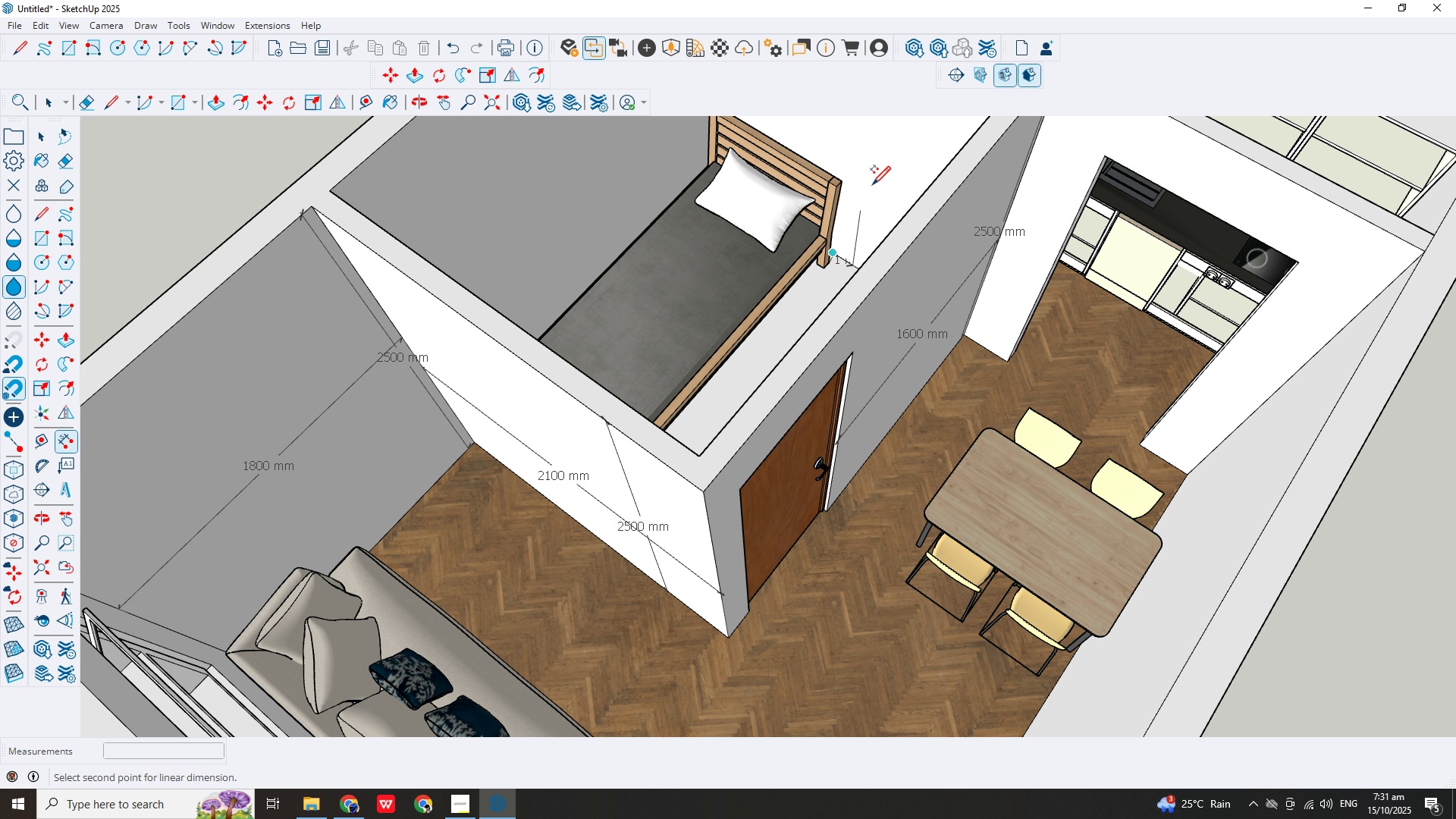 
scroll: coordinate [830, 259], scroll_direction: down, amount: 13.0
 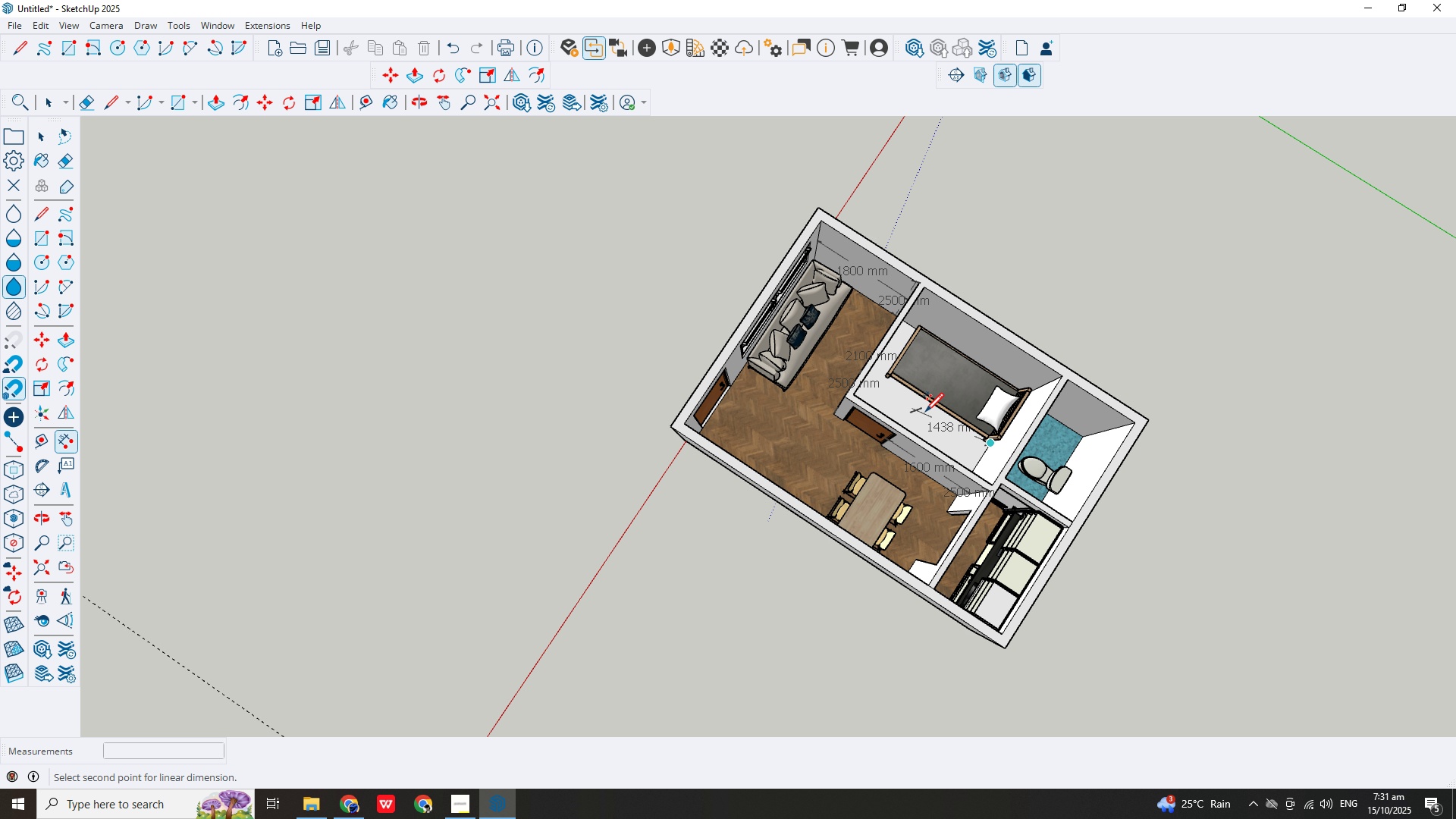 
scroll: coordinate [899, 406], scroll_direction: up, amount: 1.0
 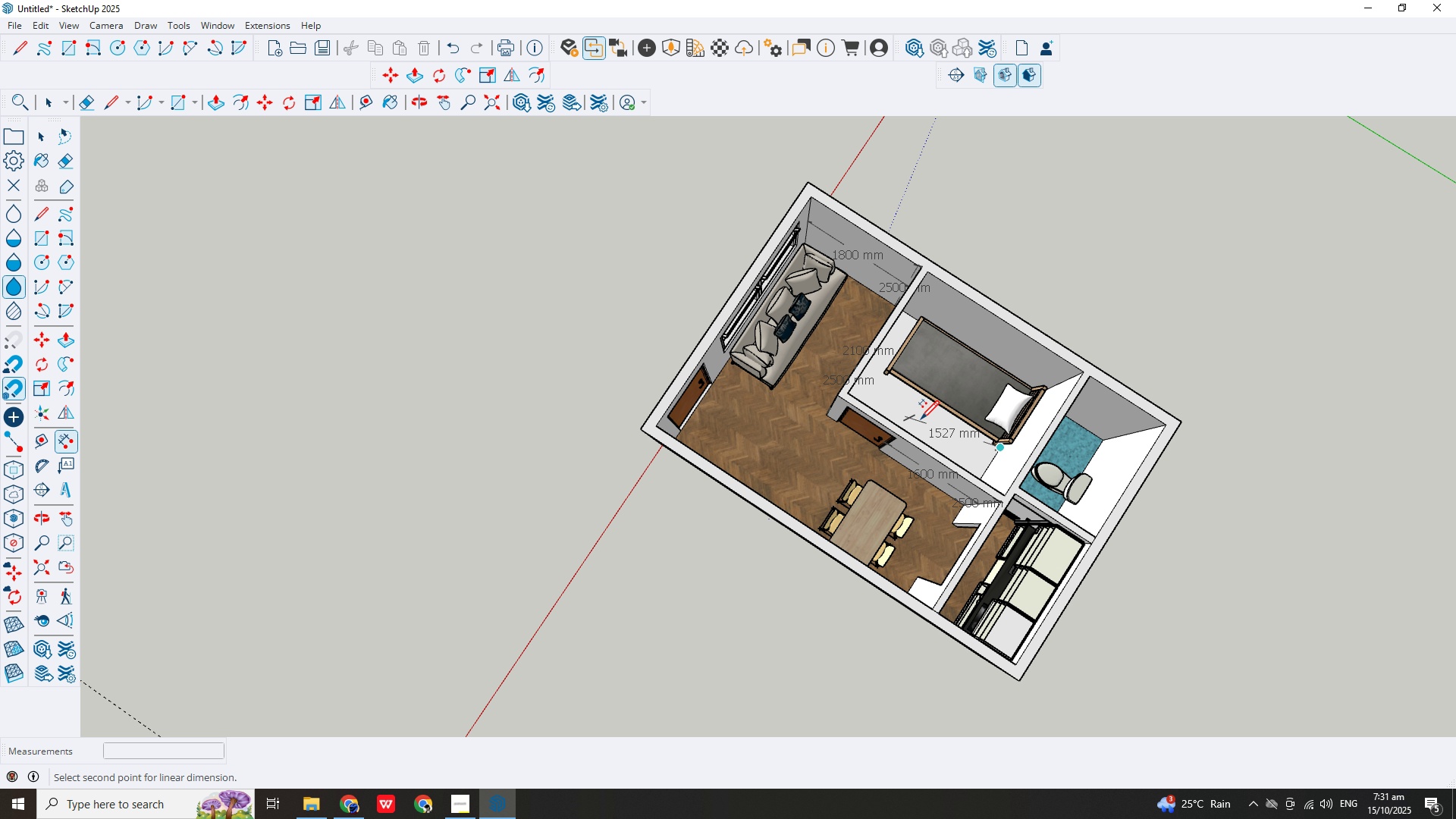 
key(Escape)
 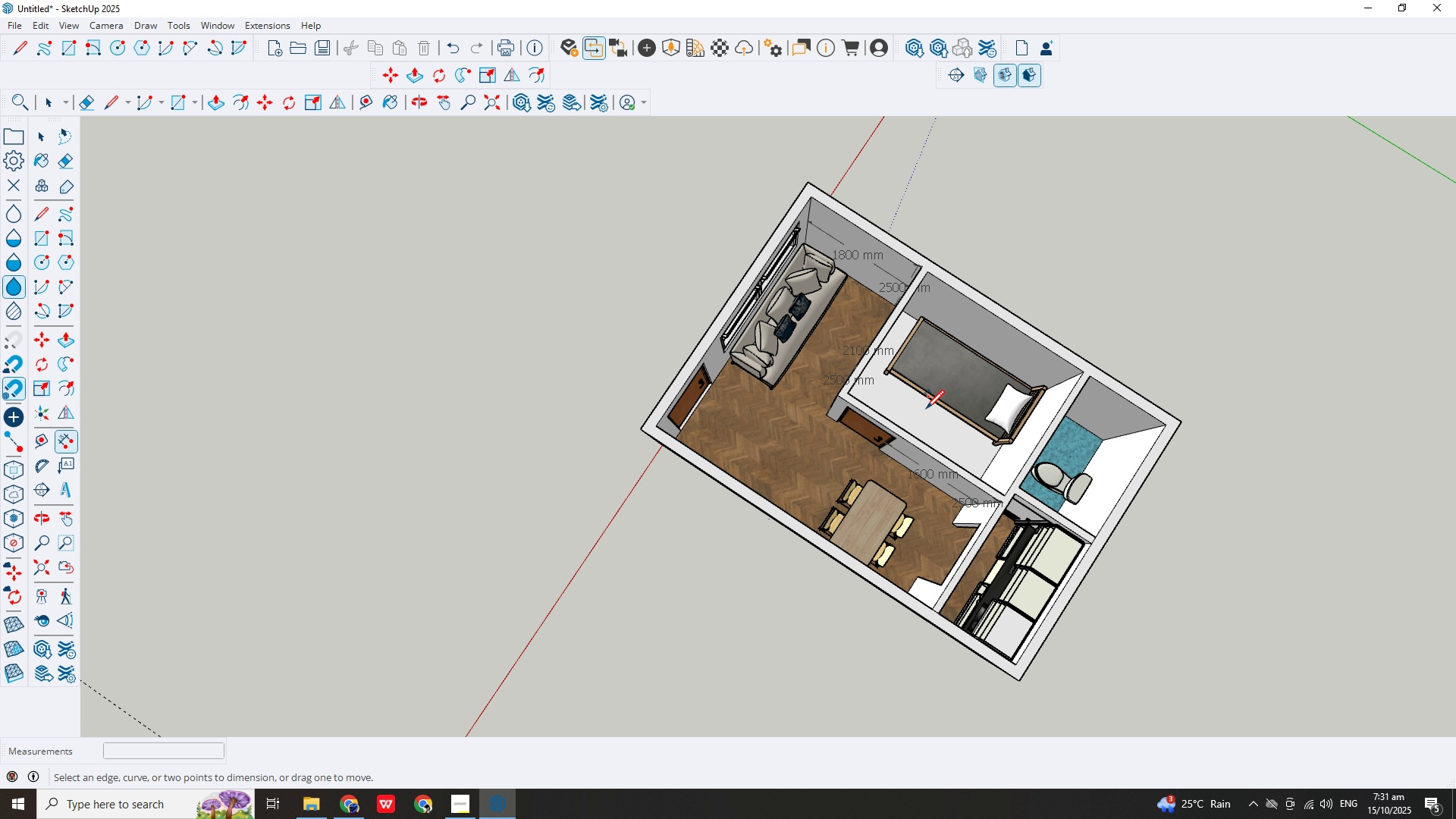 
scroll: coordinate [1032, 438], scroll_direction: up, amount: 6.0
 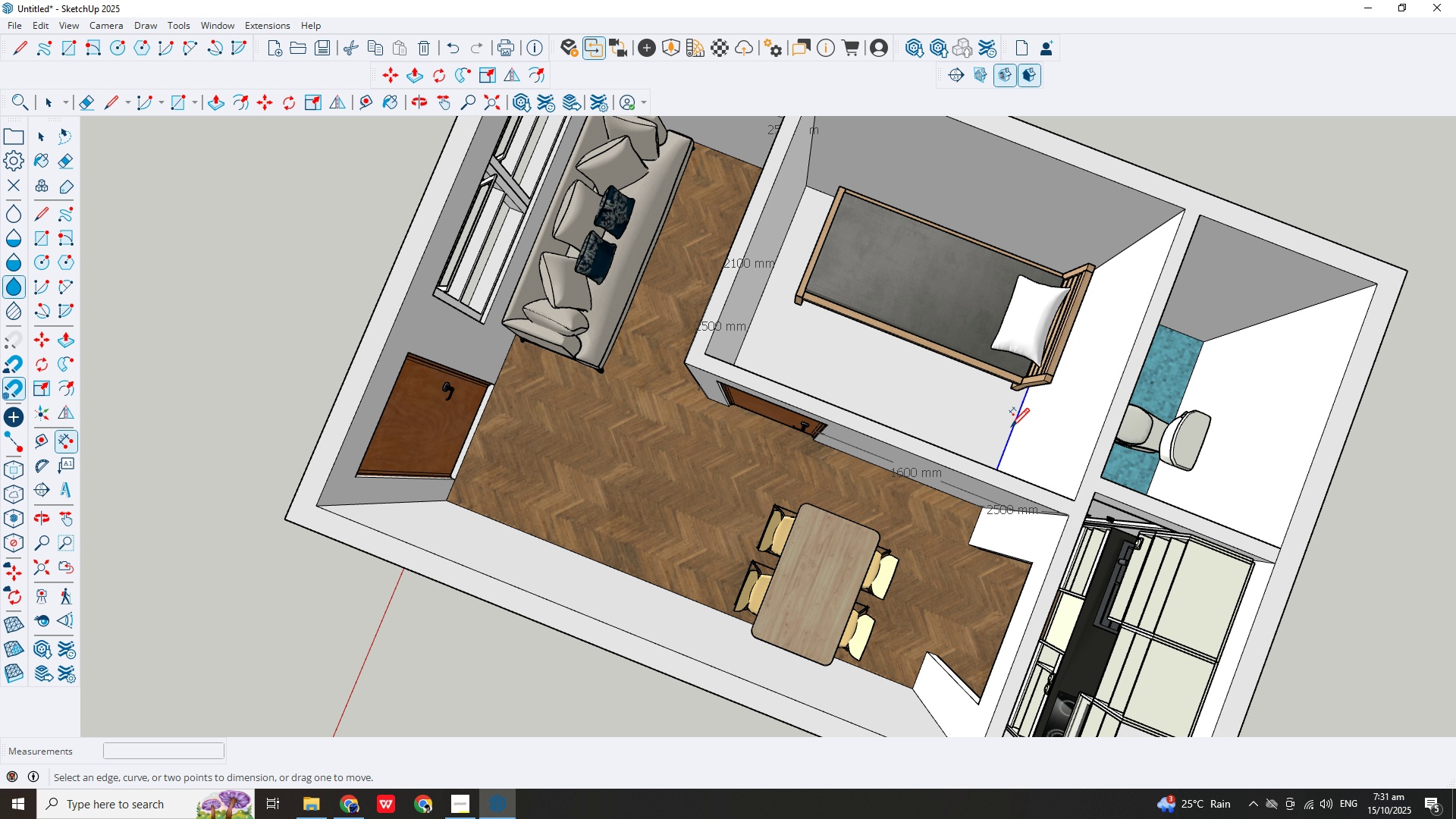 
left_click([1011, 428])
 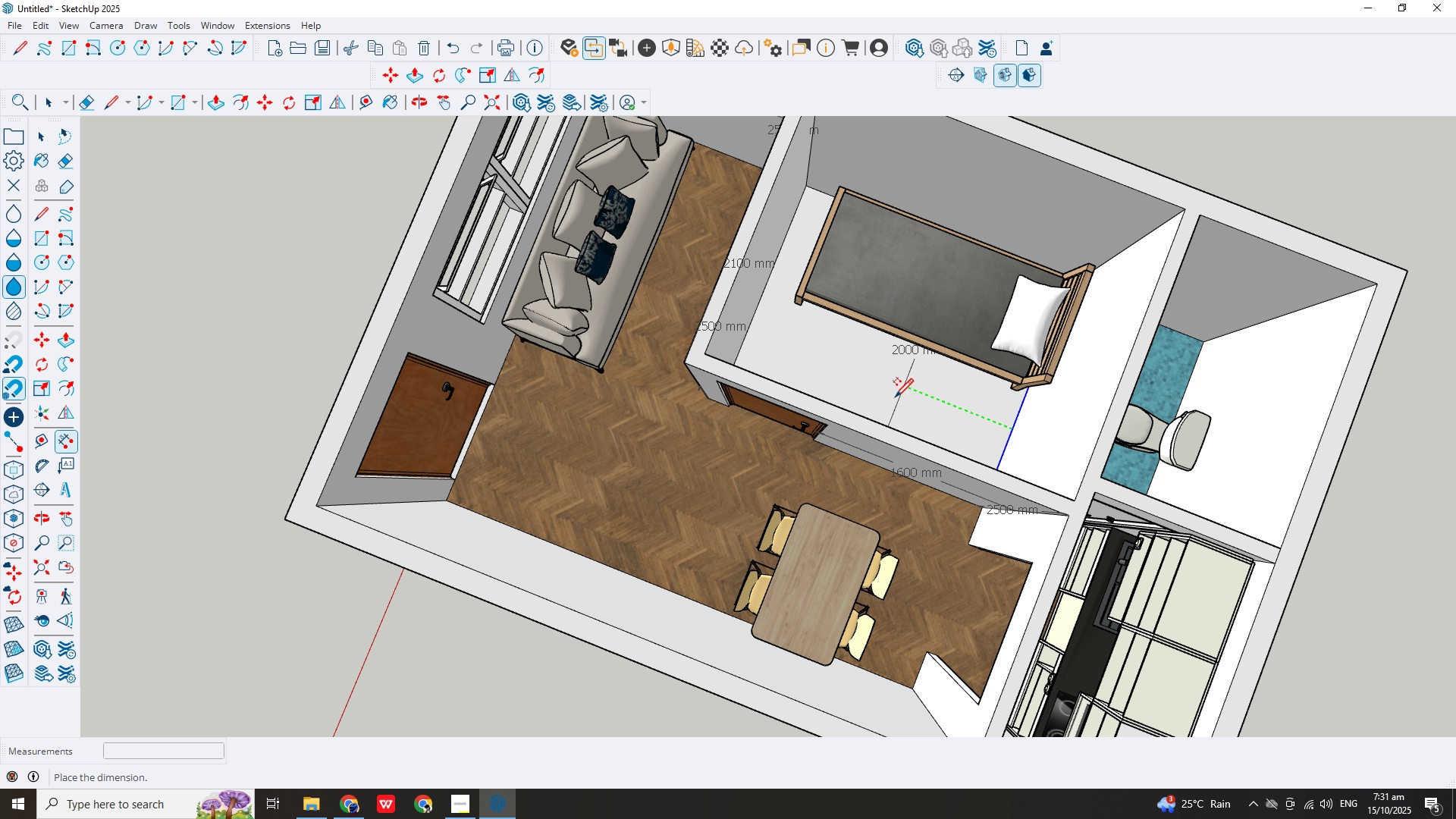 
left_click([895, 399])
 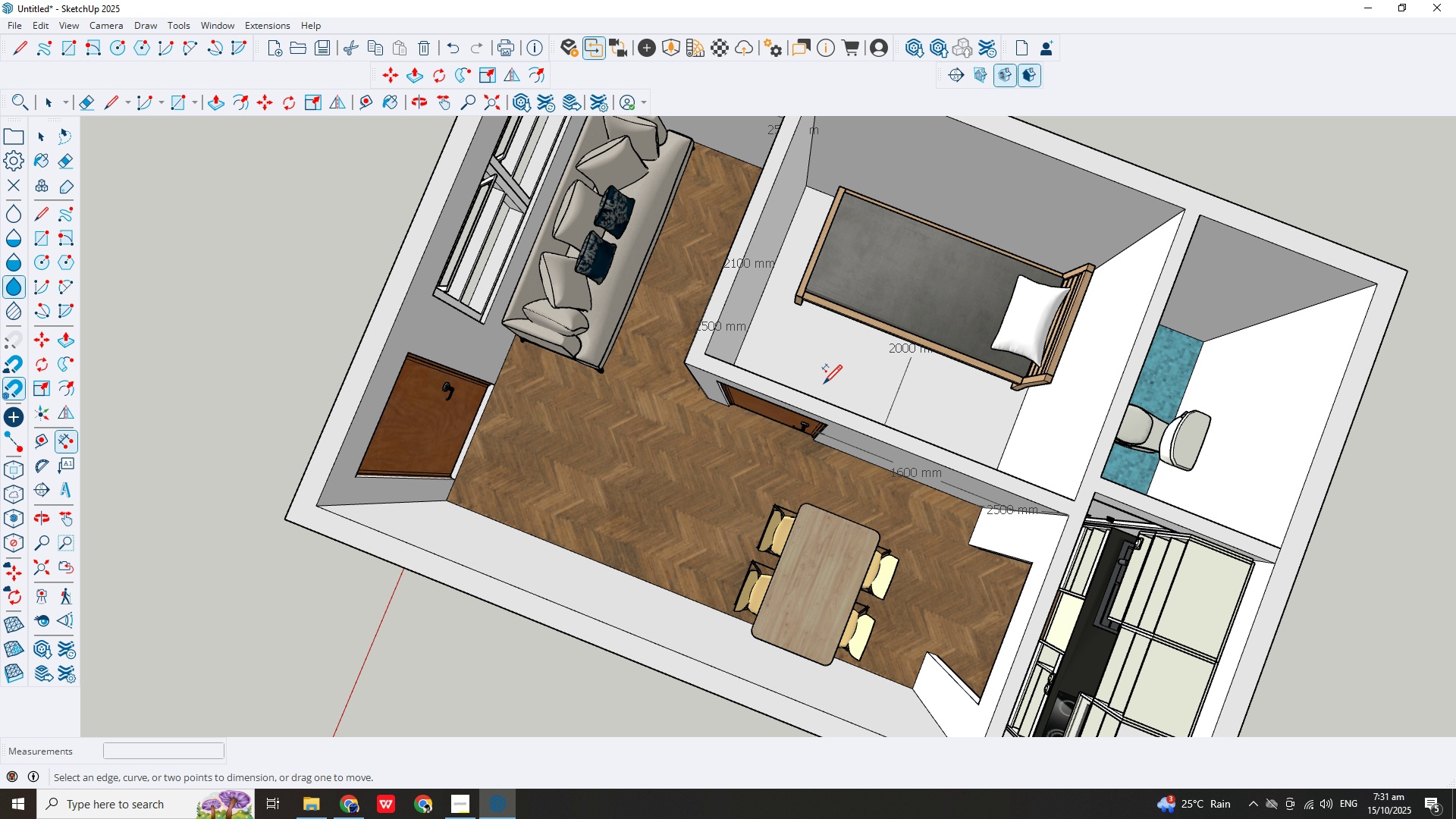 
scroll: coordinate [824, 385], scroll_direction: down, amount: 3.0
 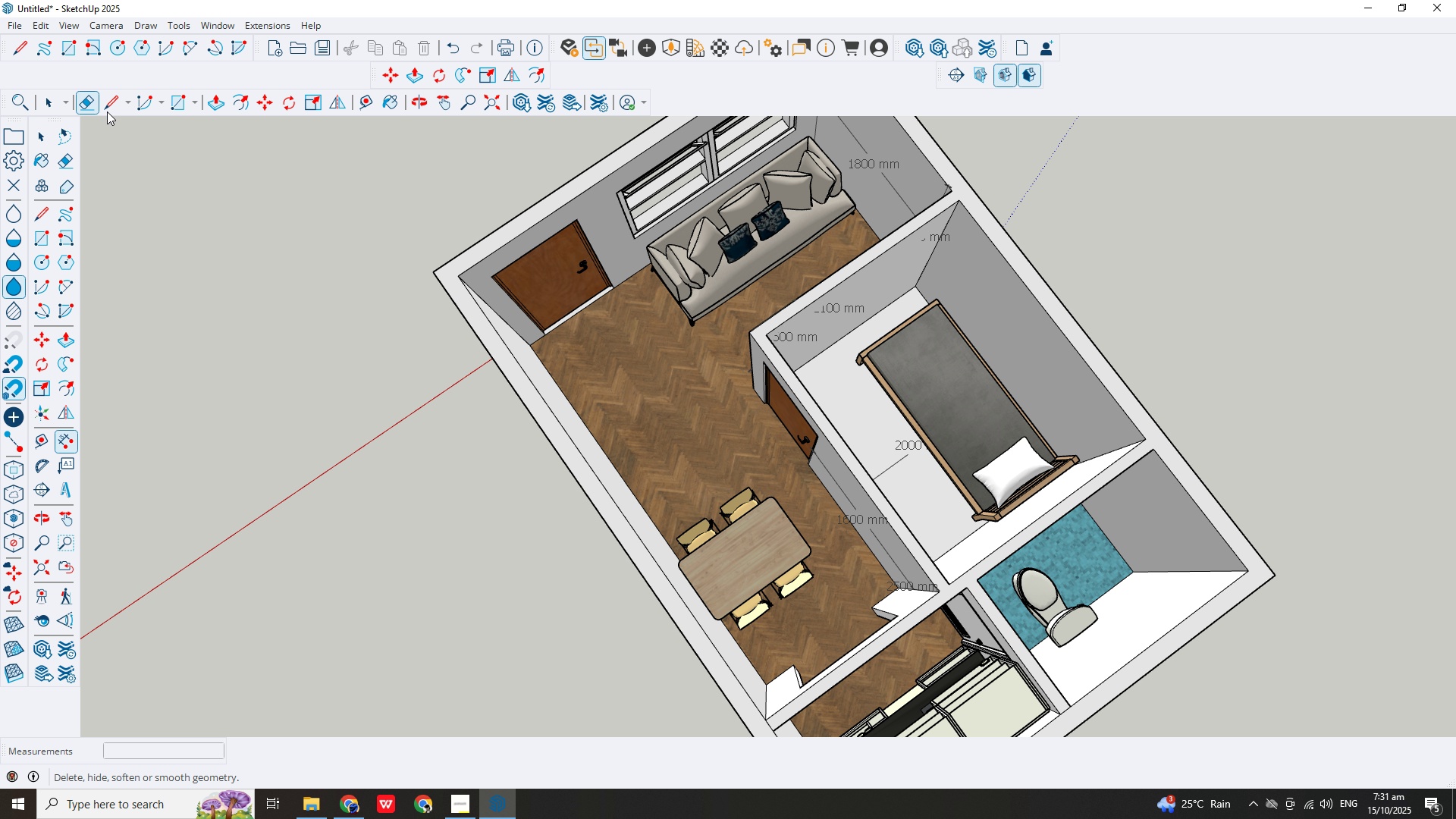 
wait(5.58)
 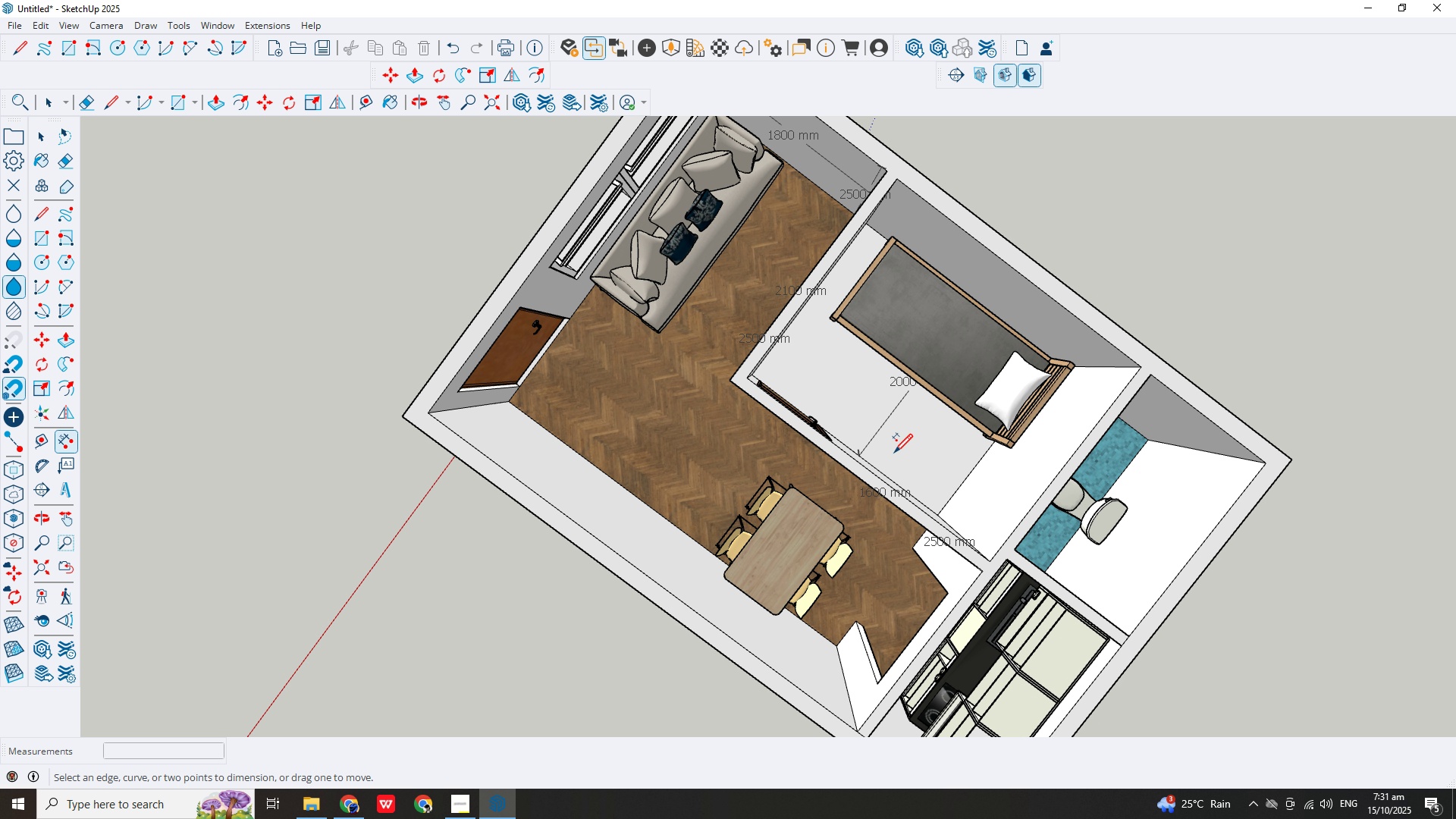 
scroll: coordinate [850, 467], scroll_direction: down, amount: 4.0
 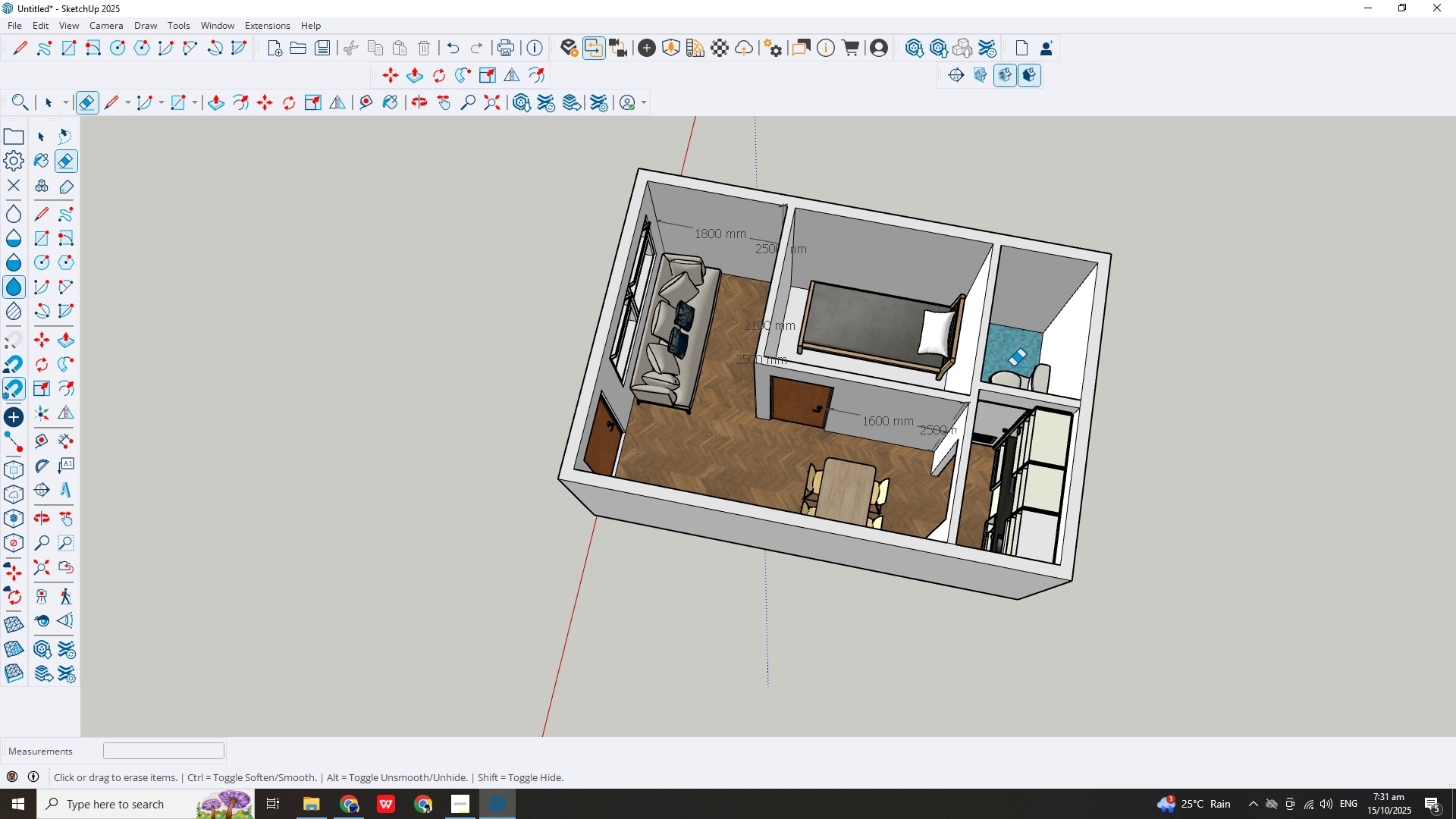 
scroll: coordinate [985, 354], scroll_direction: up, amount: 2.0
 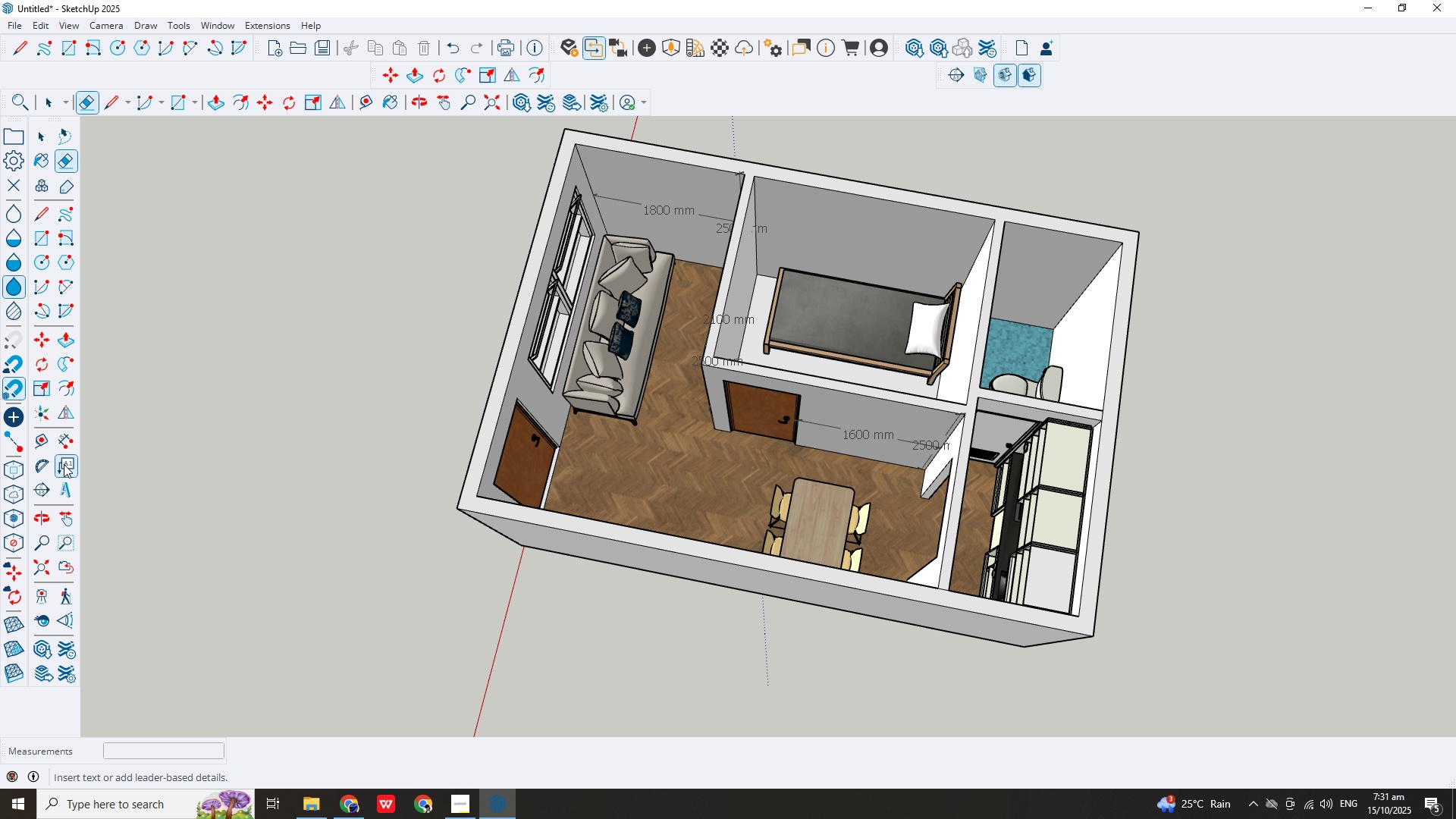 
left_click([64, 441])
 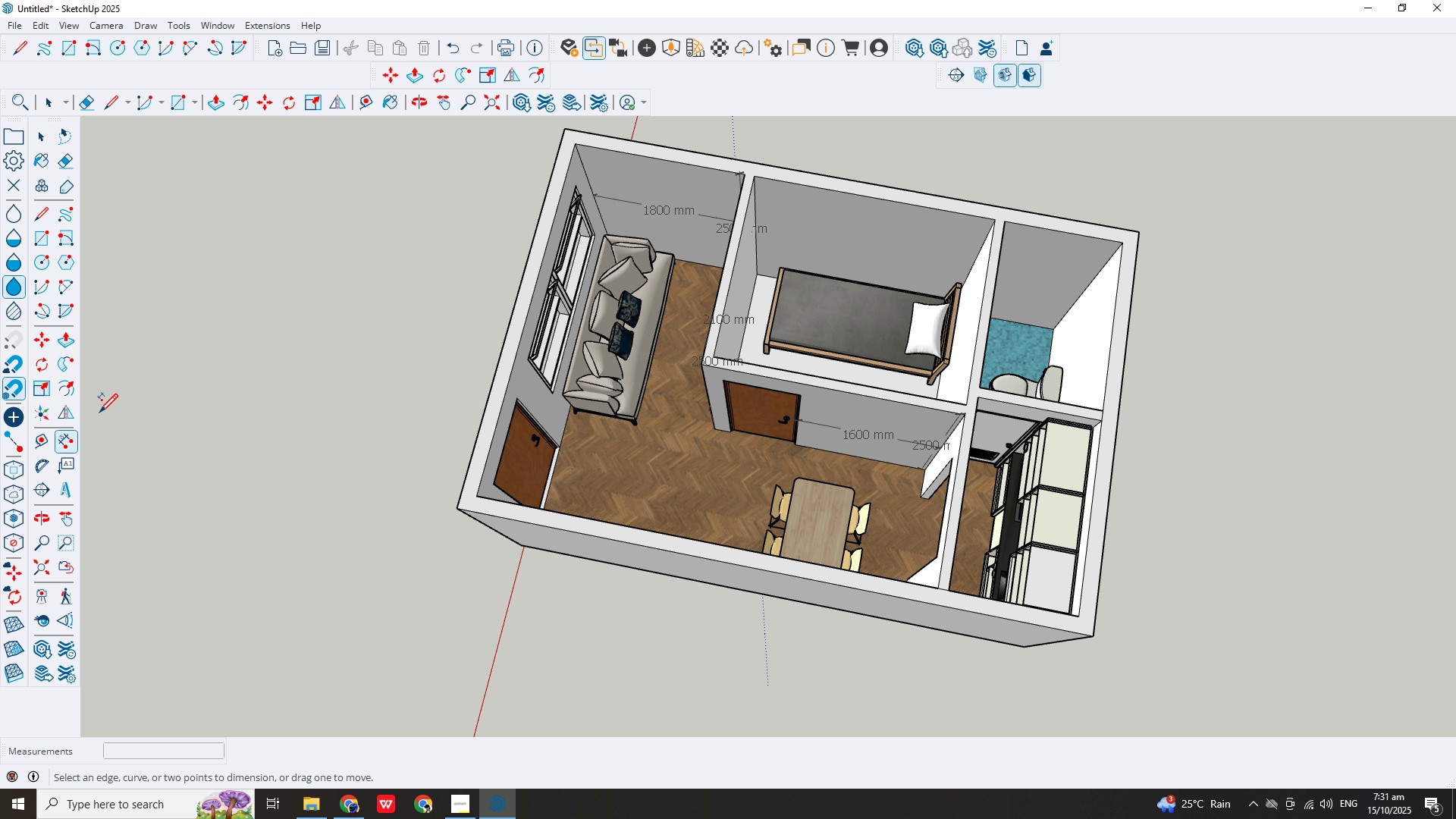 
scroll: coordinate [793, 357], scroll_direction: down, amount: 1.0
 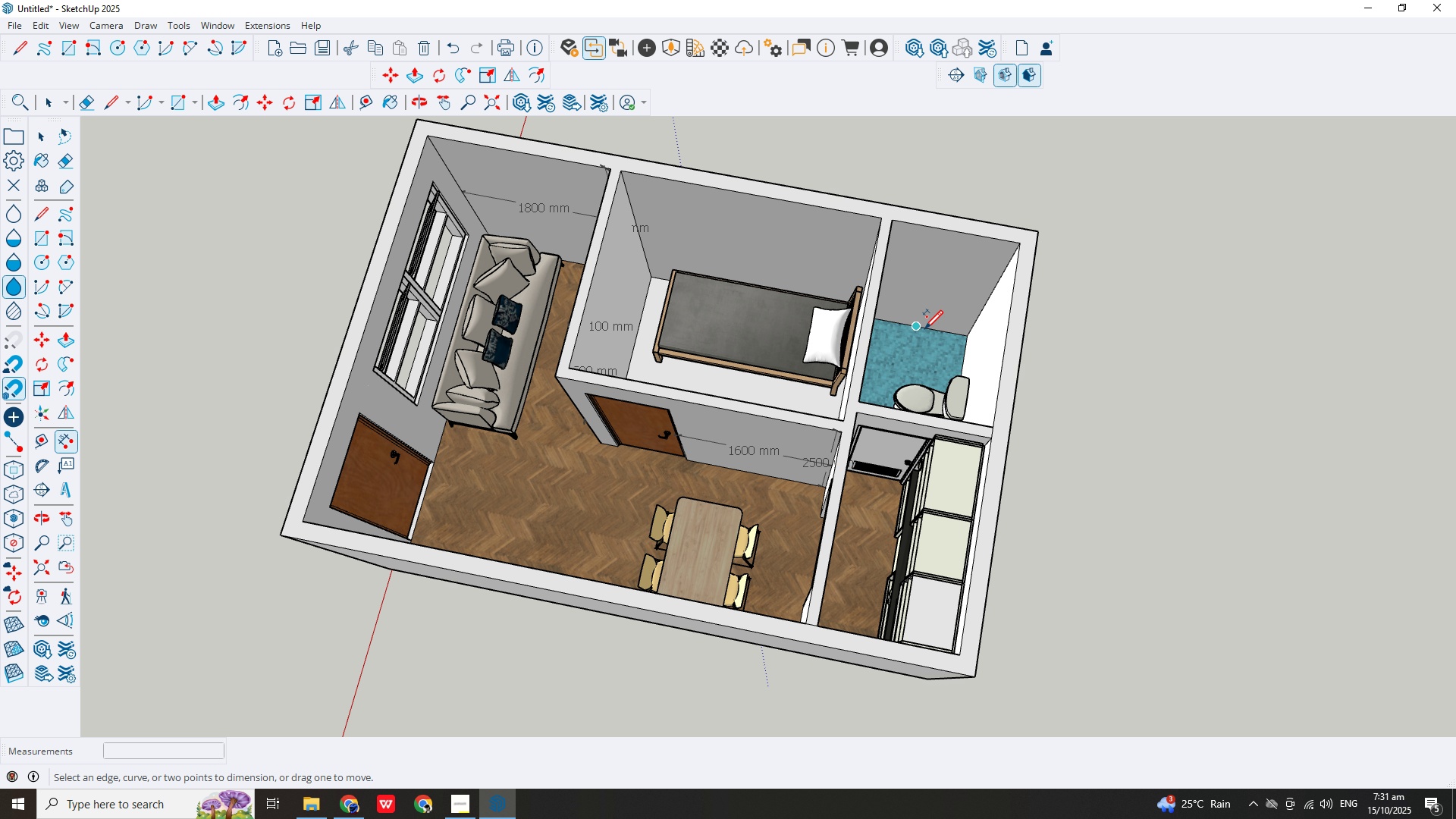 
left_click([924, 331])
 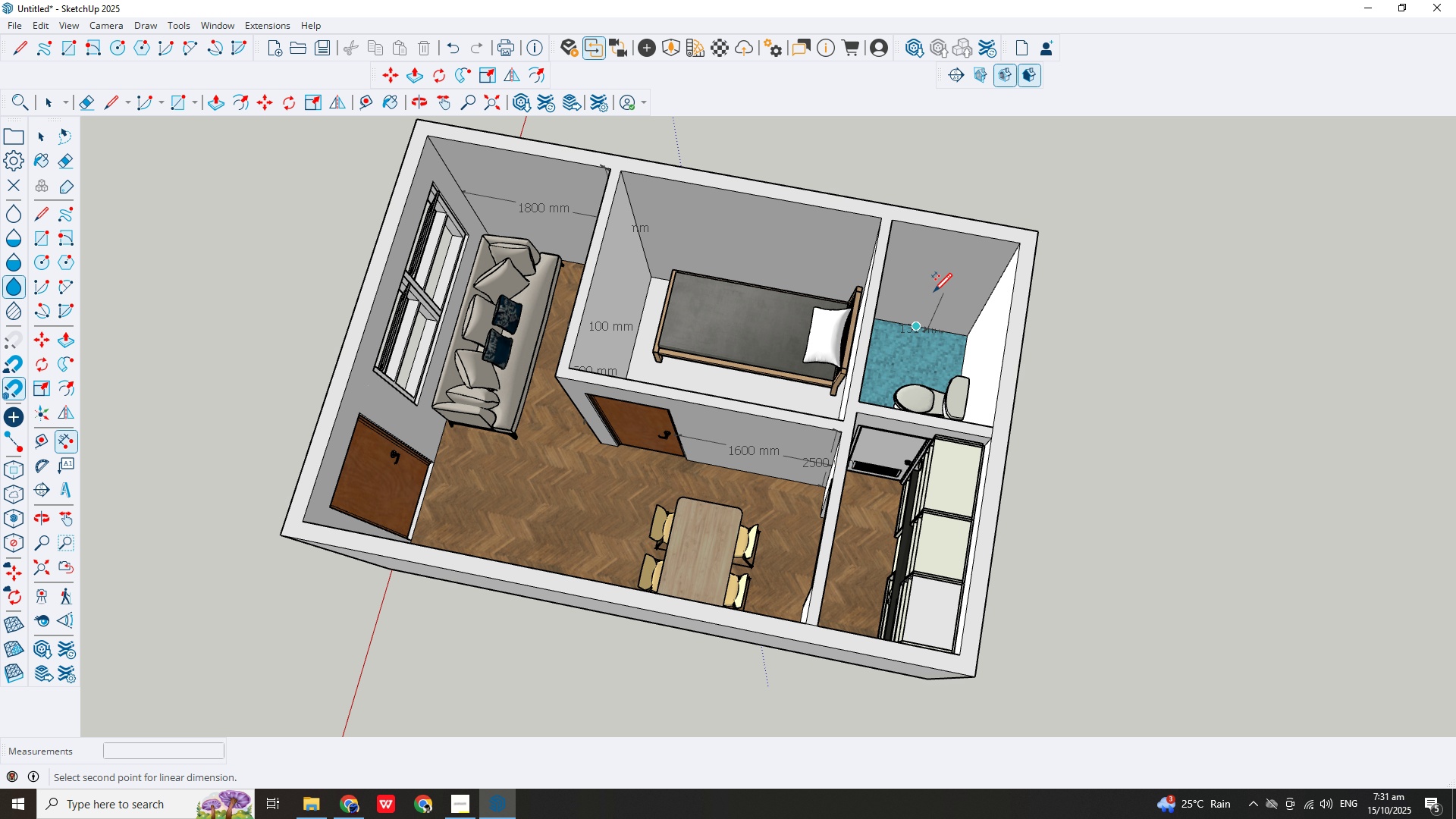 
key(Escape)
 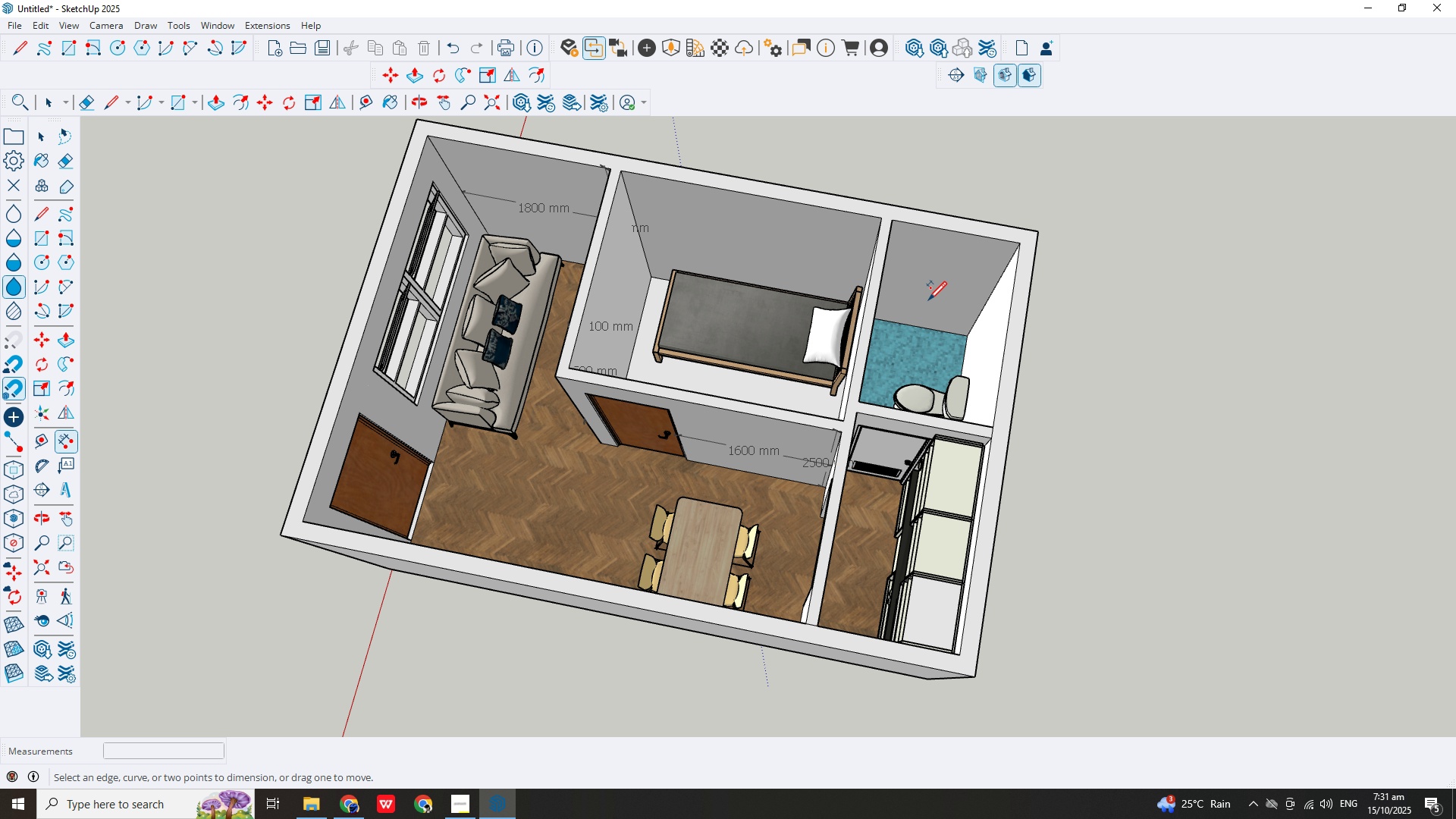 
scroll: coordinate [907, 318], scroll_direction: up, amount: 5.0
 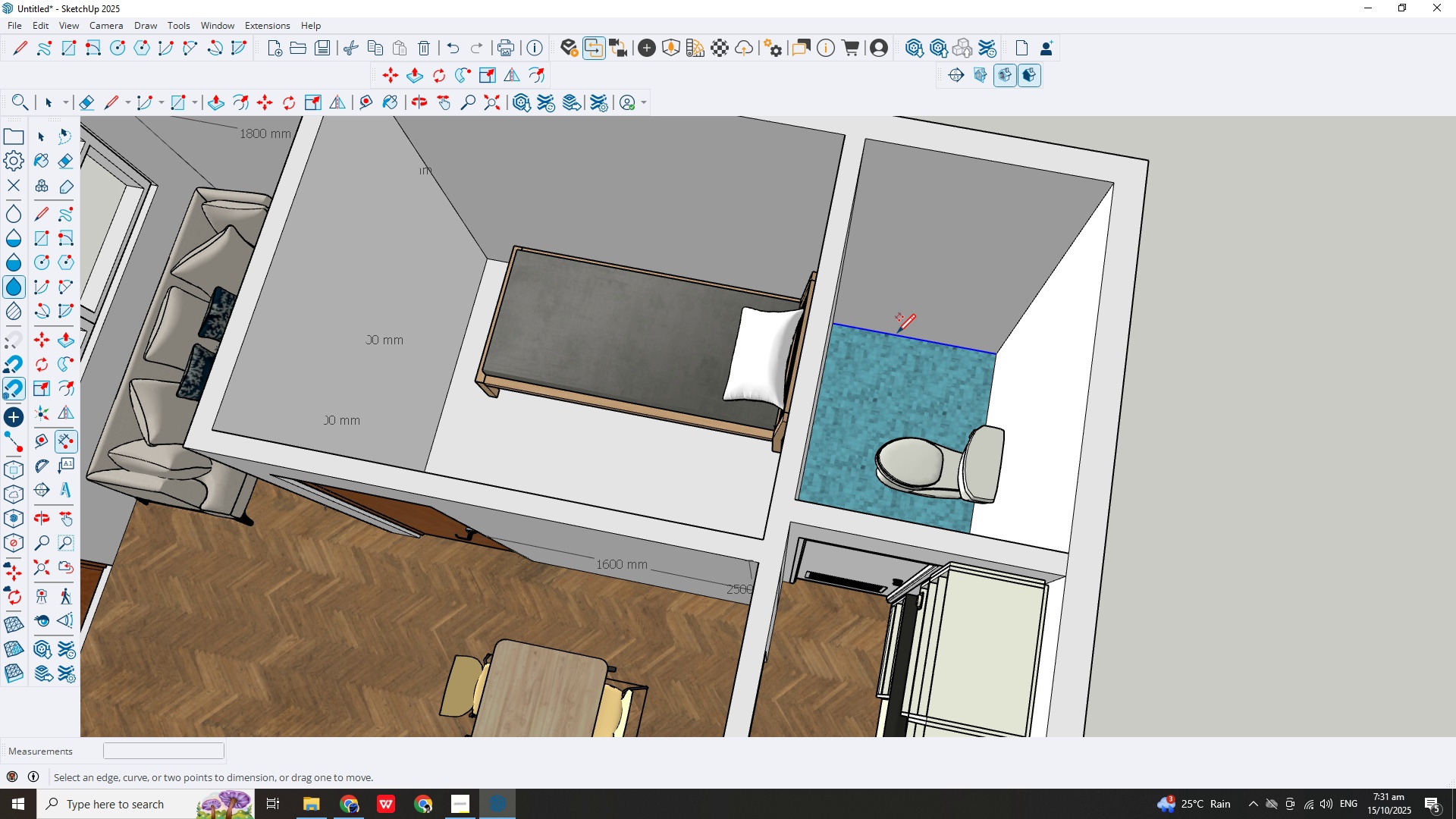 
left_click([897, 334])
 